 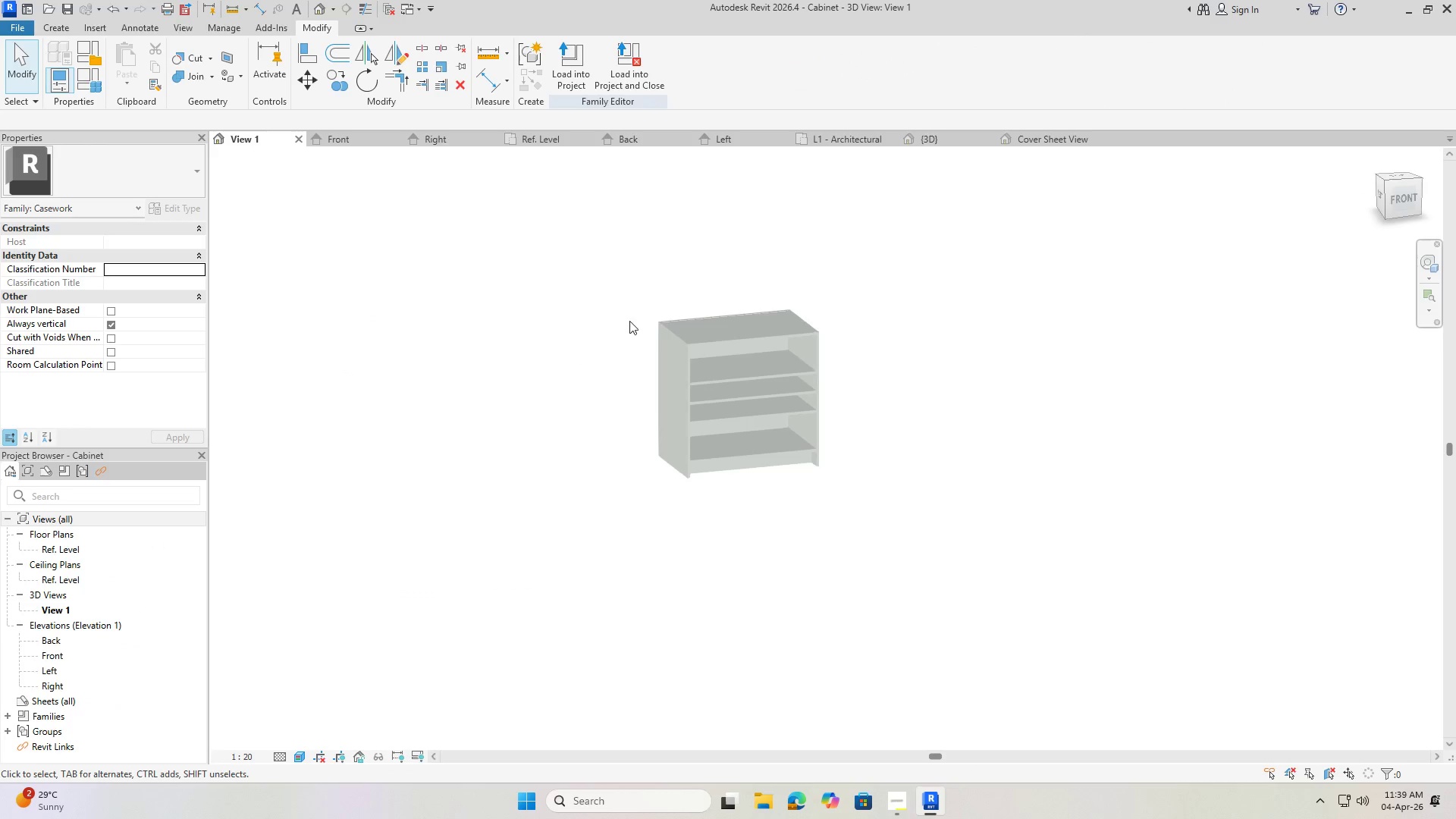 
left_click_drag(start_coordinate=[556, 274], to_coordinate=[871, 507])
 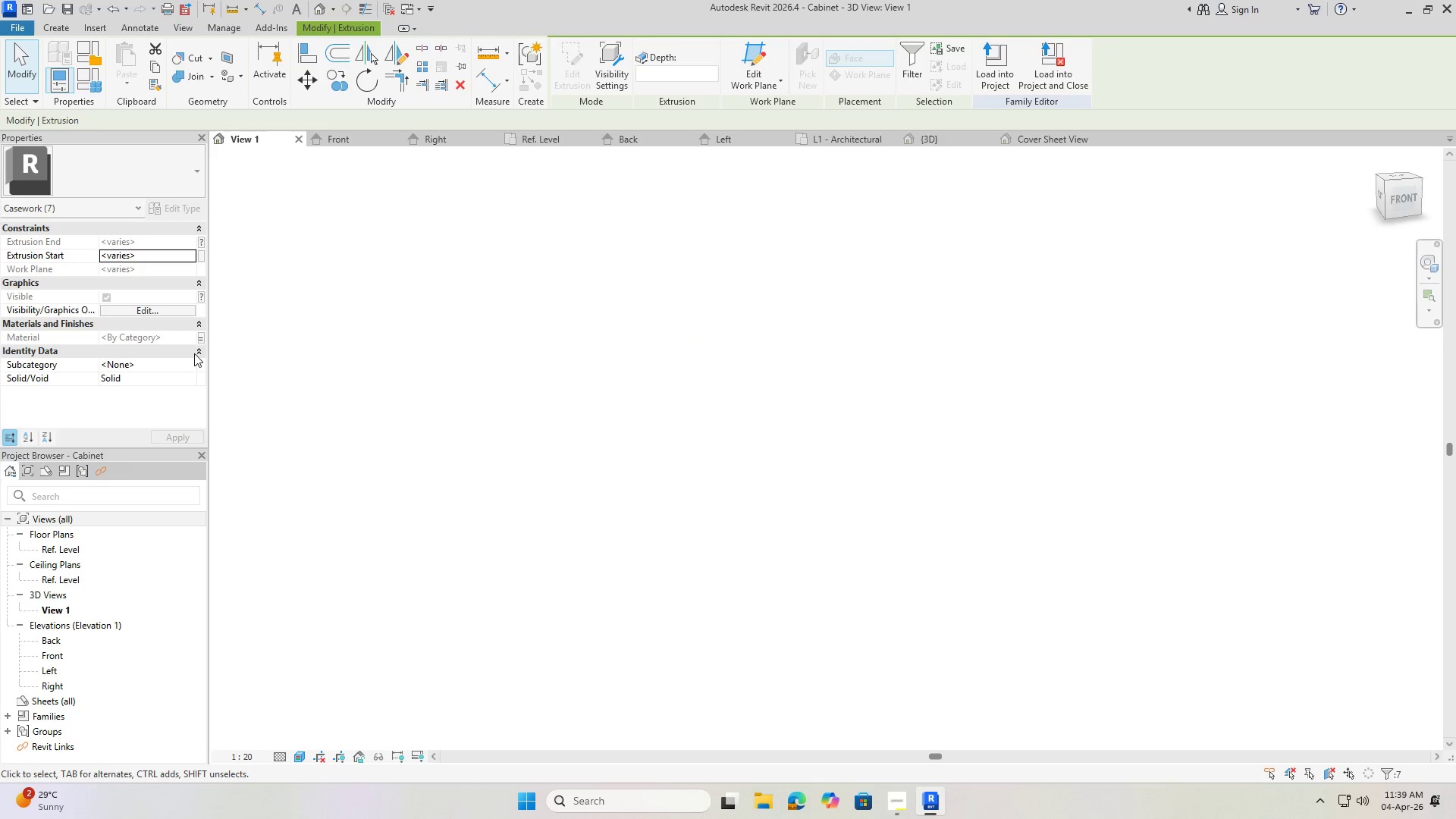 
left_click([202, 336])
 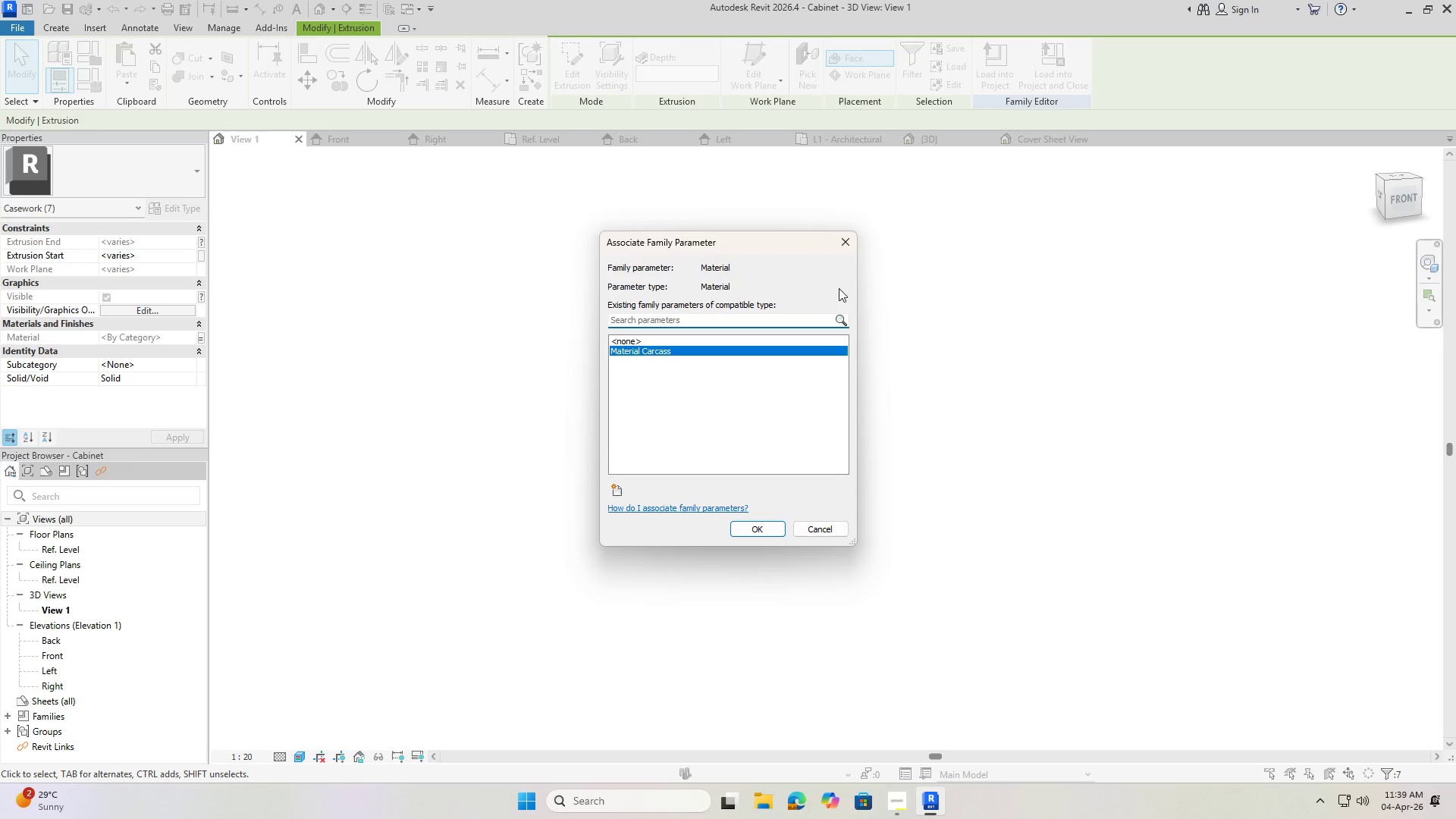 
left_click([854, 242])
 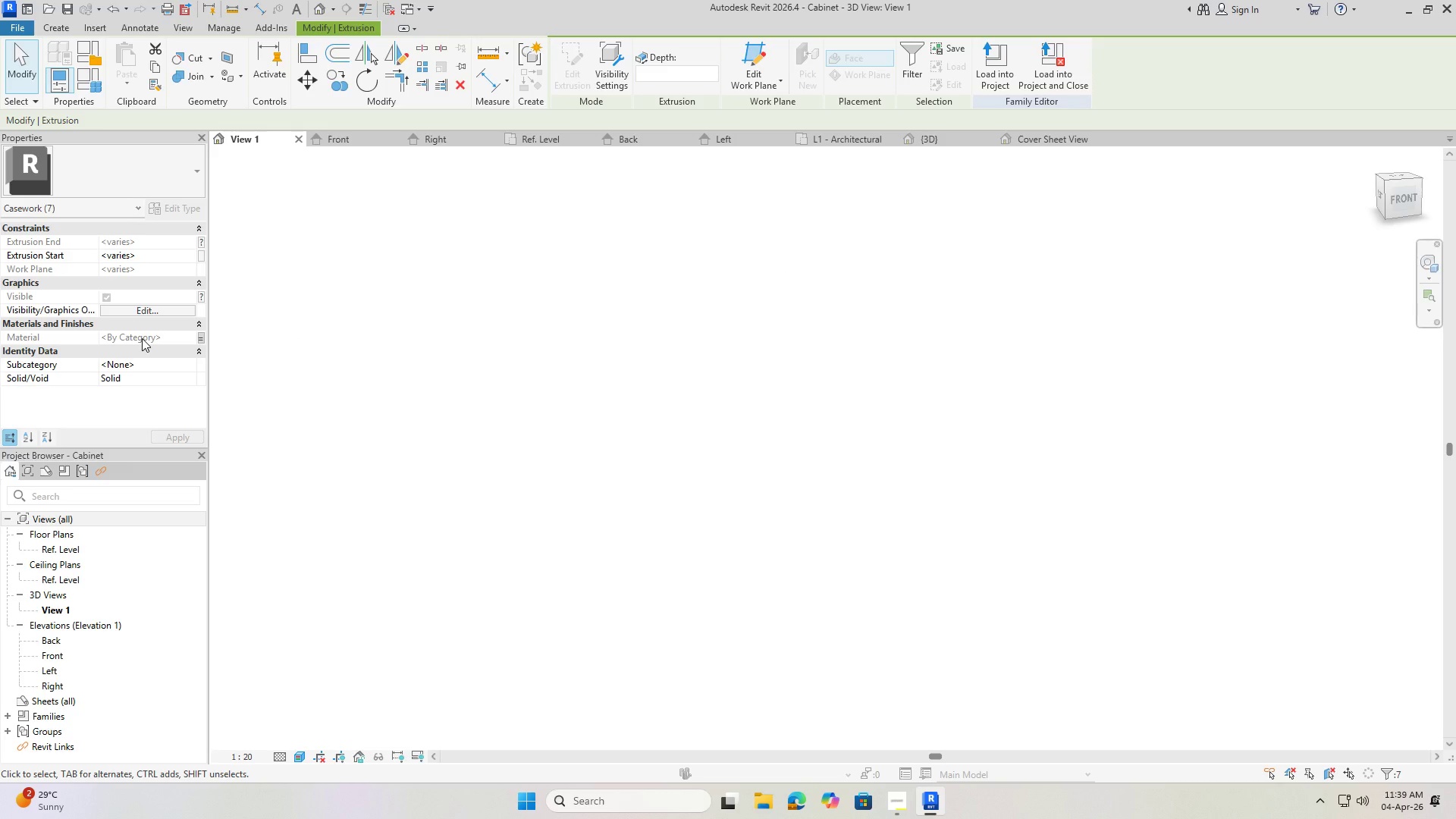 
left_click([136, 338])
 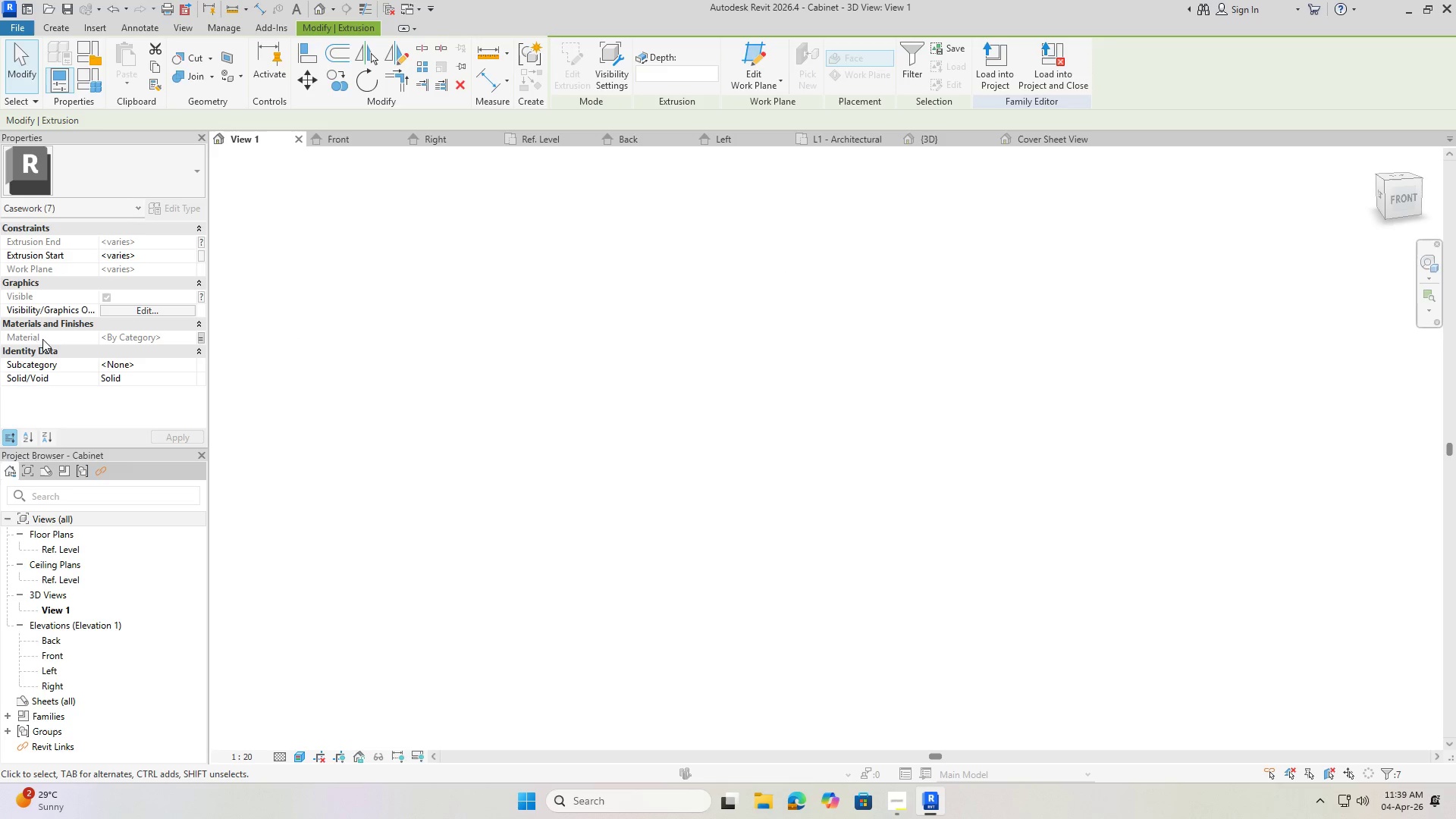 
left_click([33, 336])
 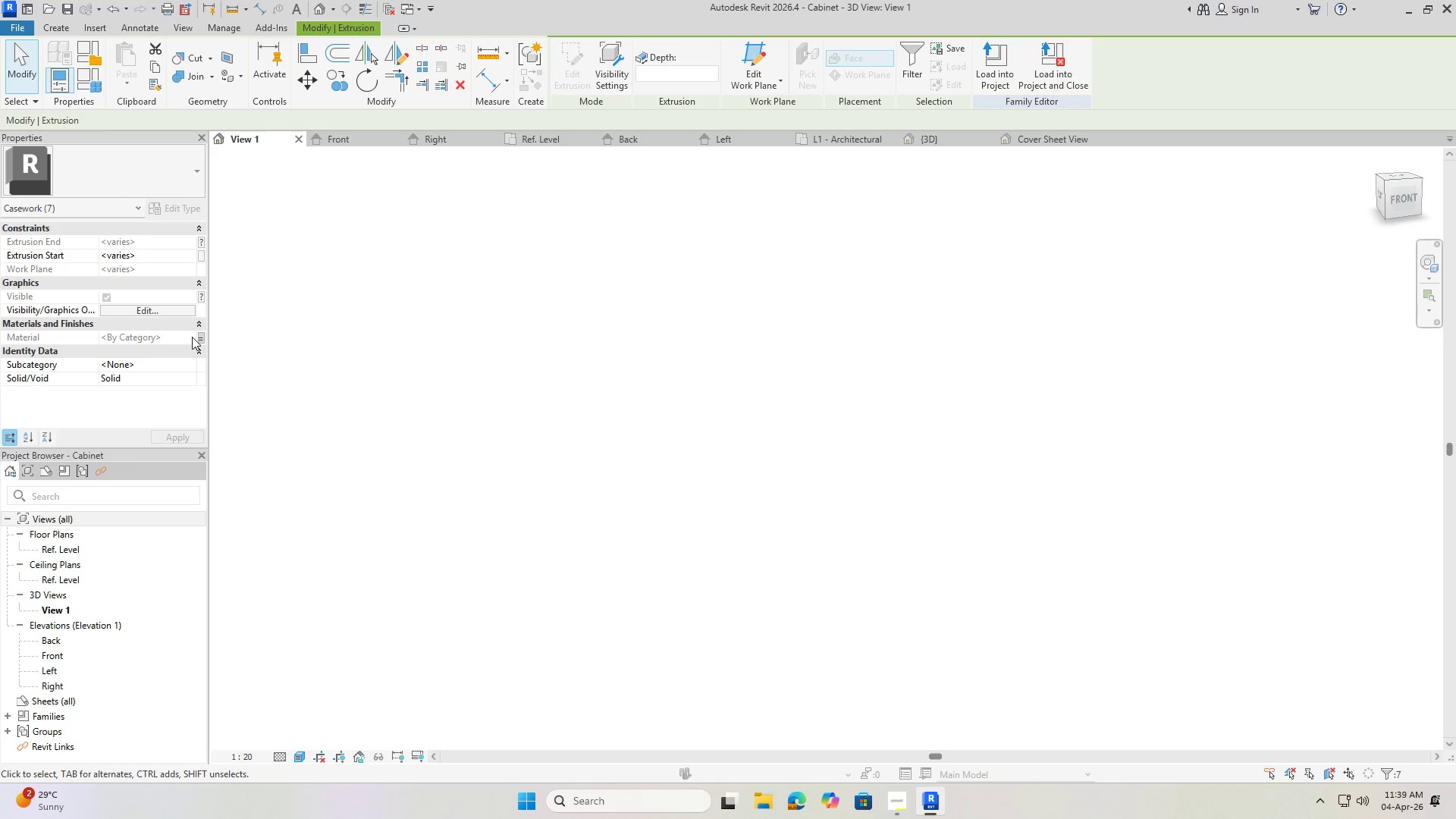 
key(Escape)
 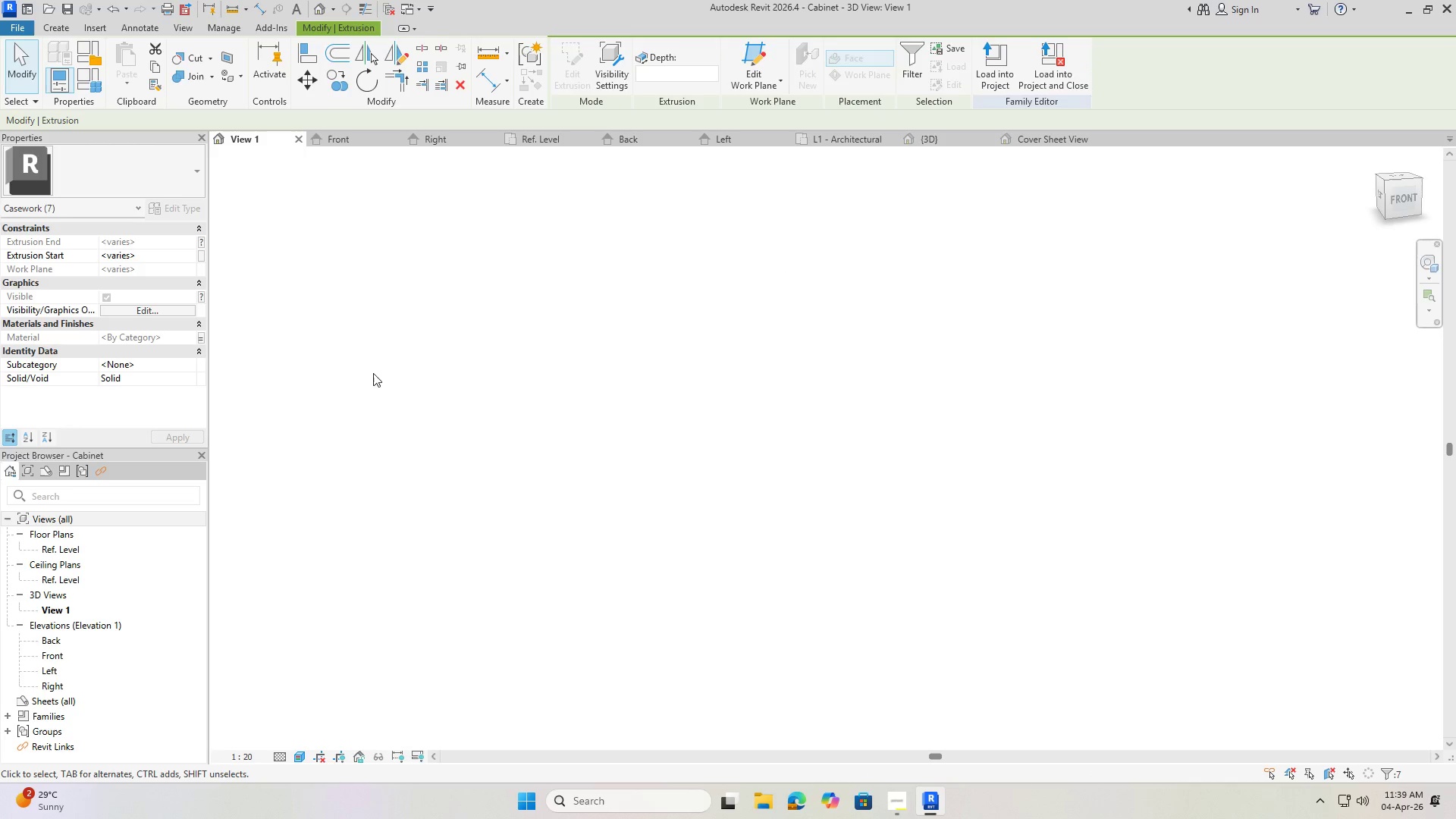 
left_click([600, 394])
 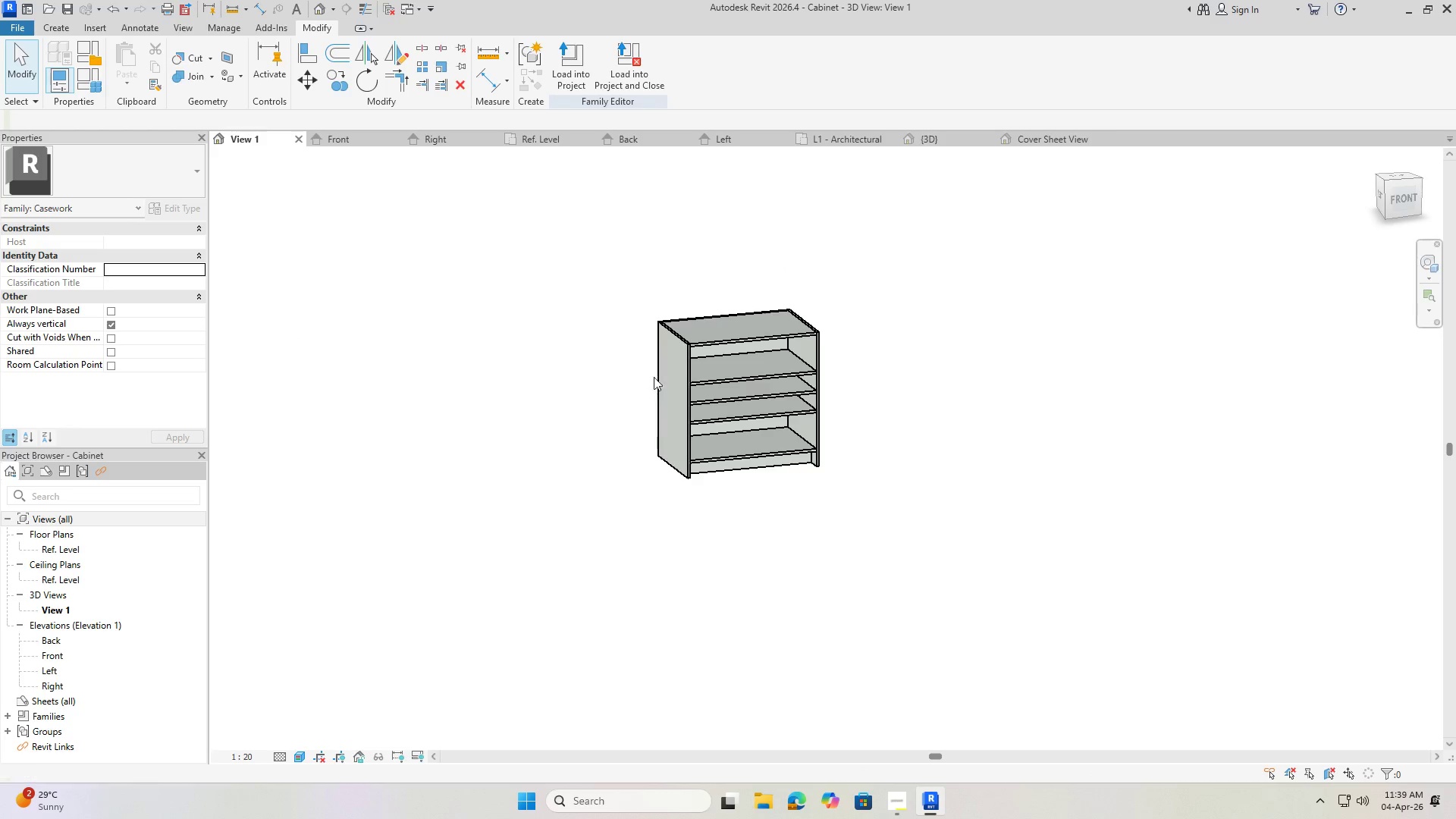 
left_click([675, 376])
 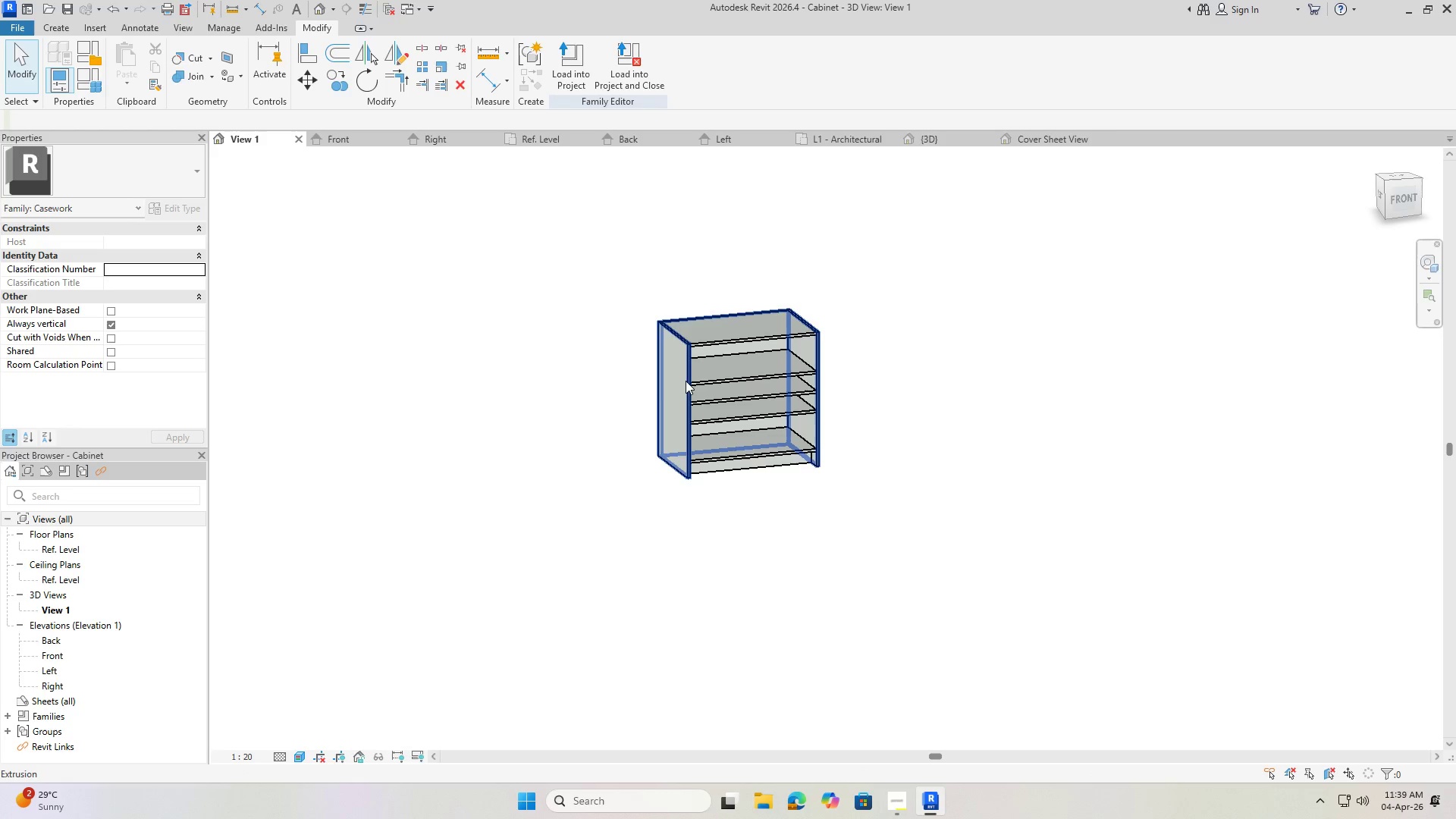 
left_click([688, 381])
 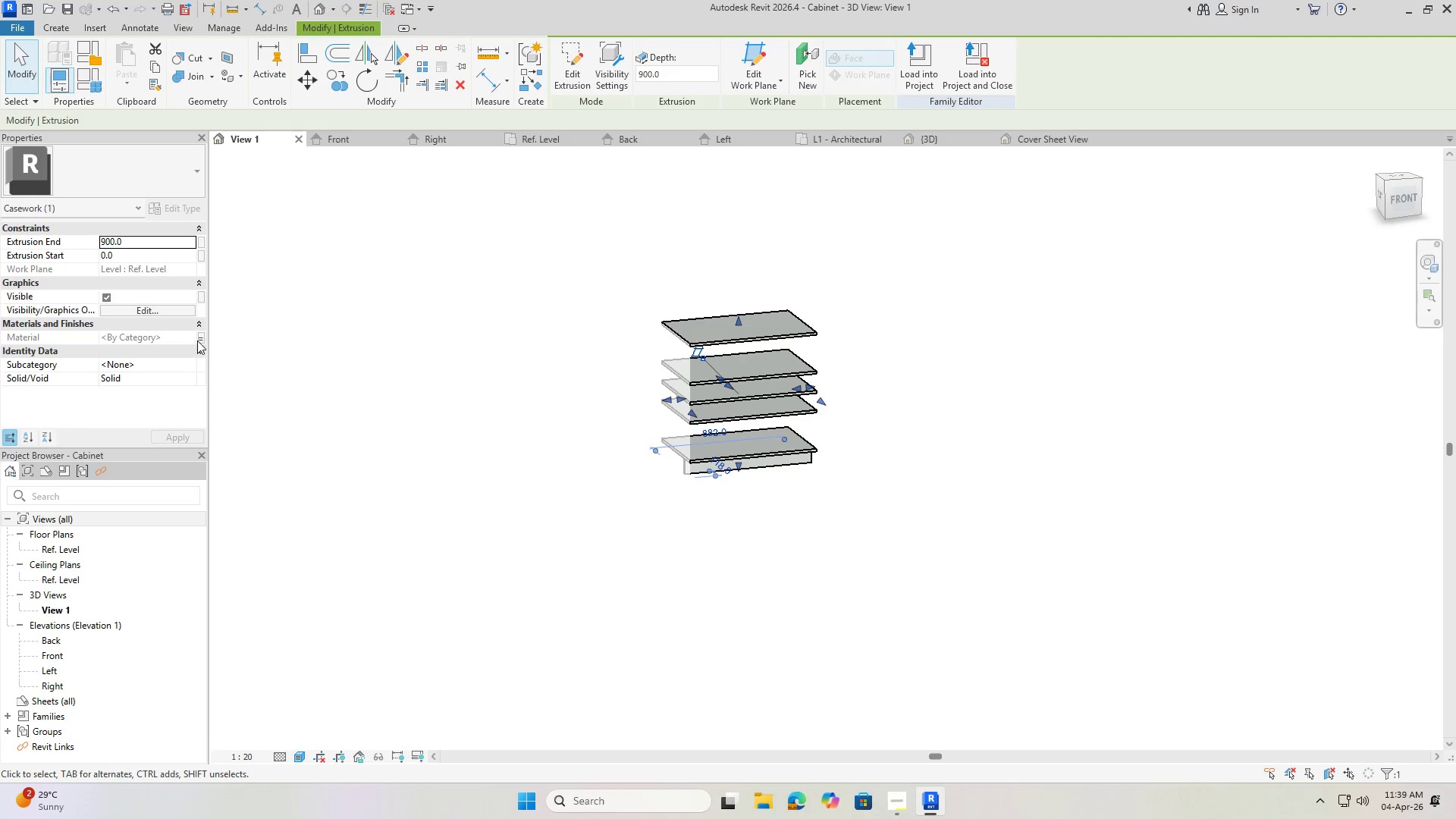 
double_click([155, 339])
 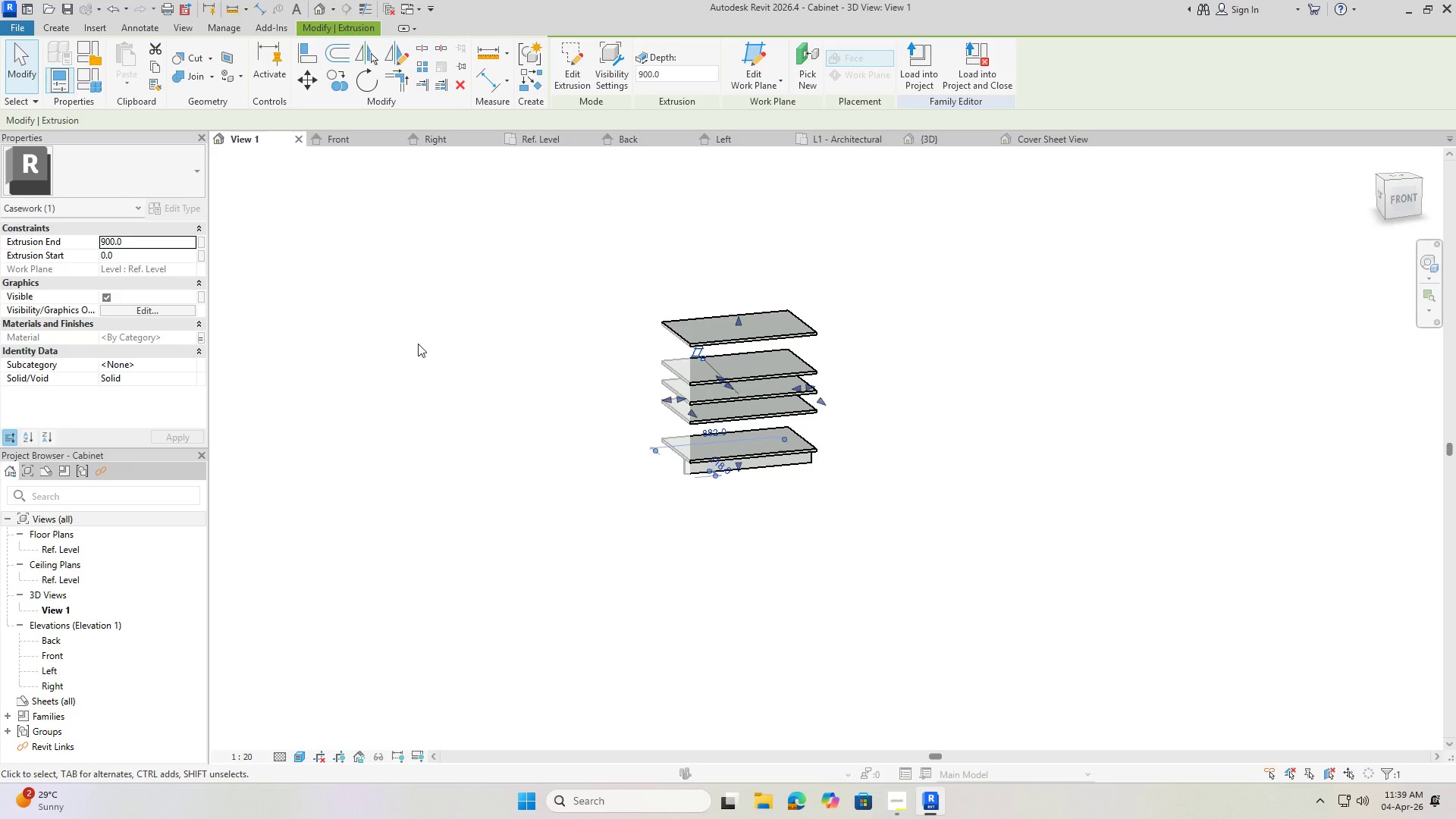 
key(Escape)
 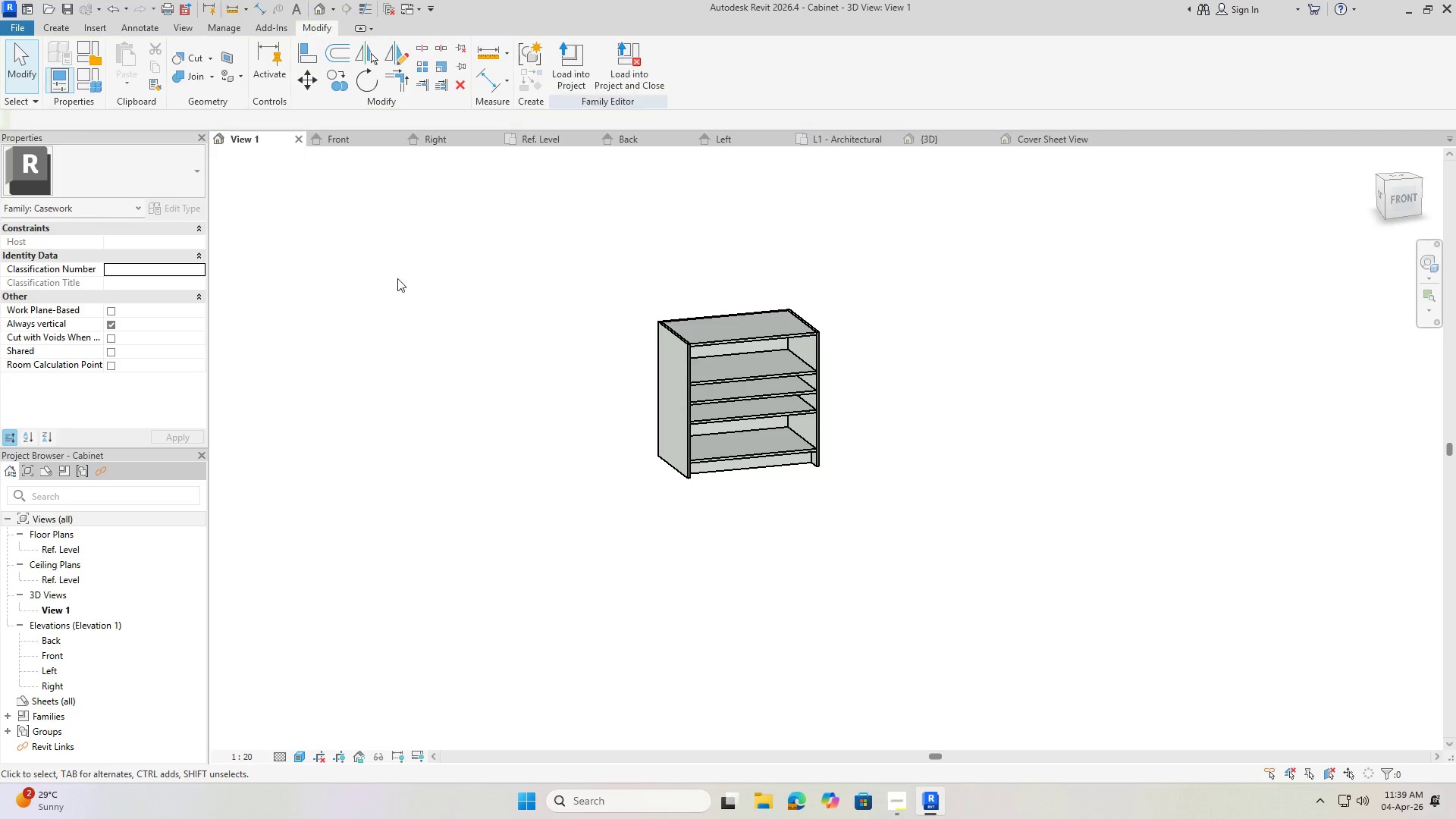 
key(Escape)
 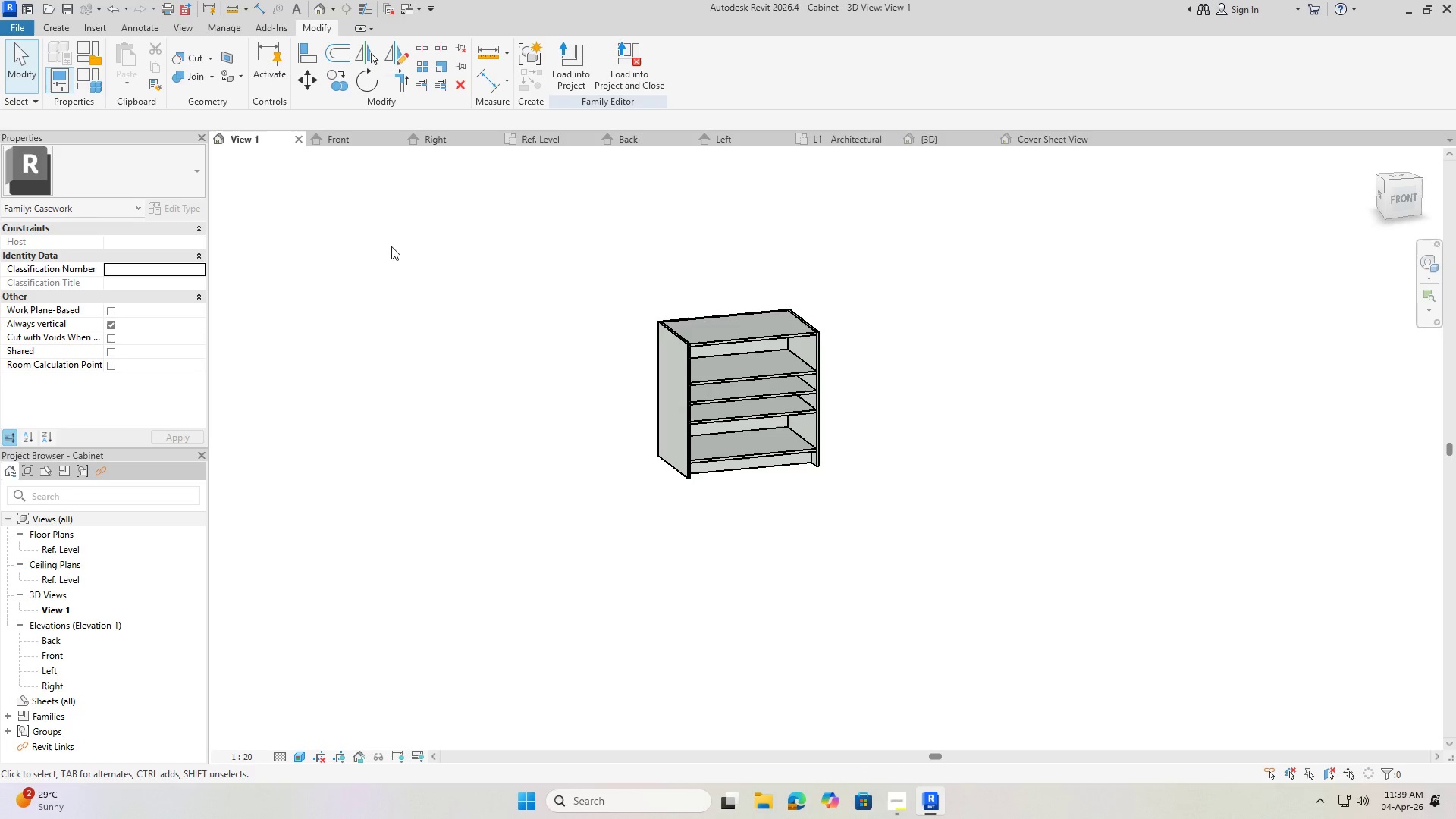 
left_click_drag(start_coordinate=[392, 246], to_coordinate=[902, 565])
 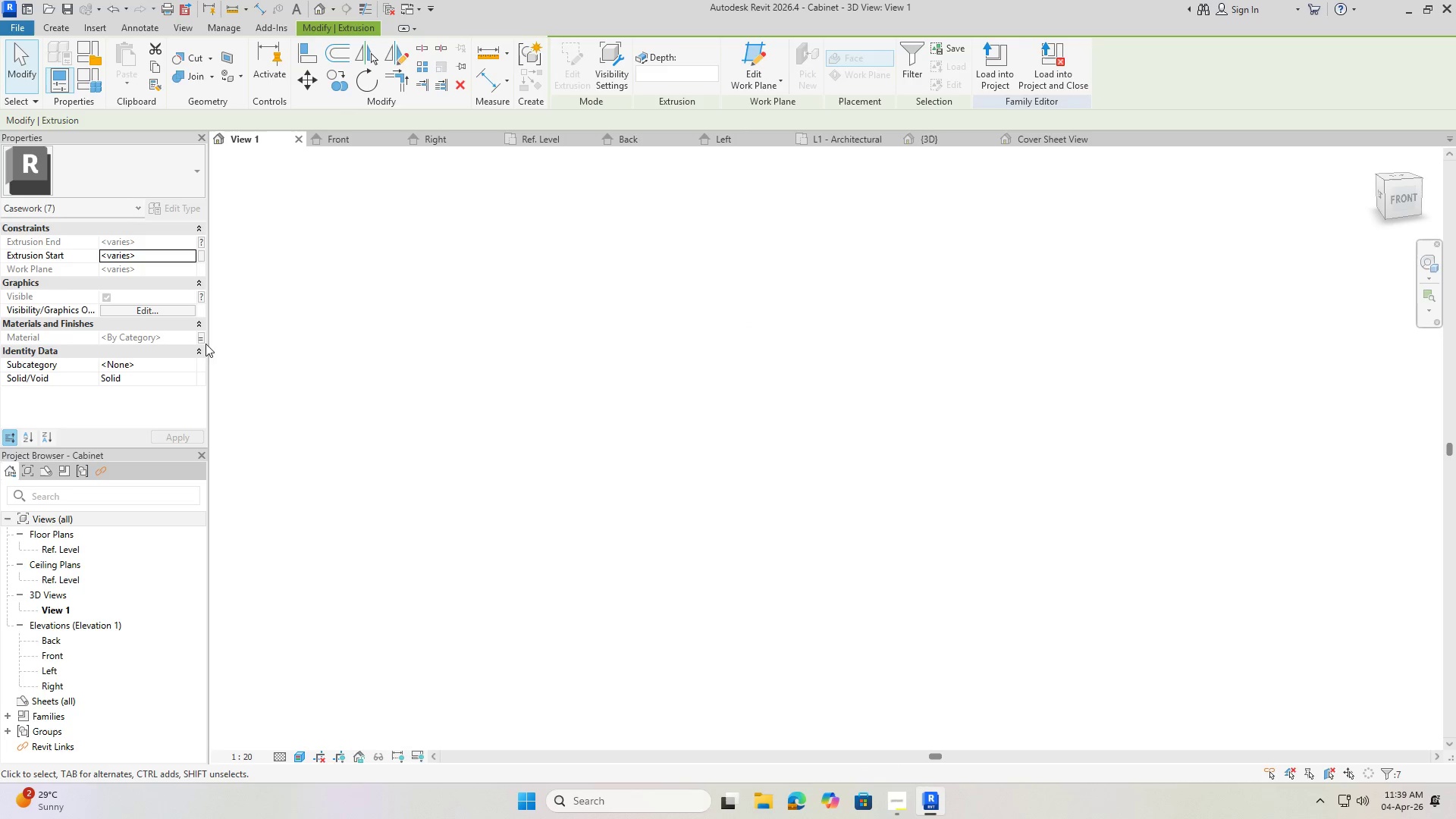 
left_click([201, 337])
 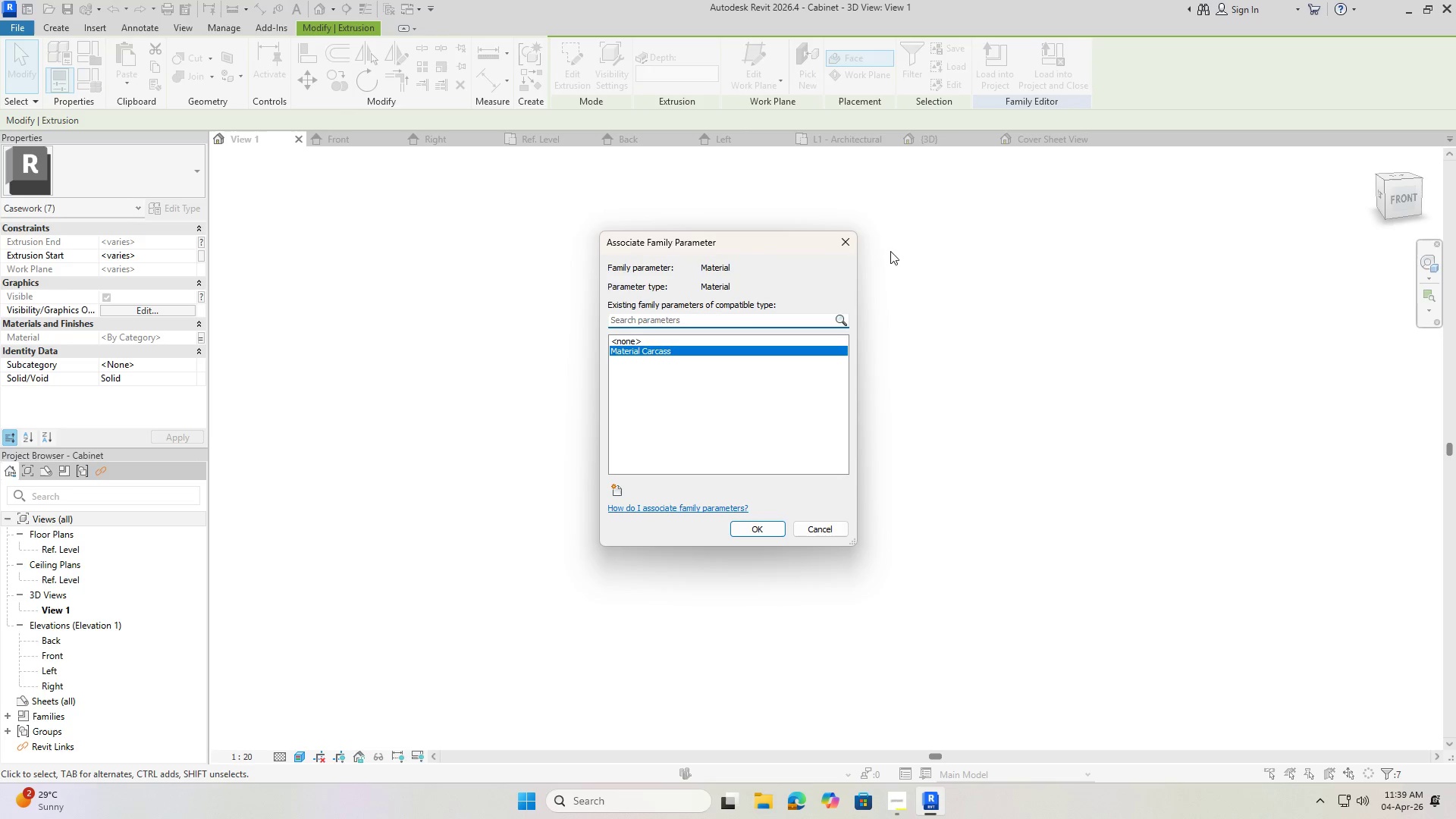 
left_click([844, 232])
 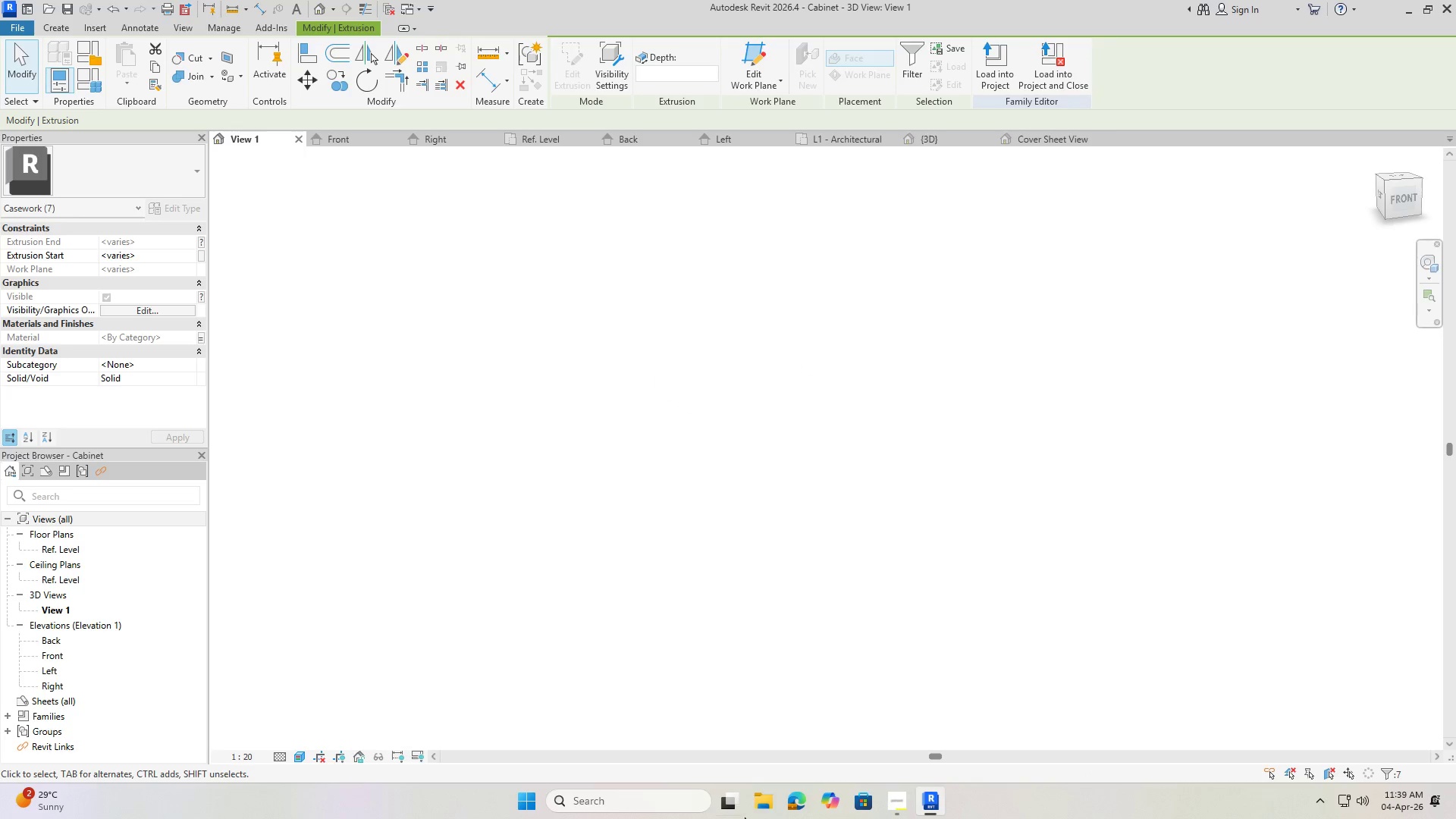 
key(Escape)
 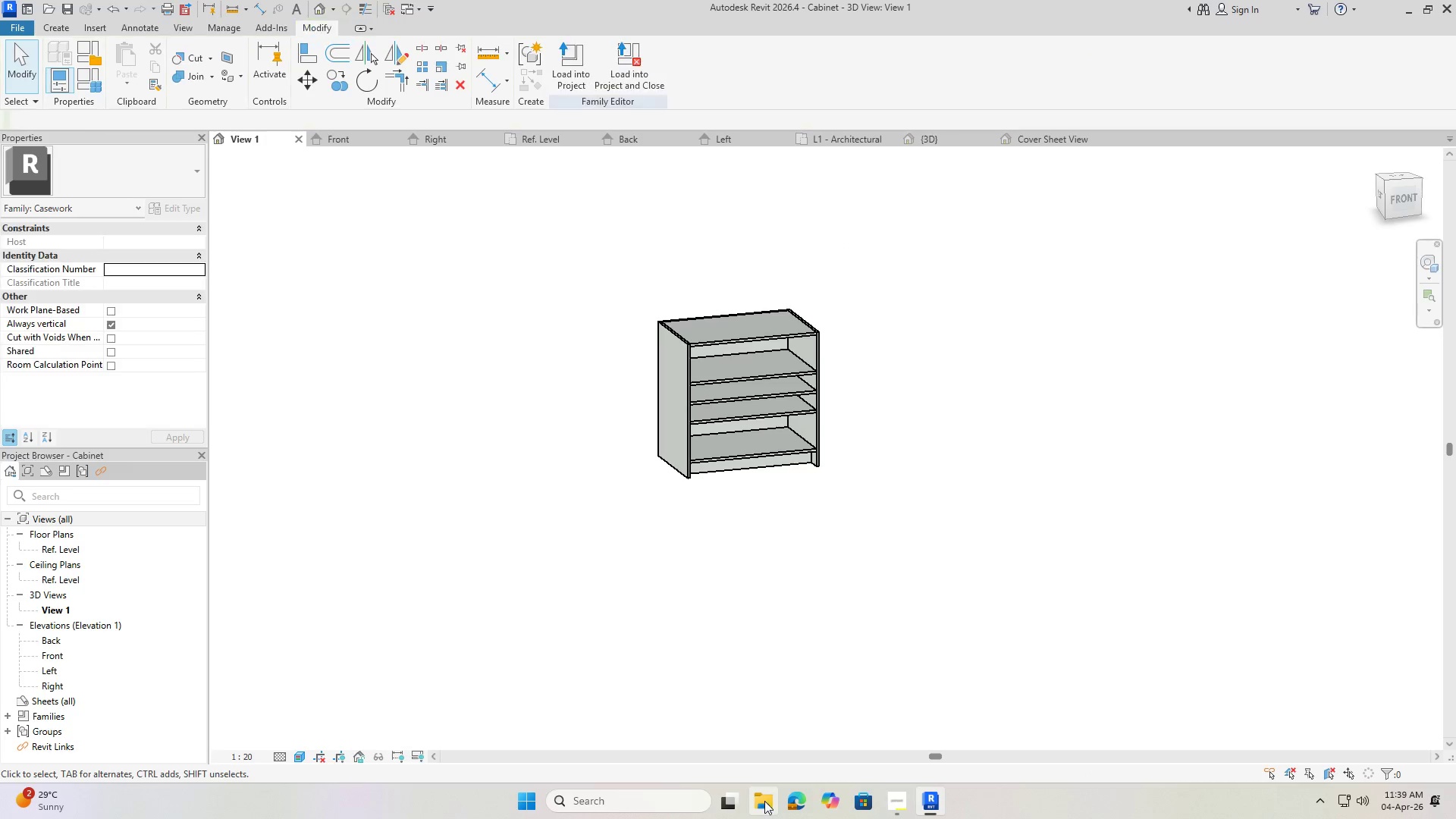 
key(Escape)
 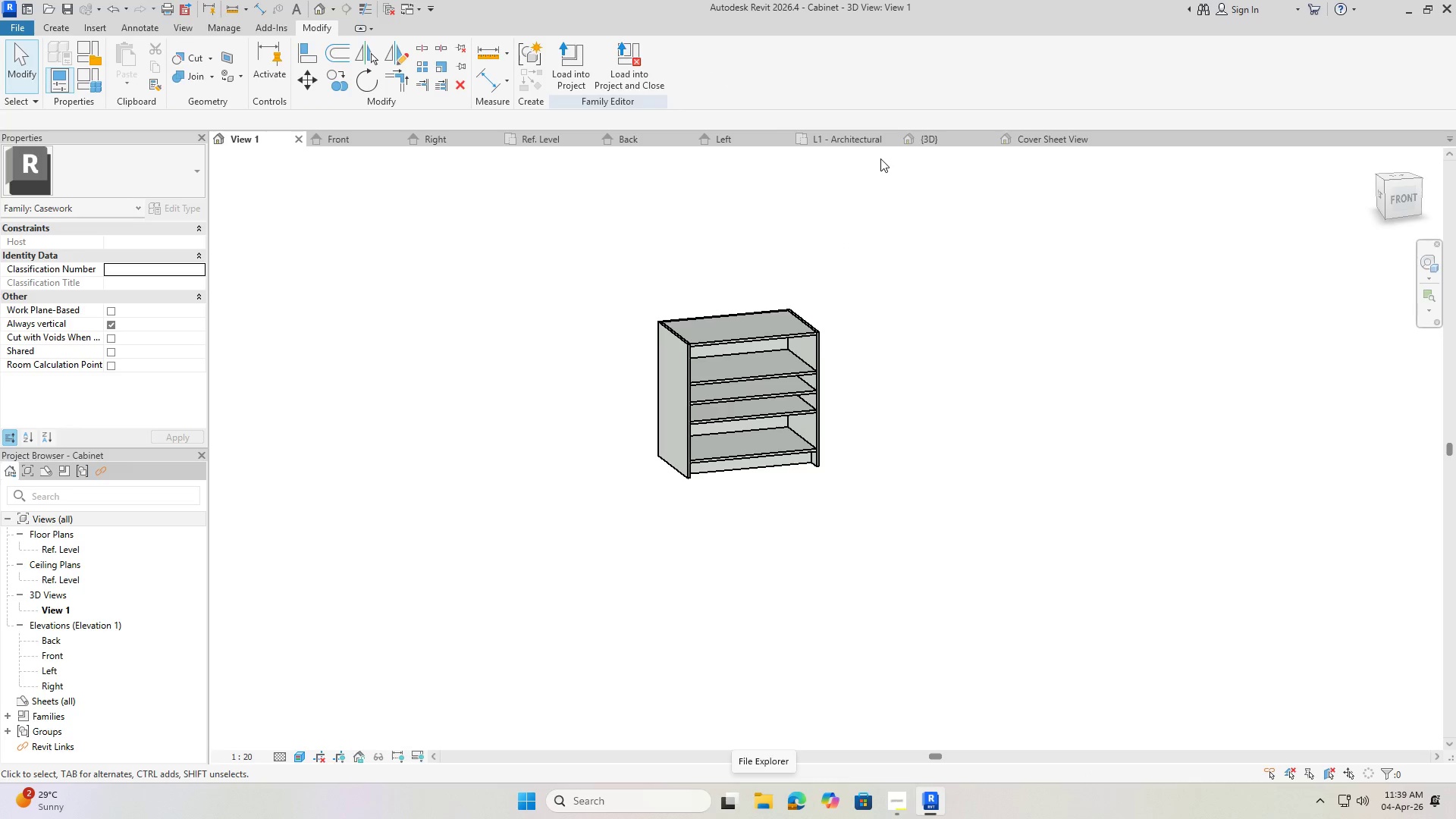 
left_click([862, 138])
 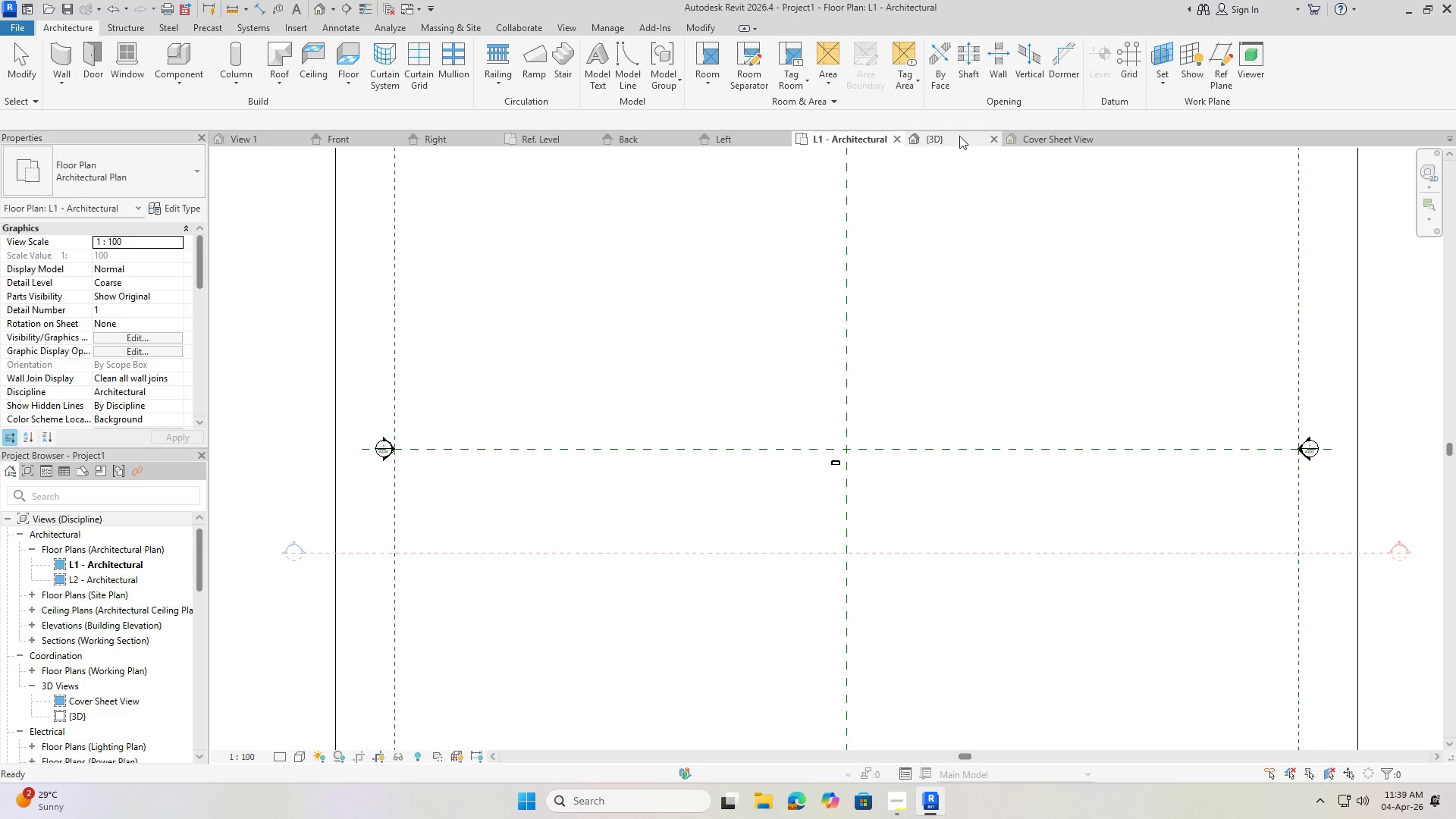 
left_click([960, 136])
 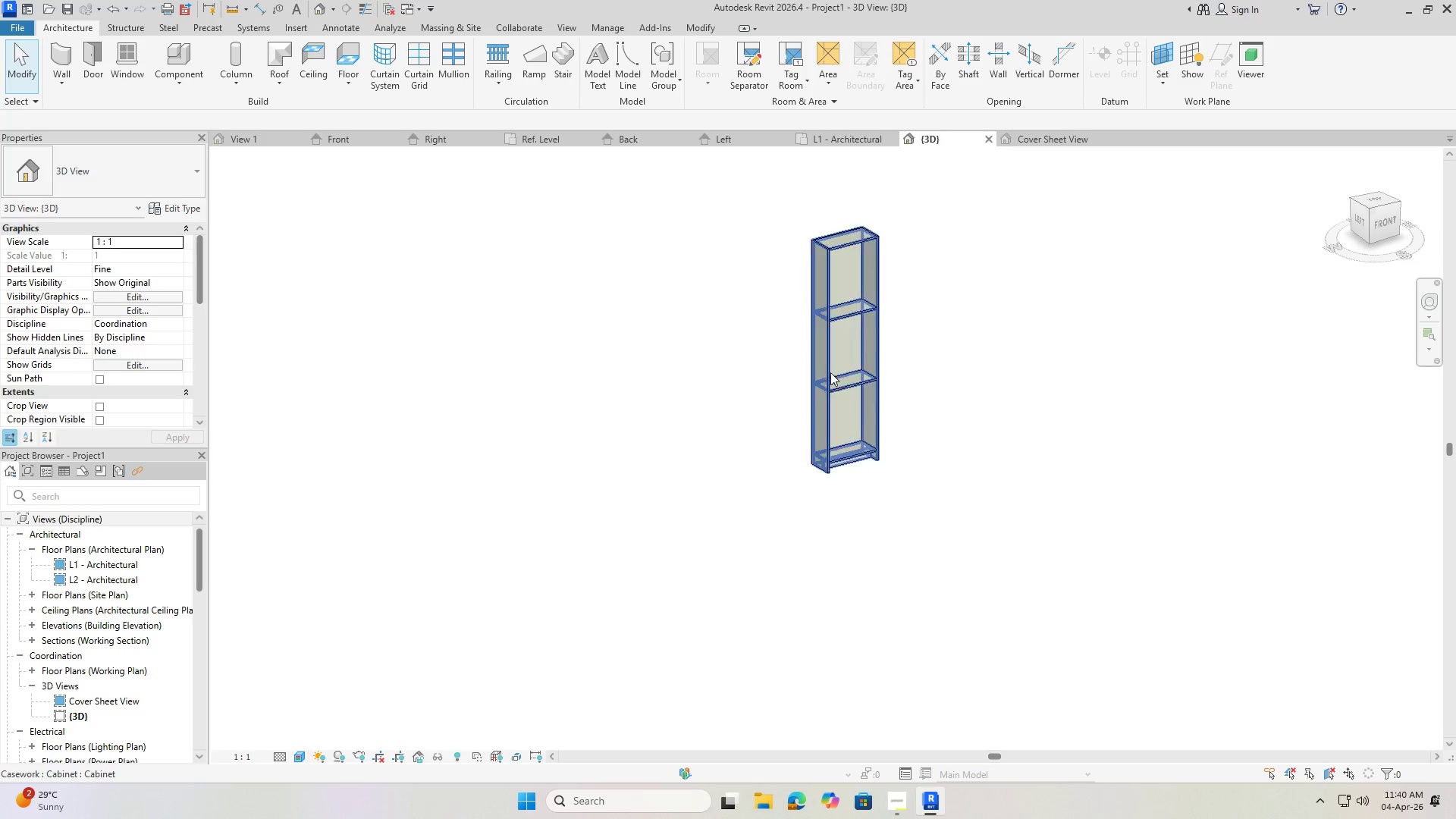 
left_click([830, 364])
 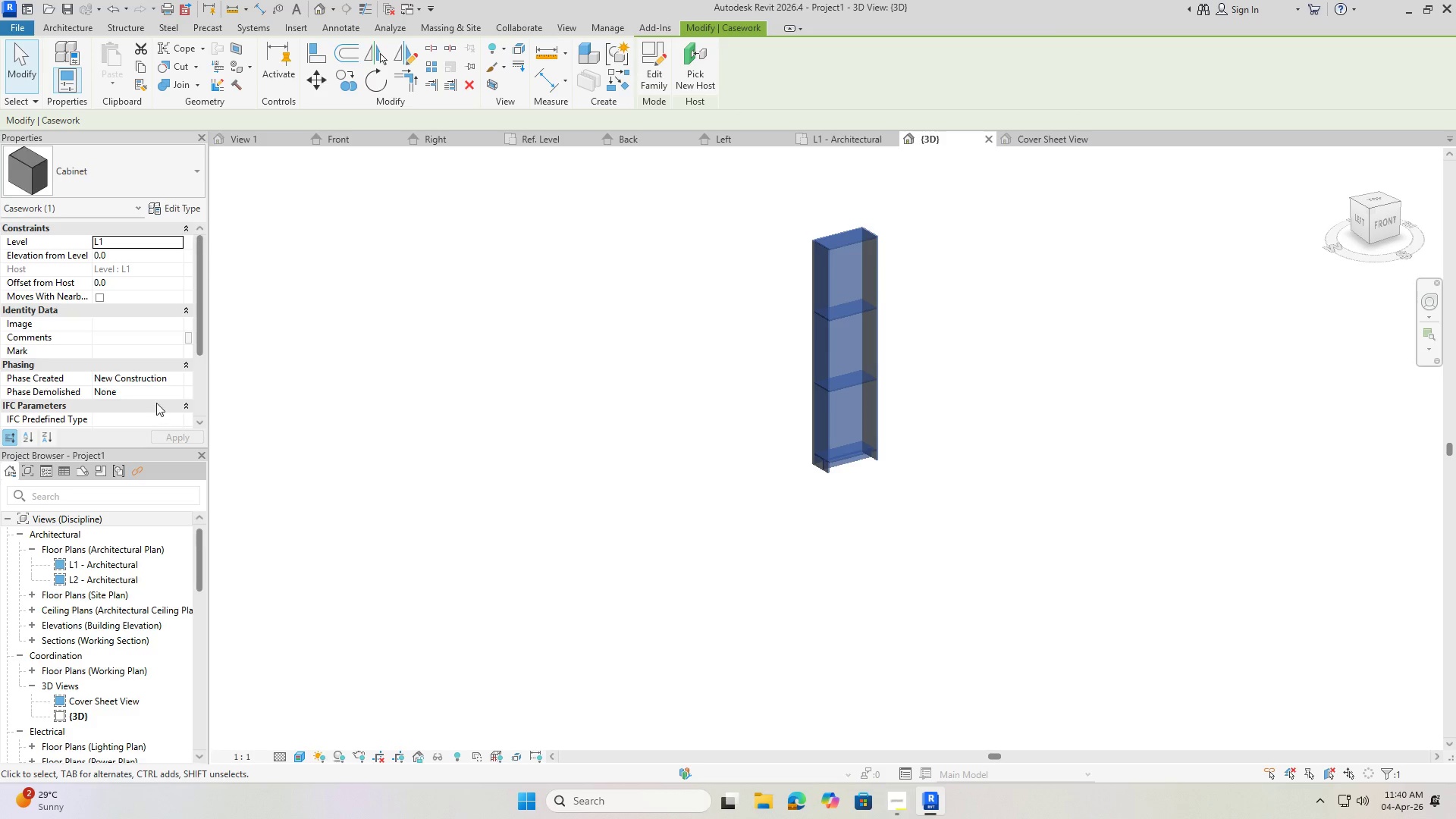 
scroll: coordinate [139, 363], scroll_direction: down, amount: 4.0
 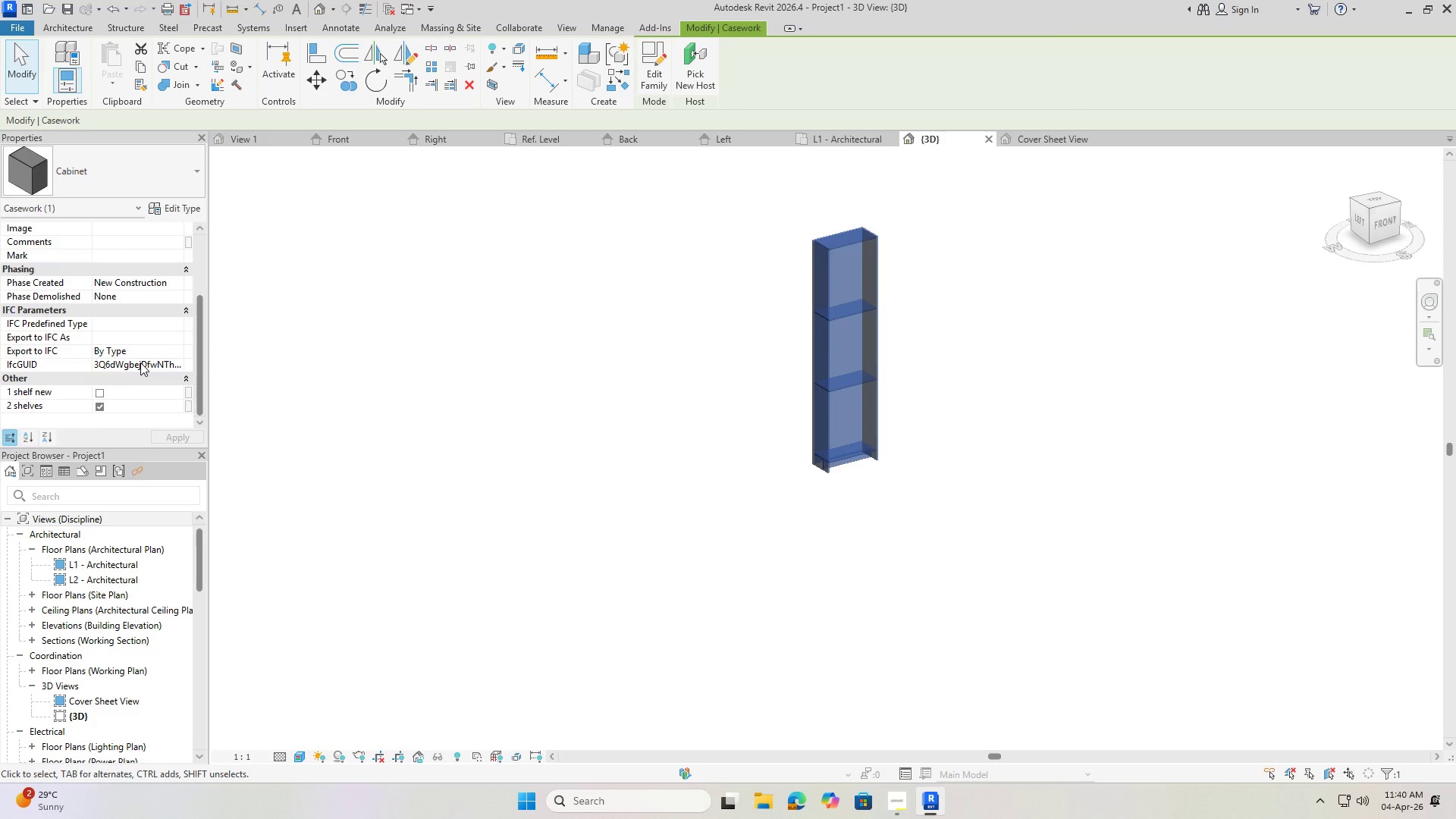 
scroll: coordinate [165, 359], scroll_direction: up, amount: 5.0
 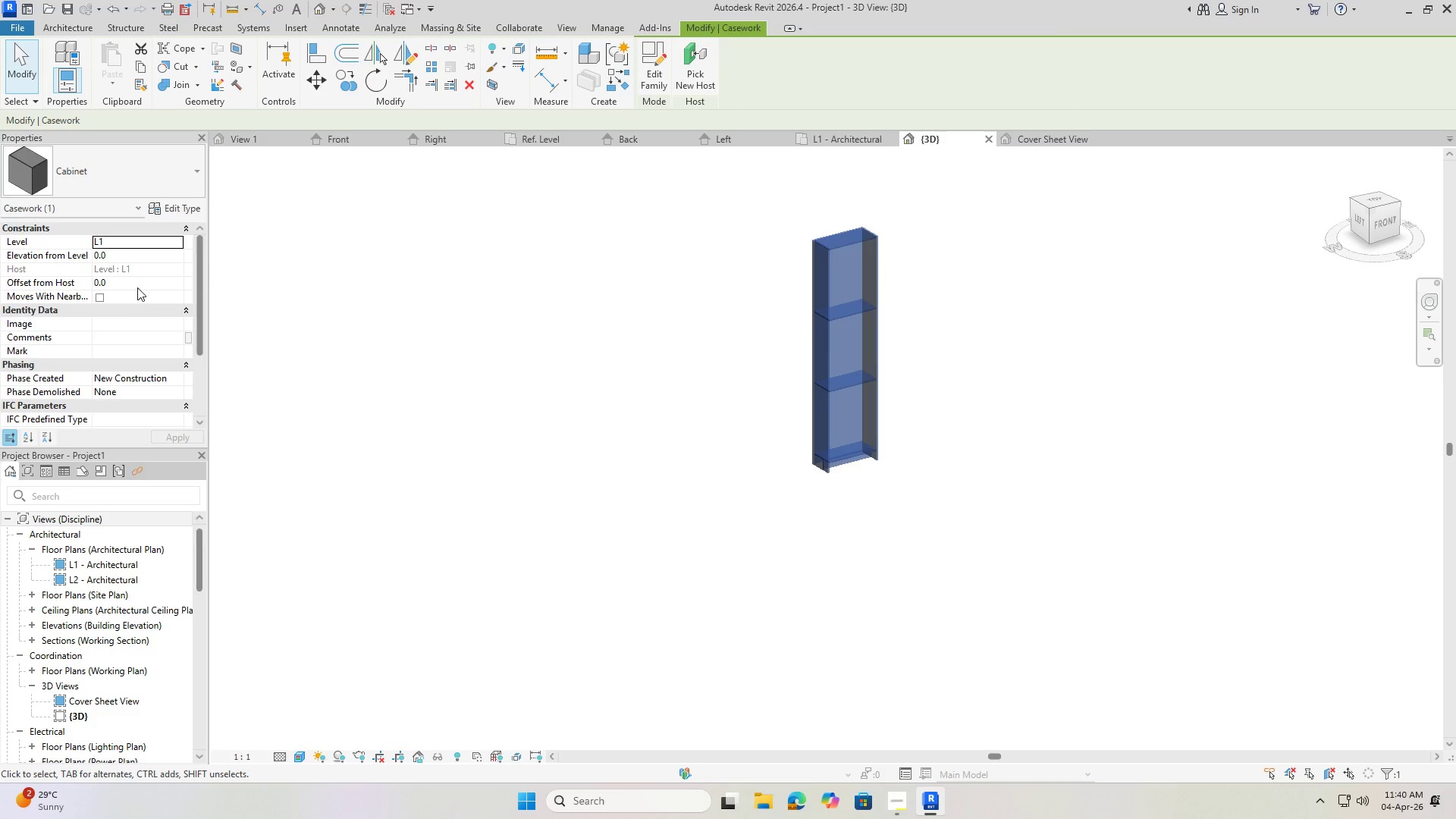 
scroll: coordinate [146, 285], scroll_direction: none, amount: 0.0
 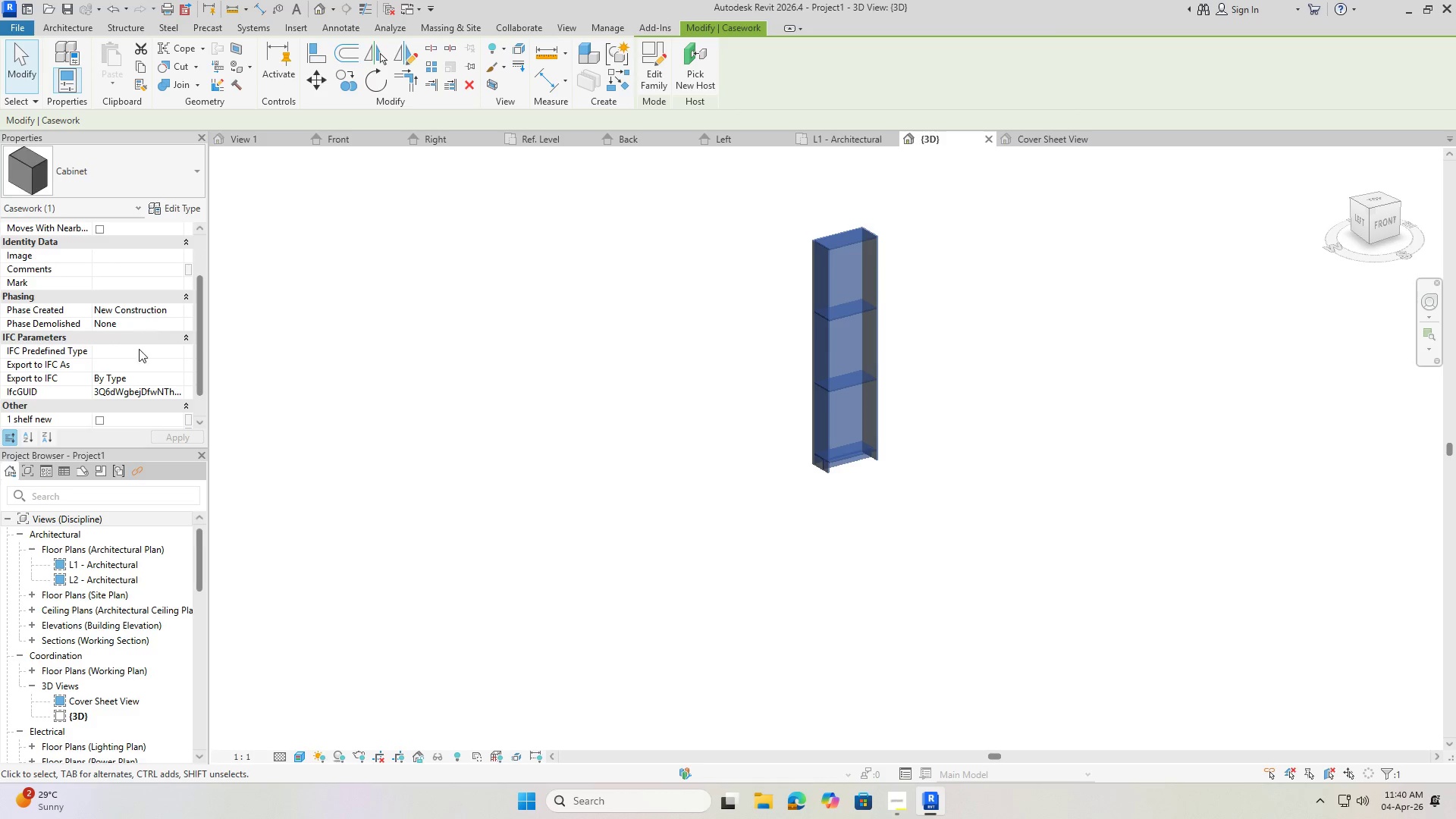 
scroll: coordinate [128, 294], scroll_direction: up, amount: 5.0
 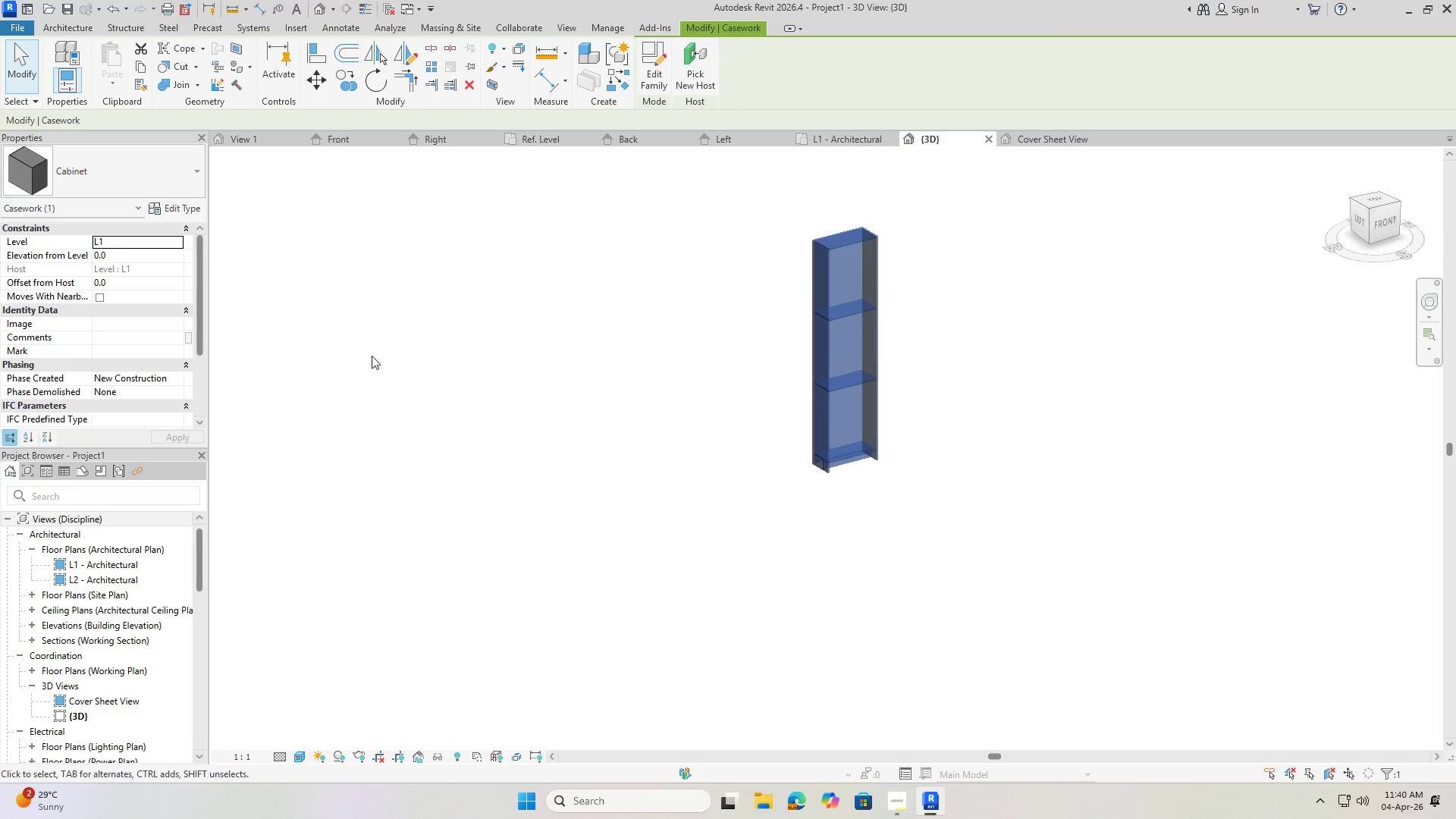 
left_click([444, 326])
 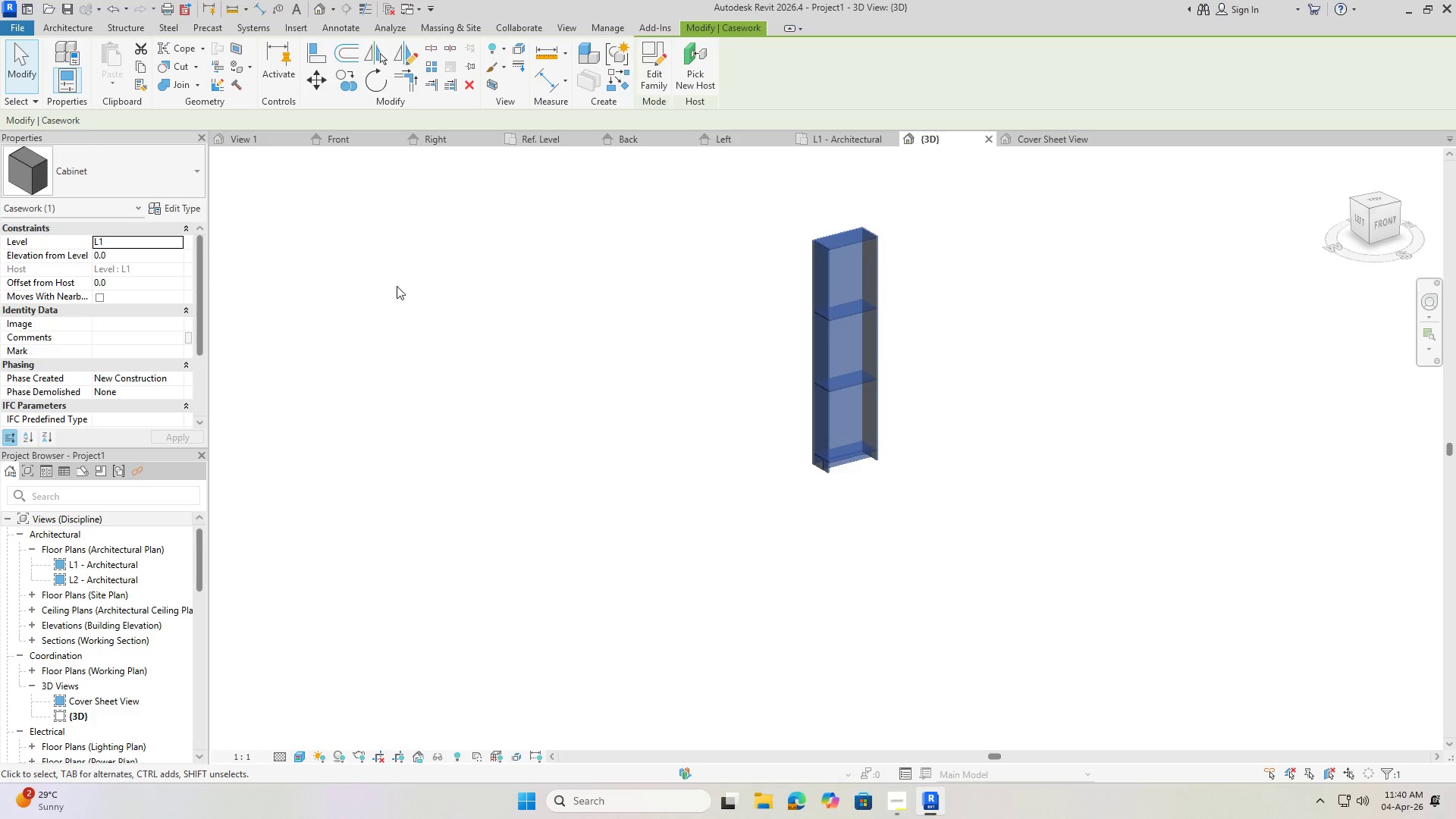 
left_click([190, 209])
 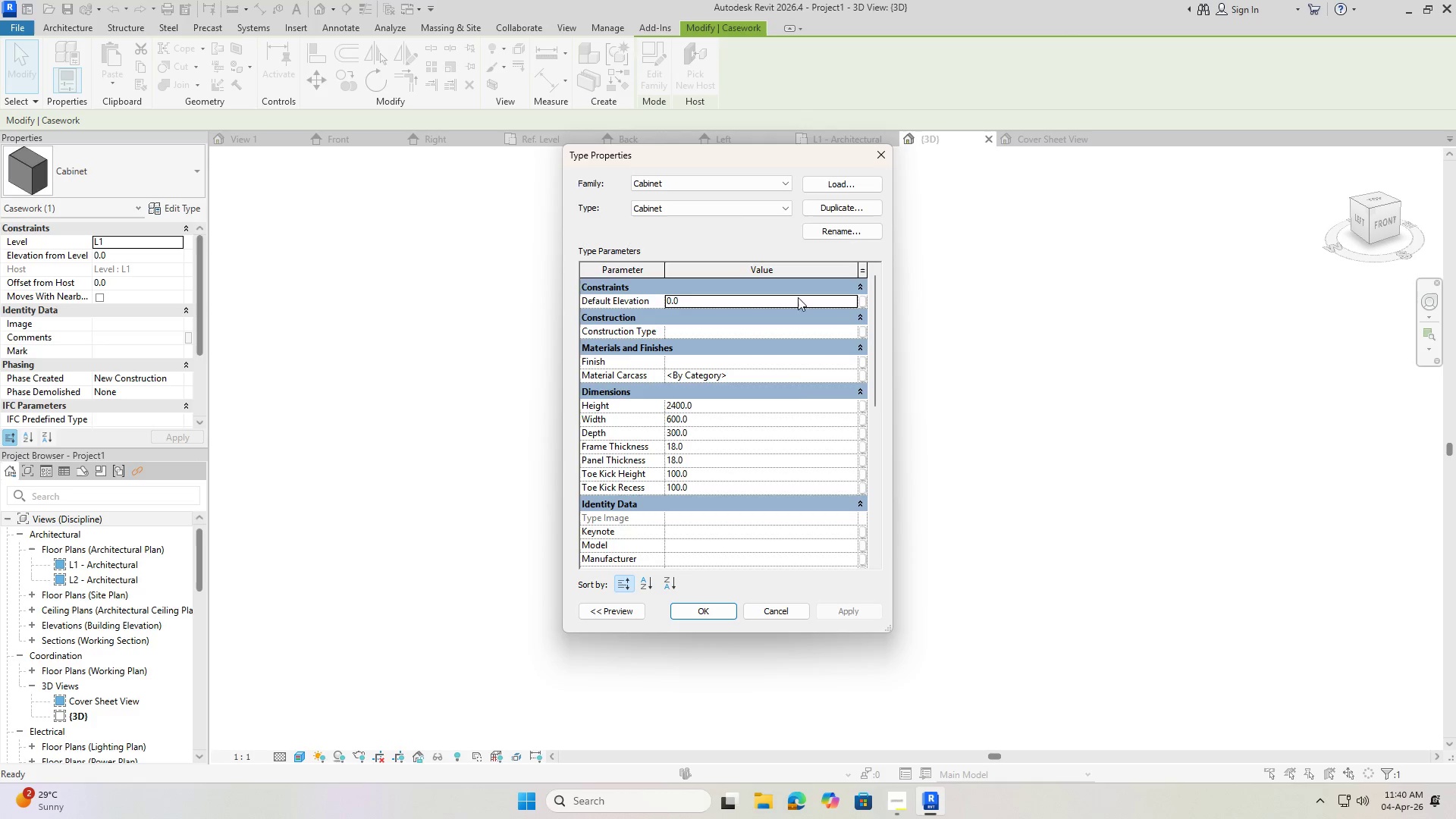 
scroll: coordinate [768, 372], scroll_direction: down, amount: 1.0
 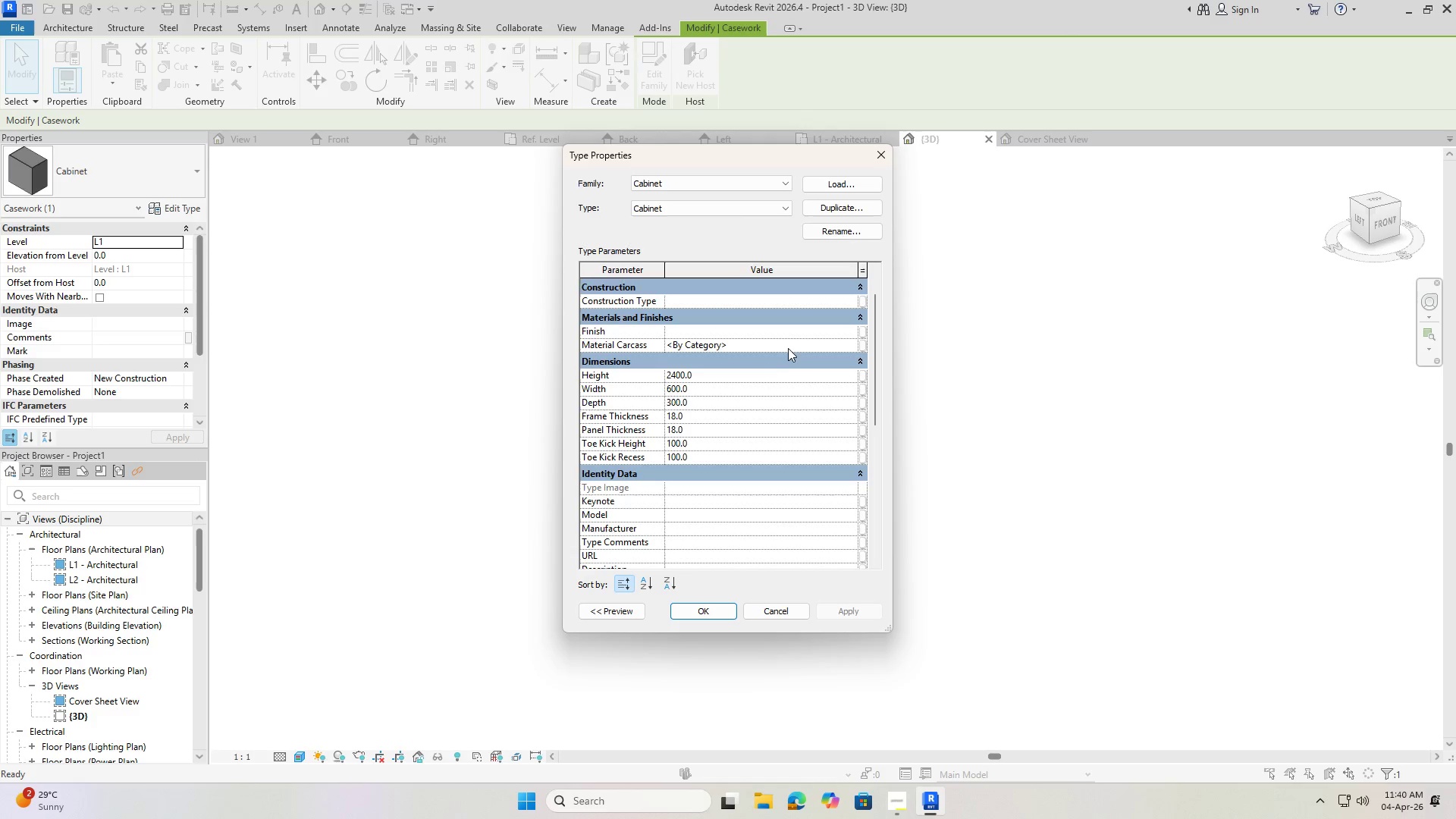 
left_click([789, 345])
 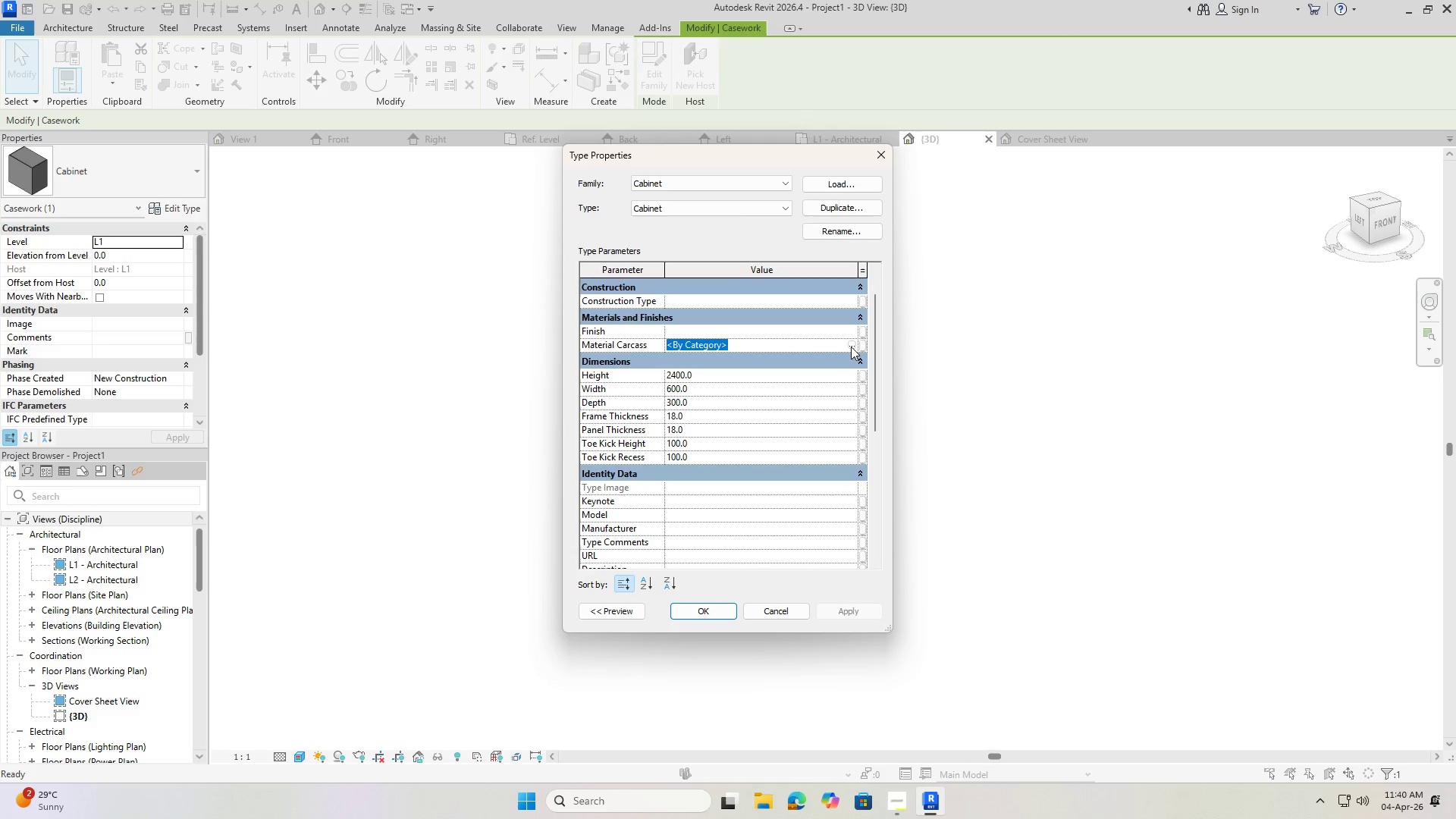 
left_click([852, 346])
 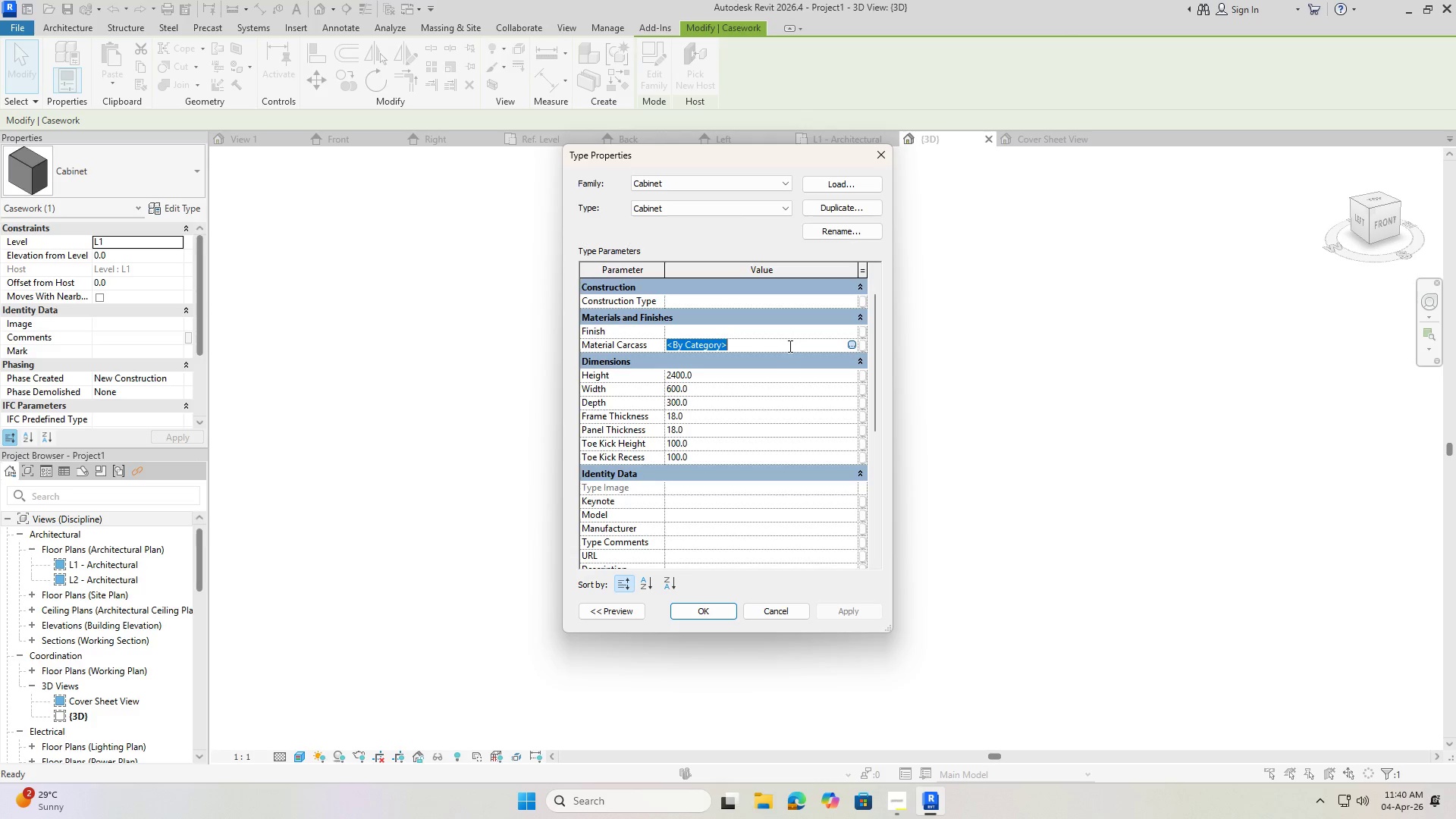 
left_click([733, 346])
 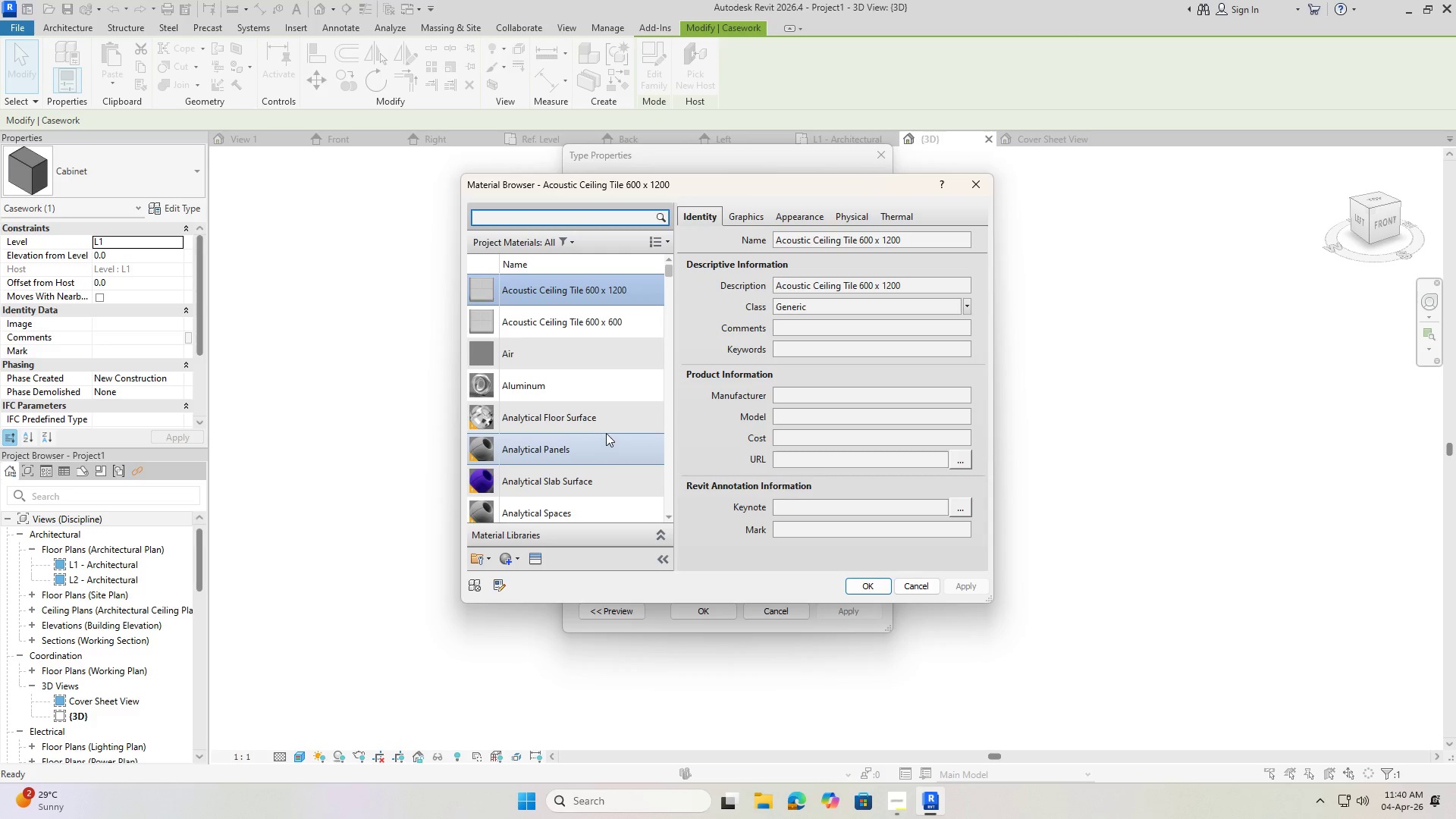 
scroll: coordinate [565, 442], scroll_direction: down, amount: 2.0
 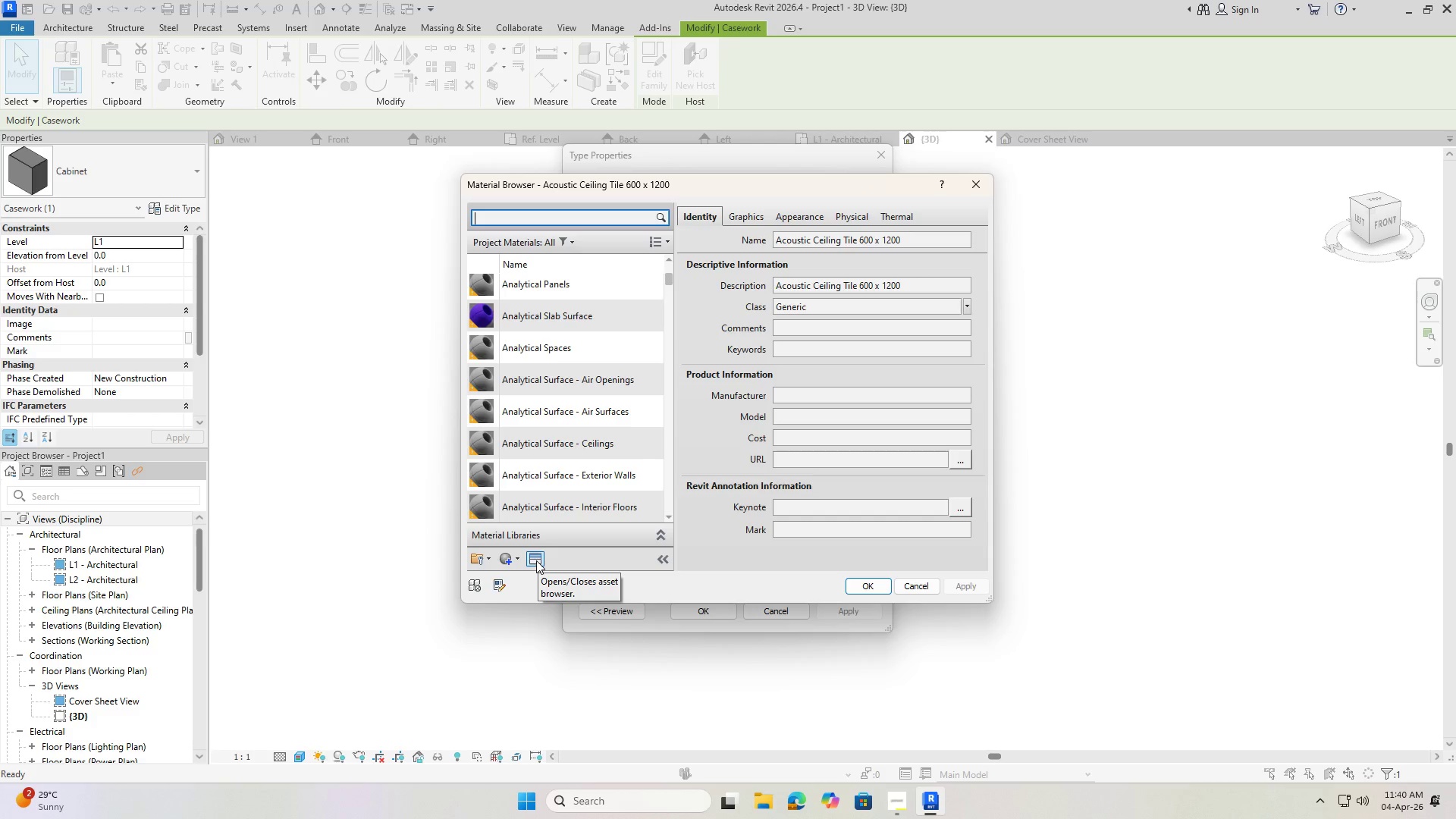 
left_click([536, 560])
 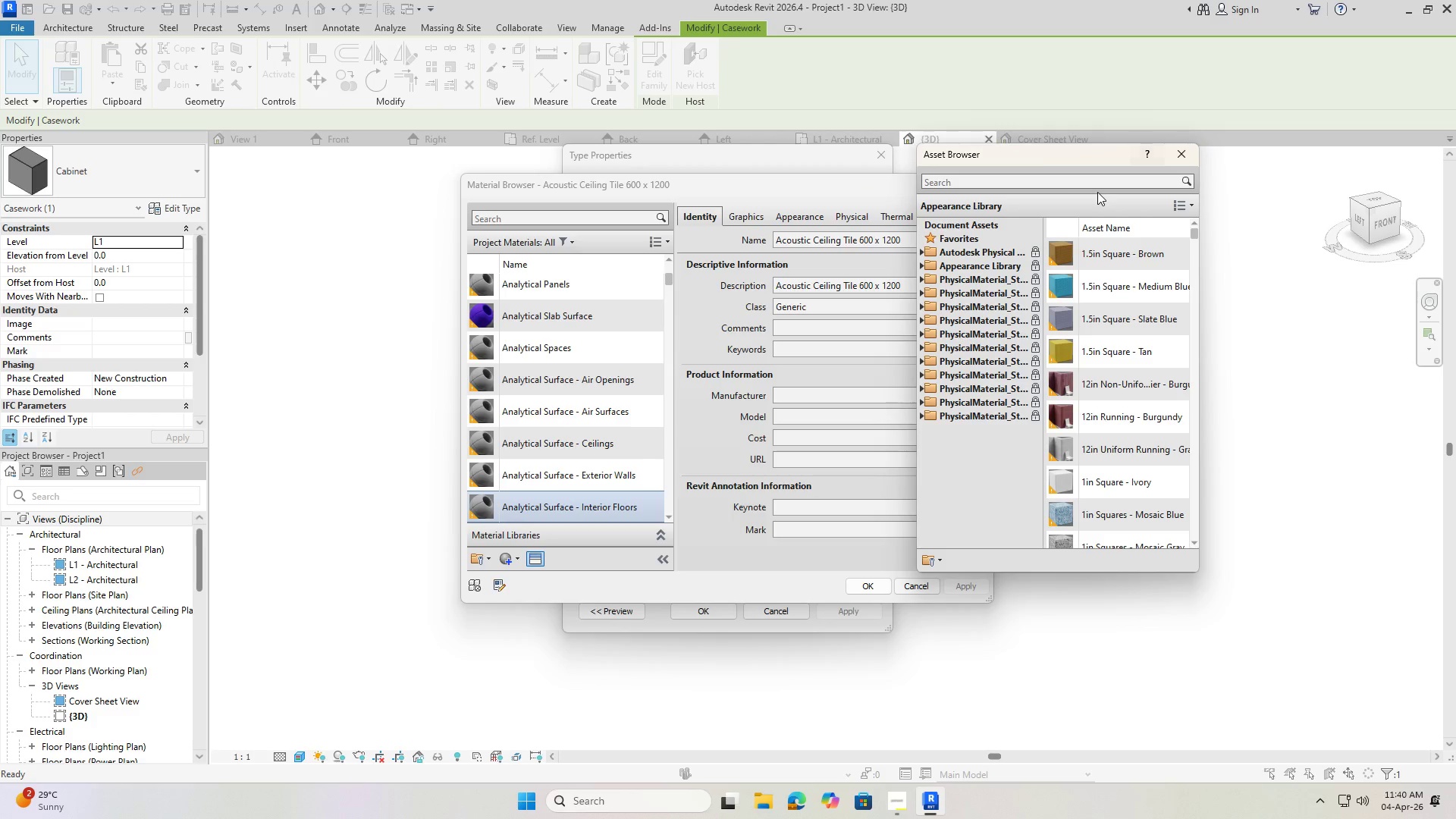 
left_click([1087, 189])
 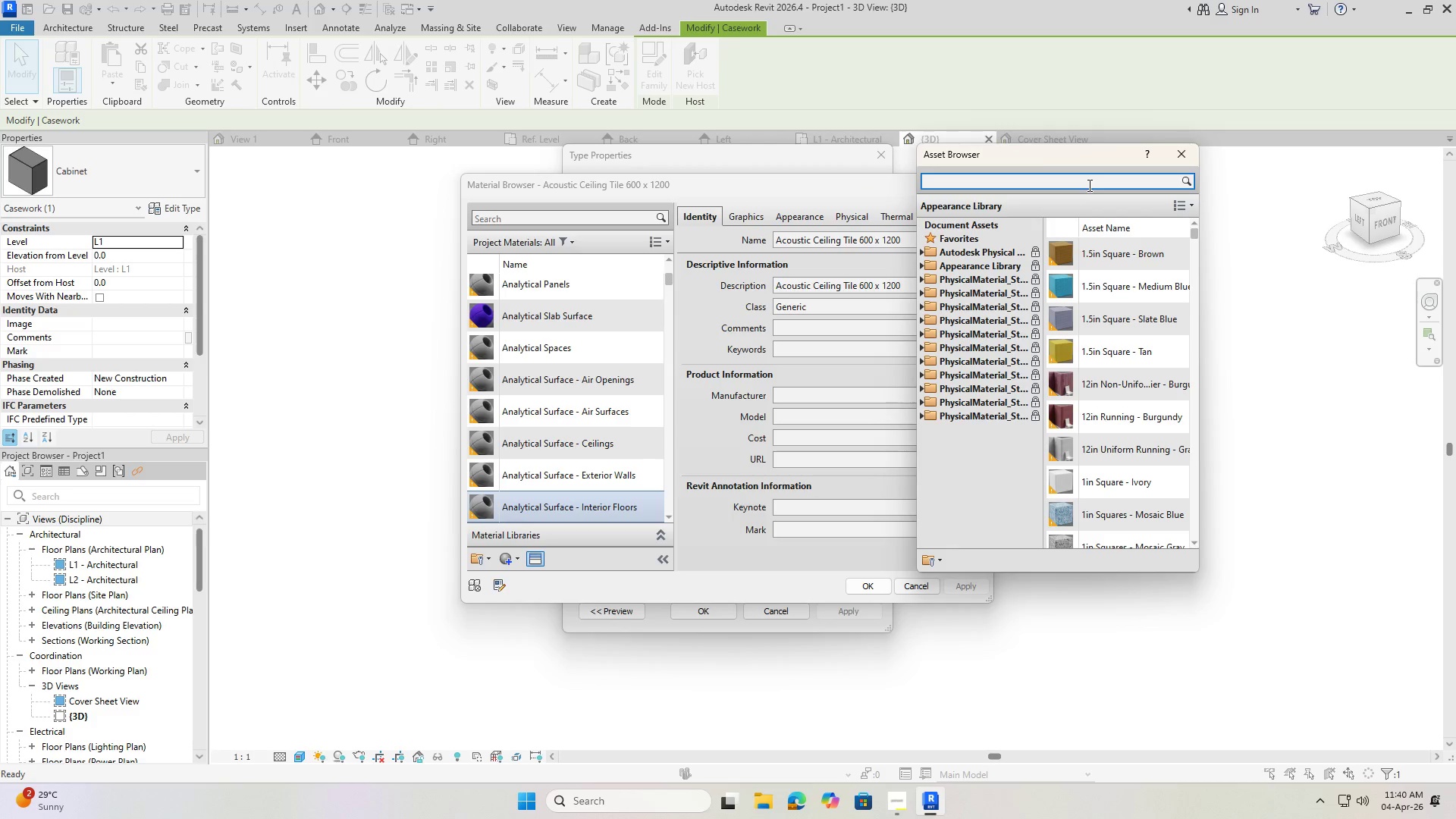 
type(wood)
 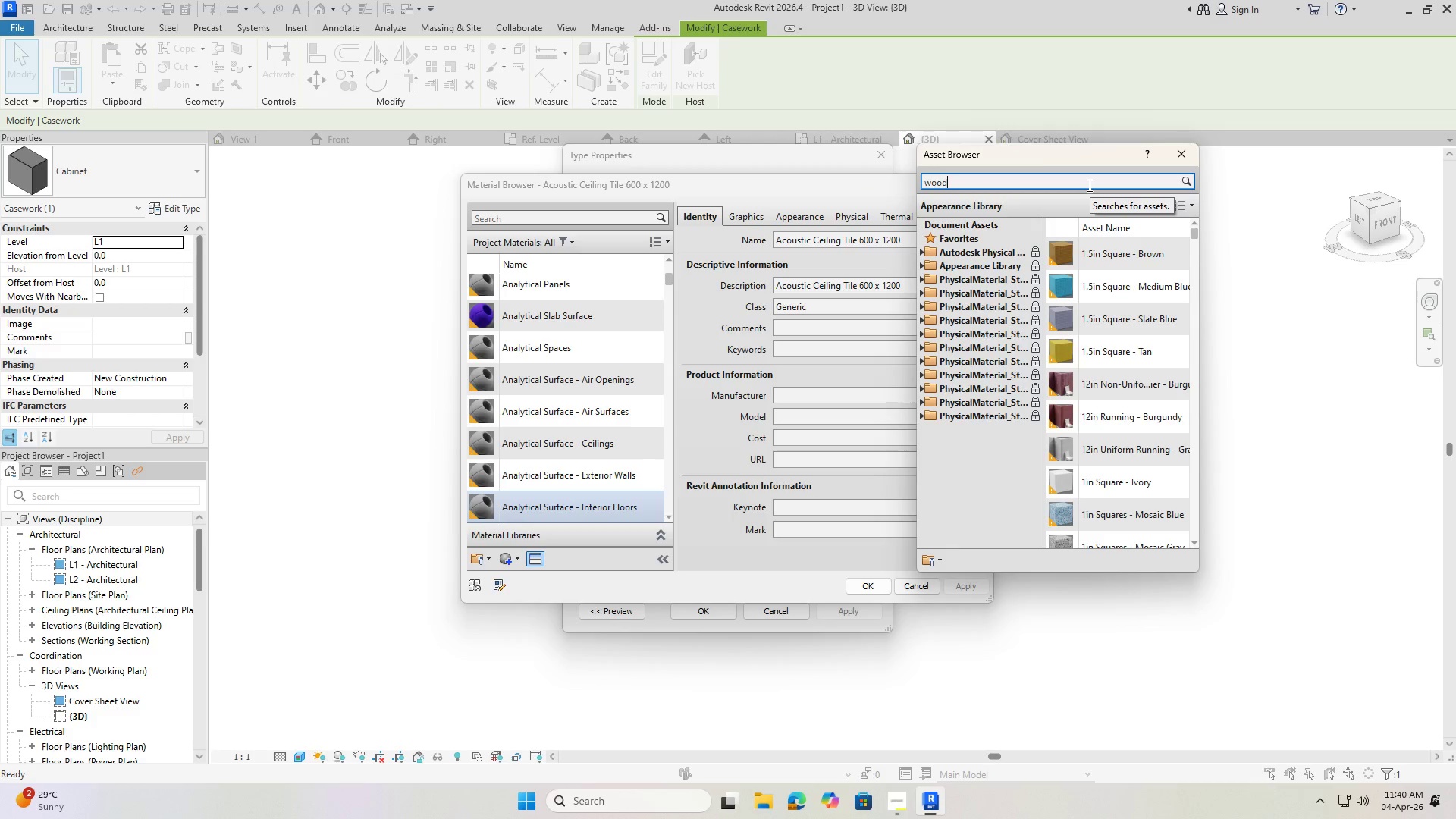 
key(Enter)
 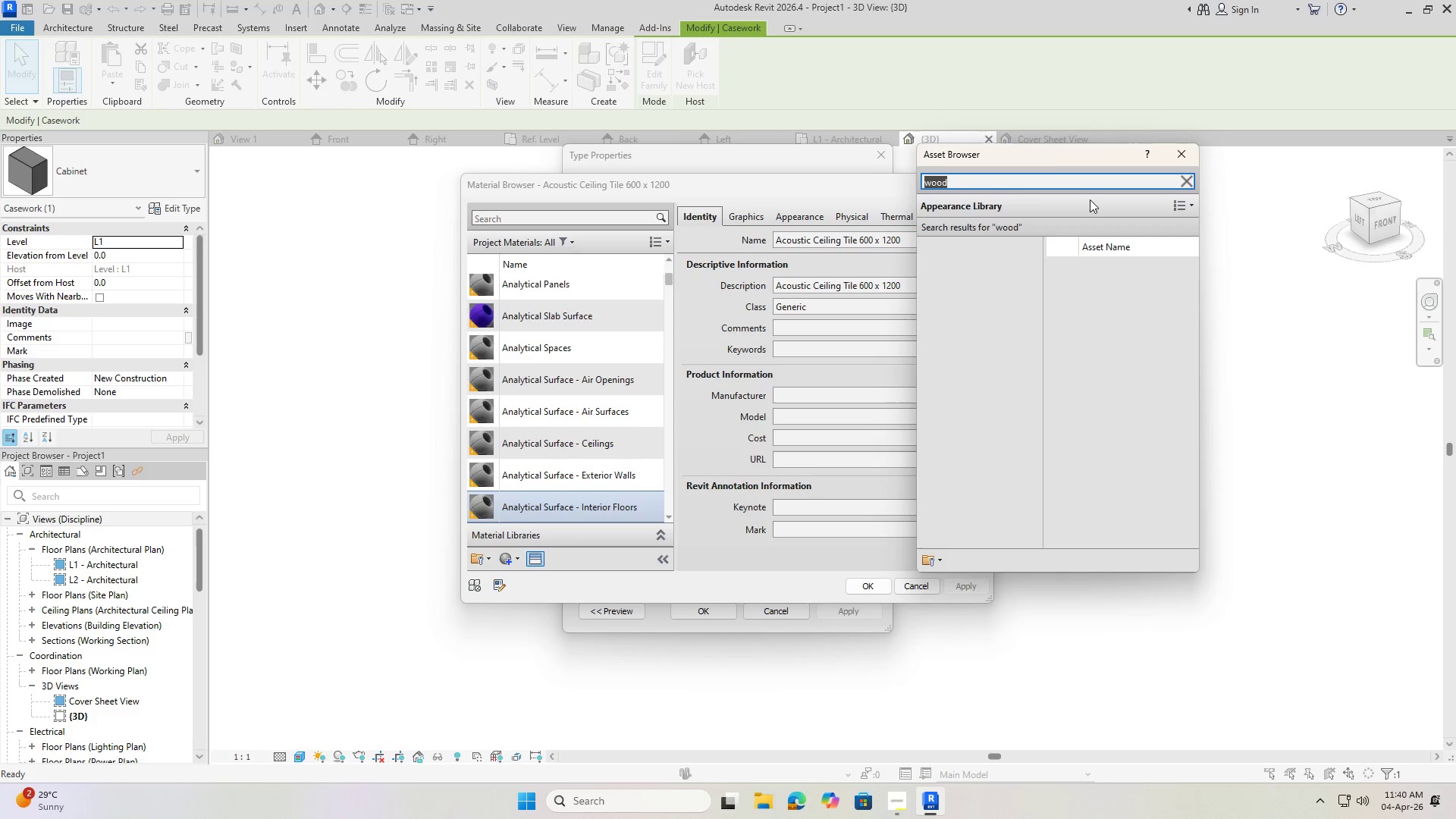 
key(Backspace)
 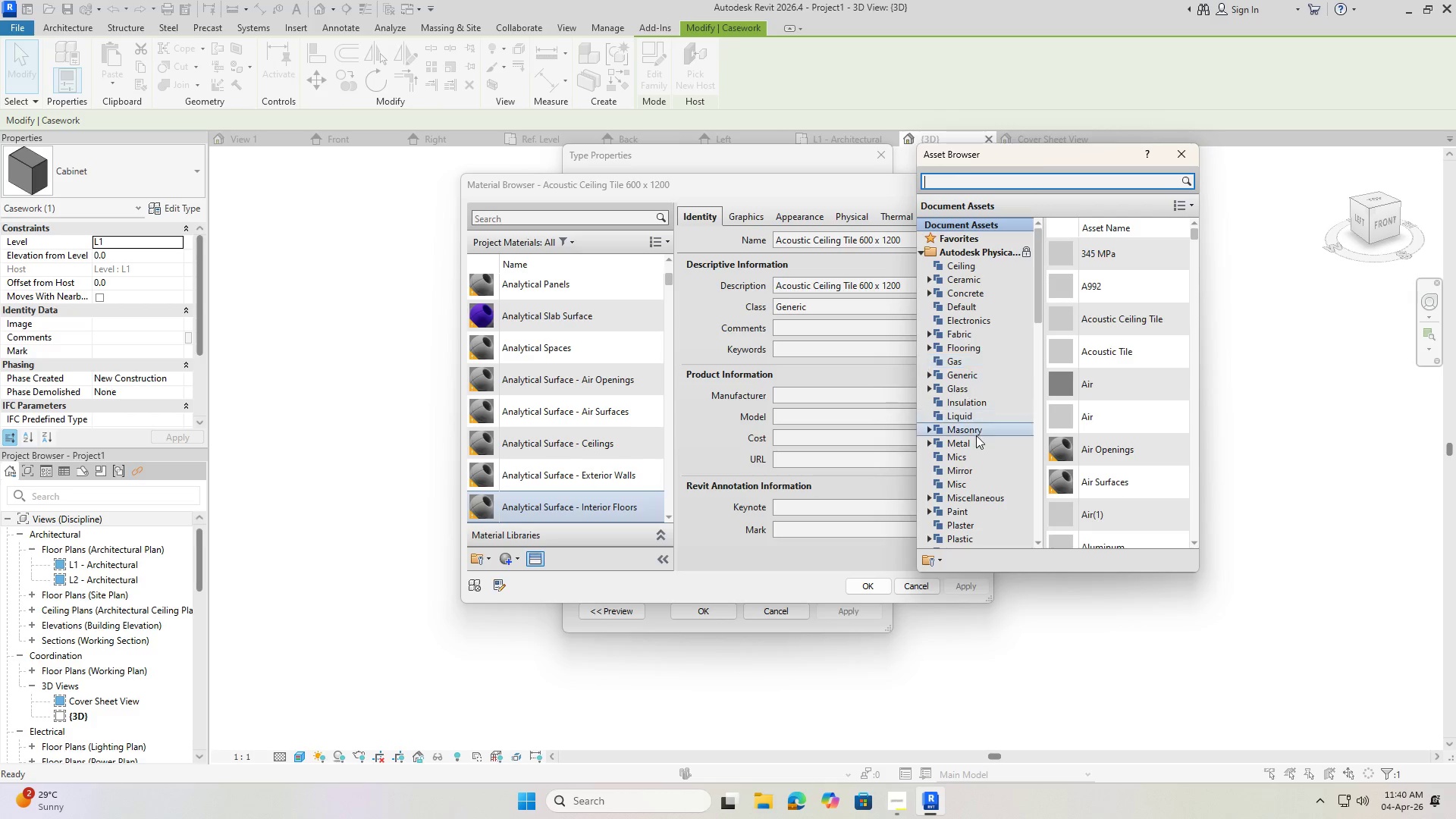 
scroll: coordinate [997, 431], scroll_direction: down, amount: 4.0
 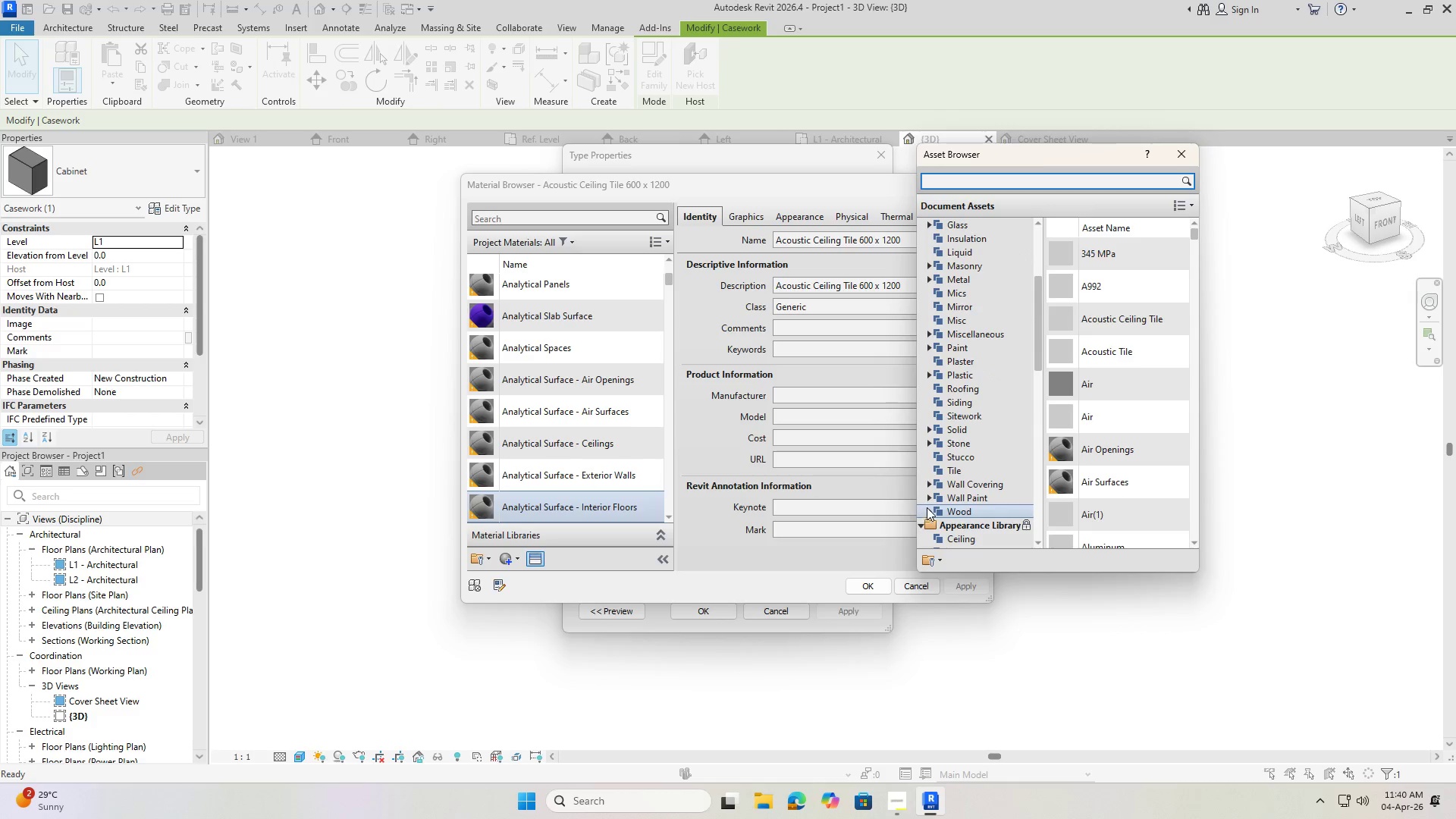 
left_click([926, 509])
 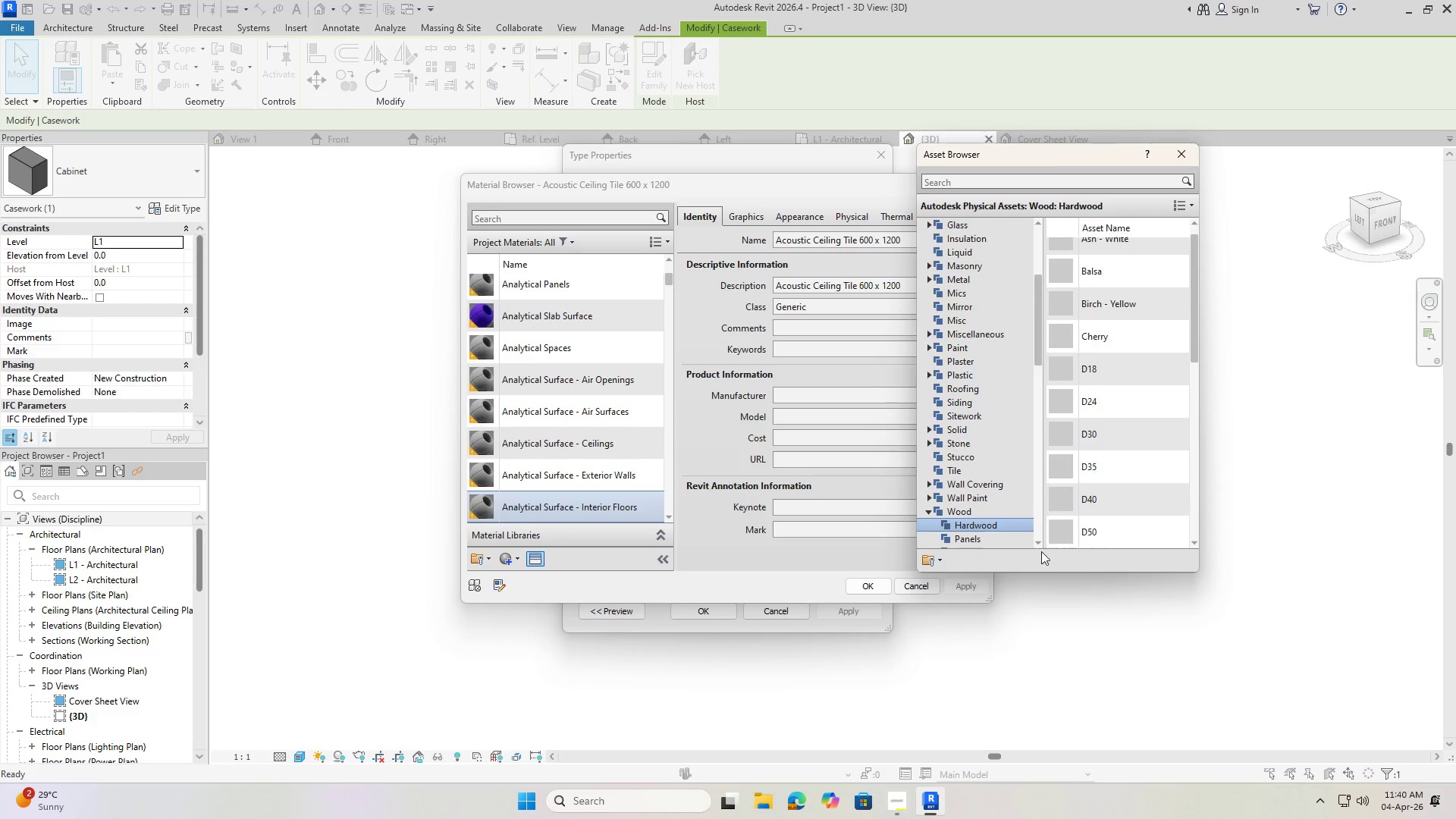 
scroll: coordinate [1132, 312], scroll_direction: up, amount: 4.0
 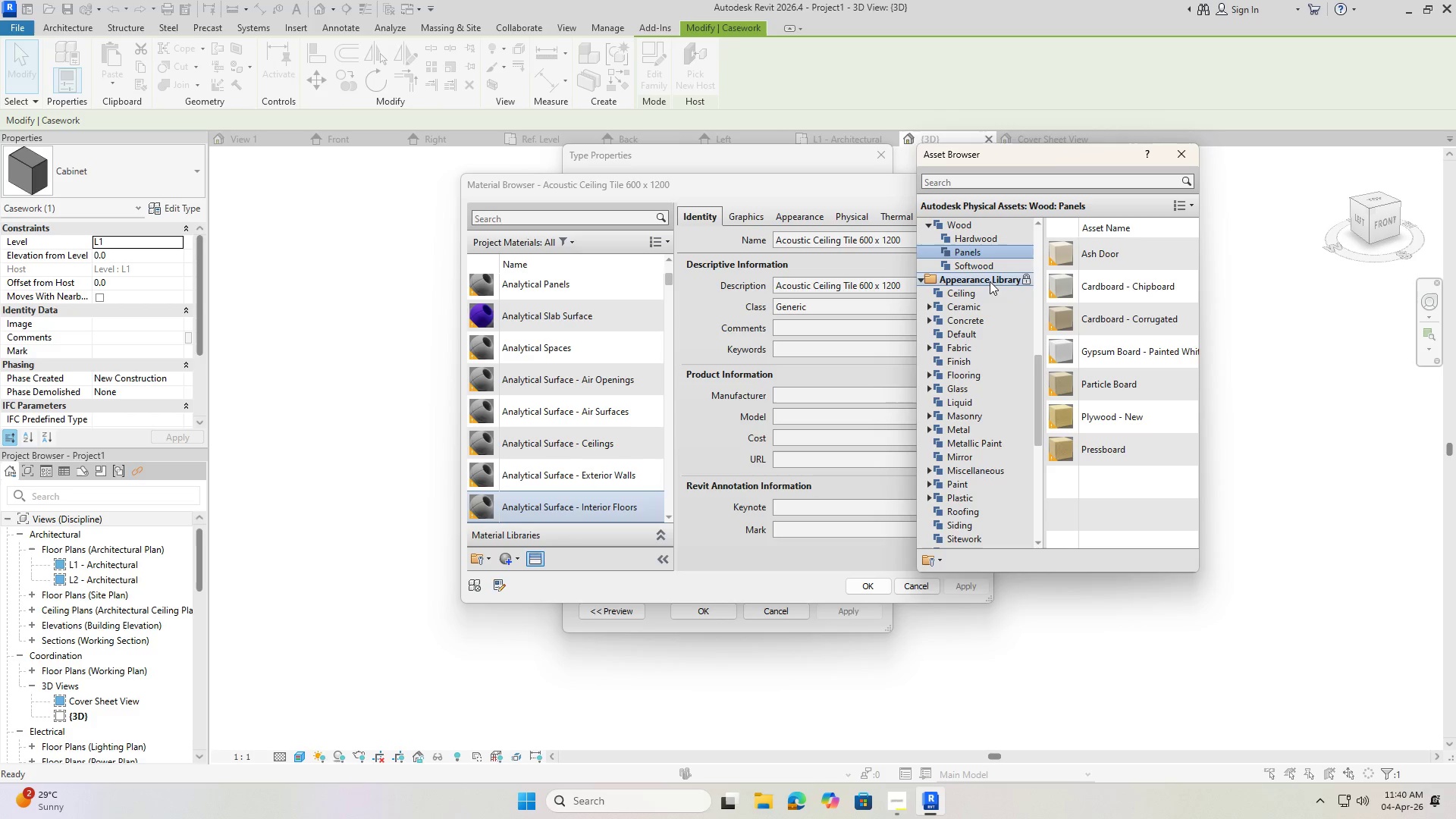 
wait(5.59)
 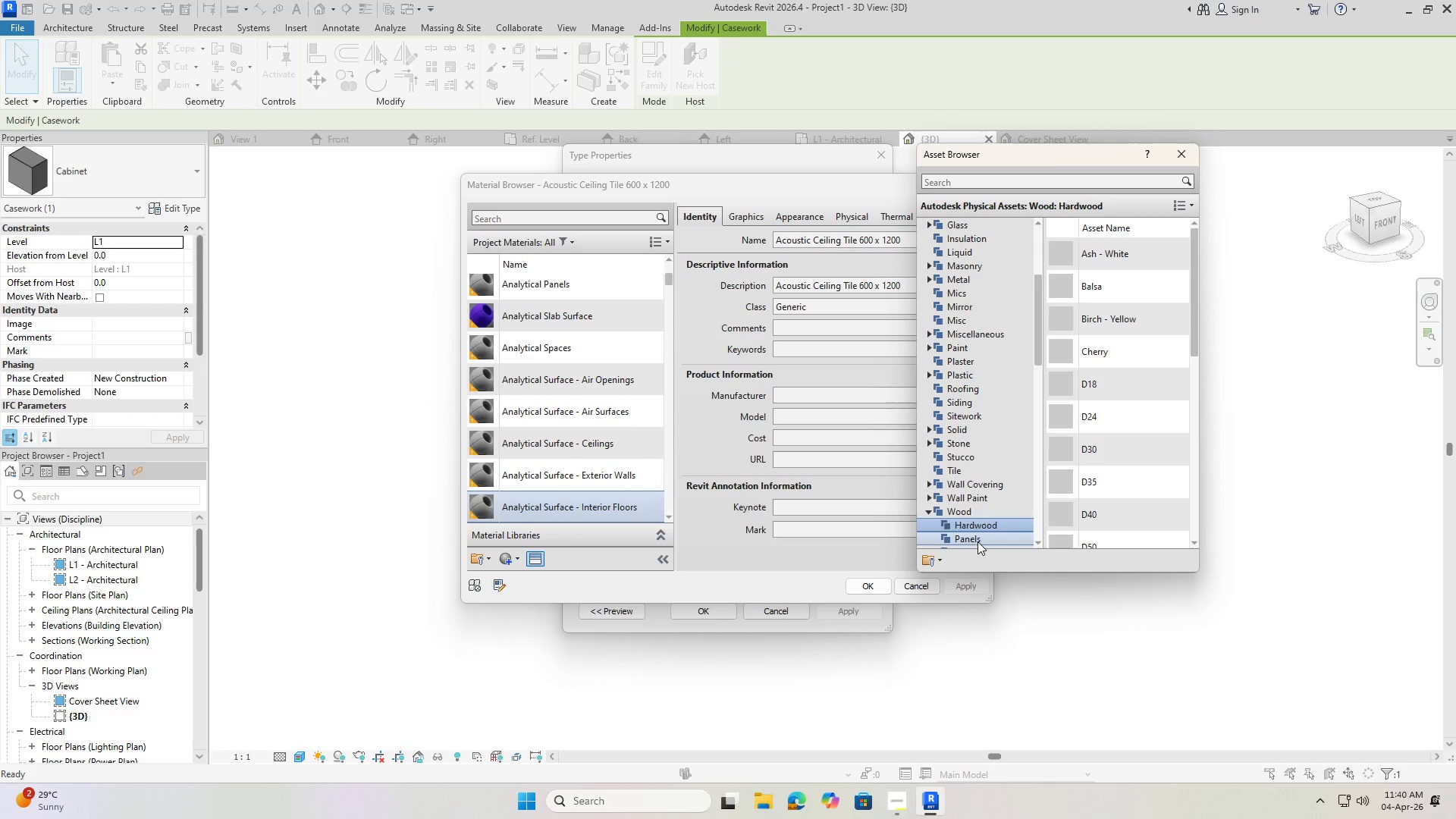 
left_click([1119, 255])
 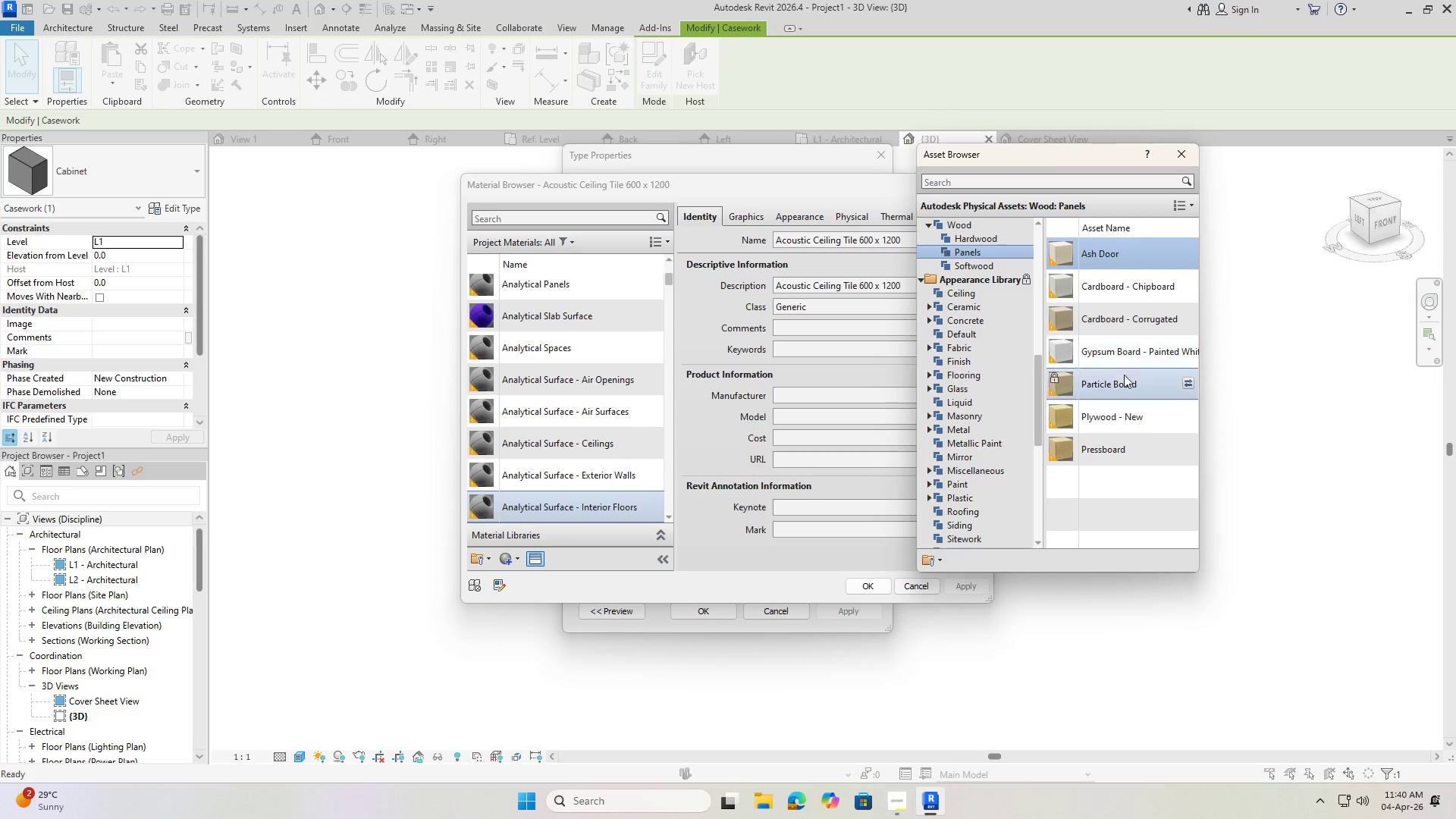 
left_click([1123, 383])
 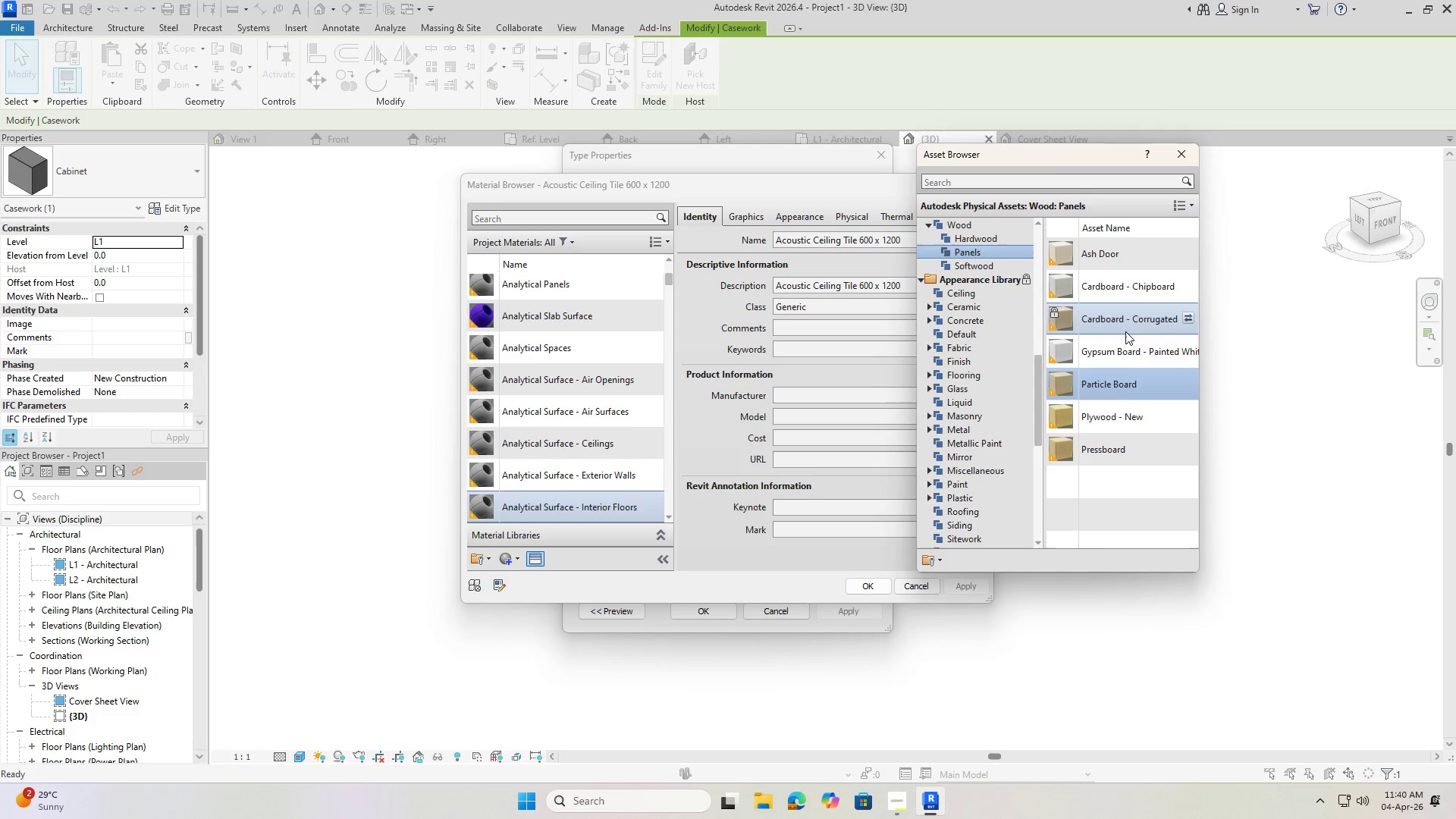 
double_click([1116, 386])
 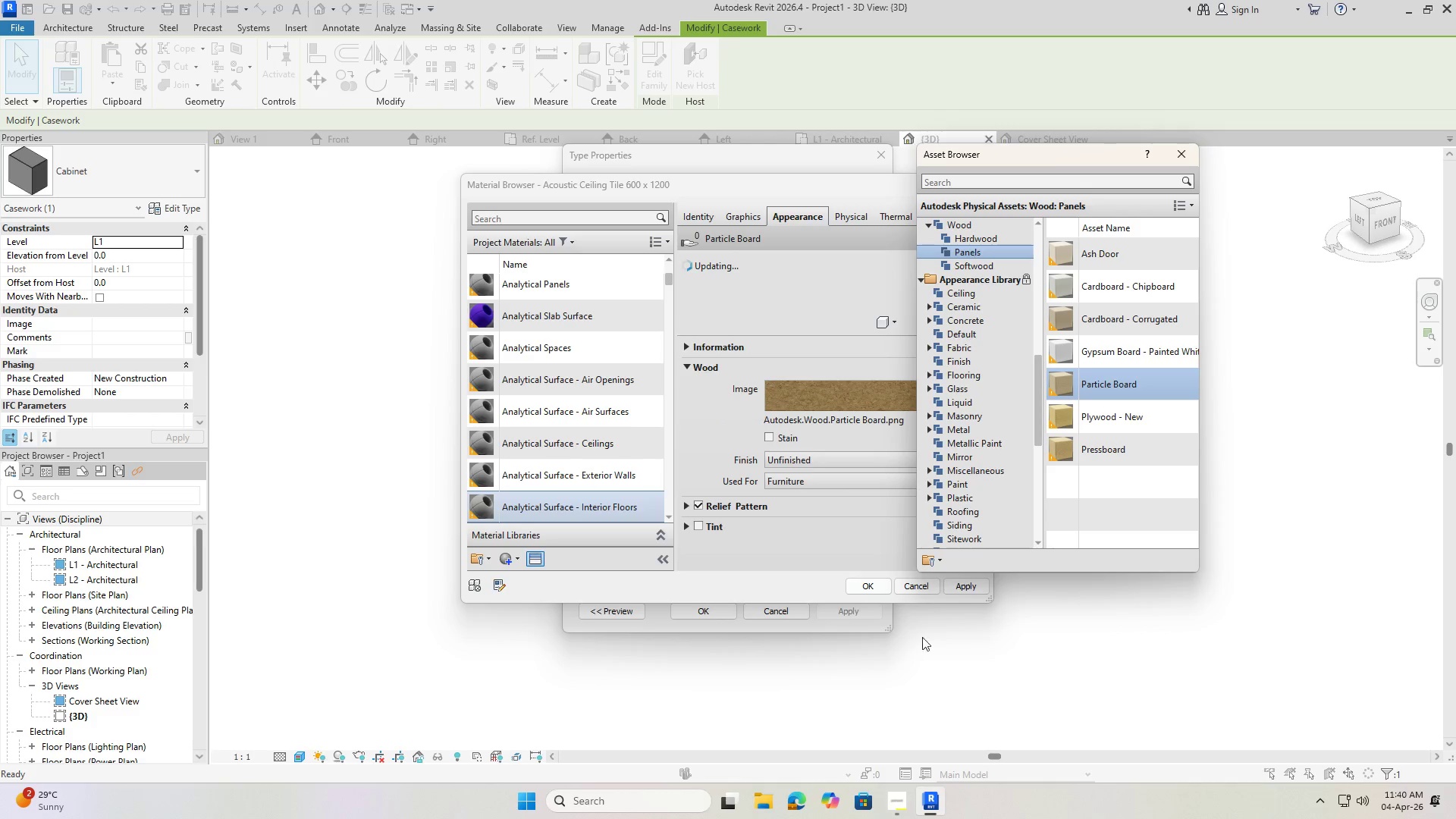 
left_click([967, 586])
 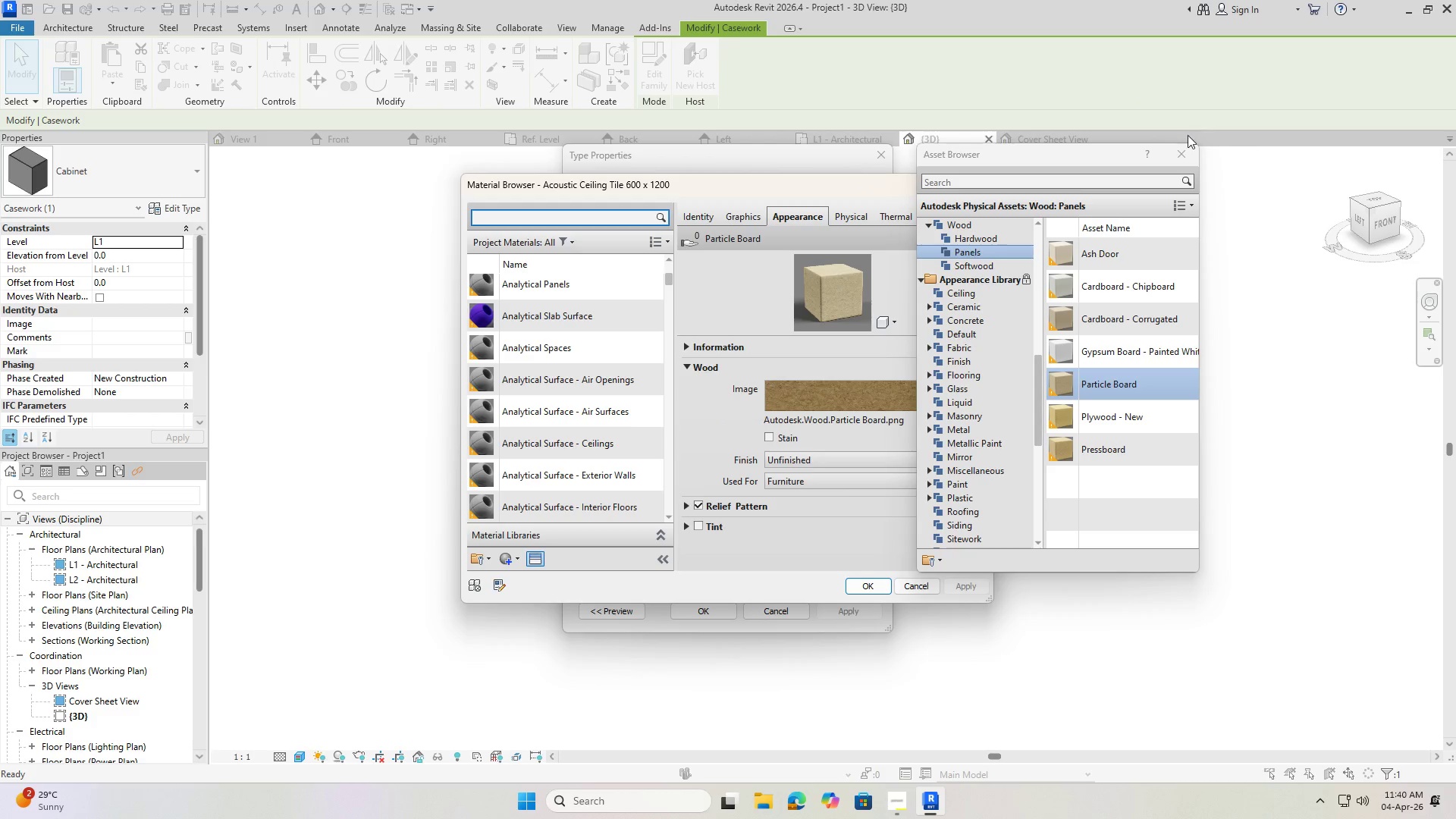 
left_click([1185, 152])
 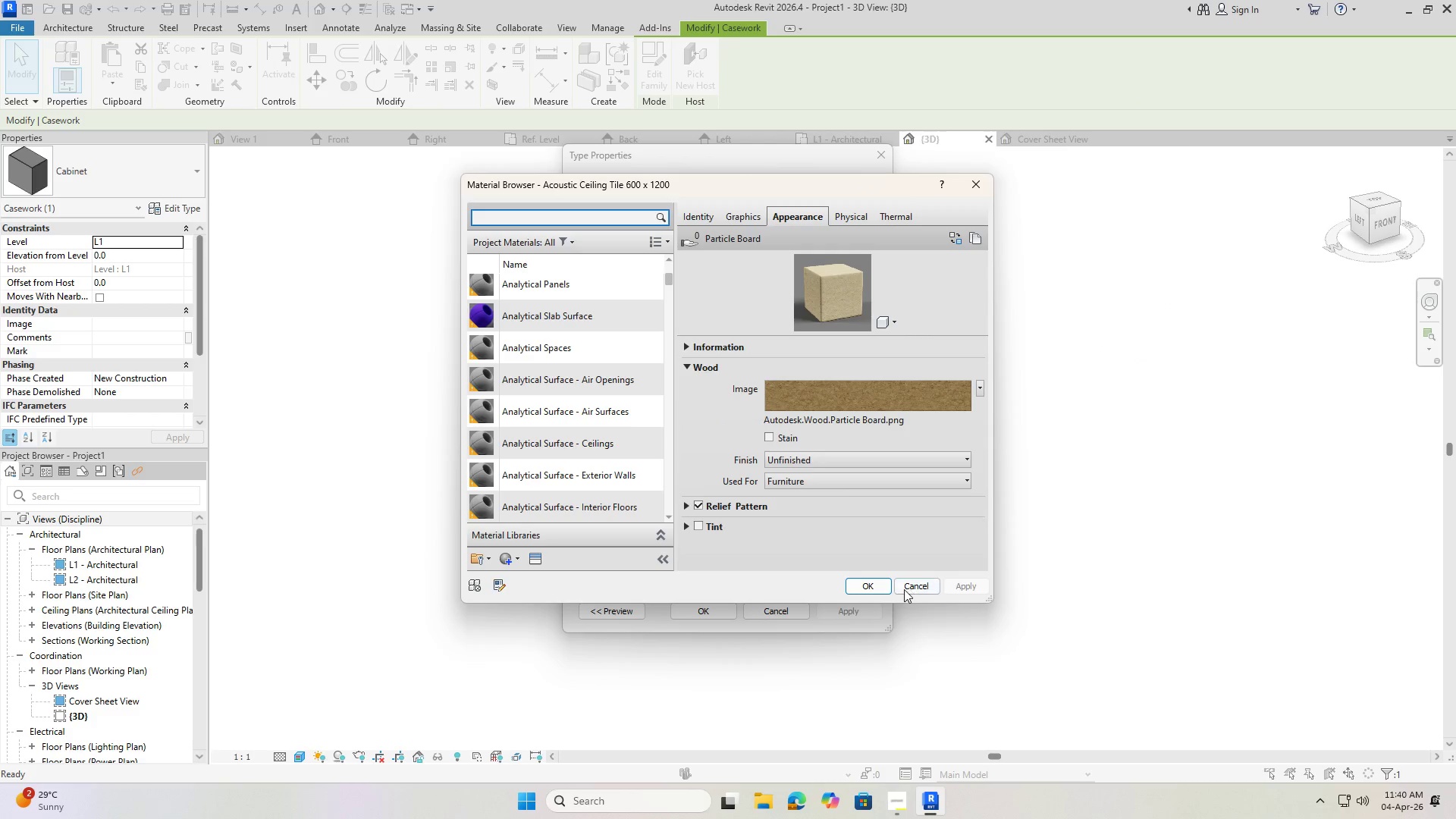 
left_click([874, 588])
 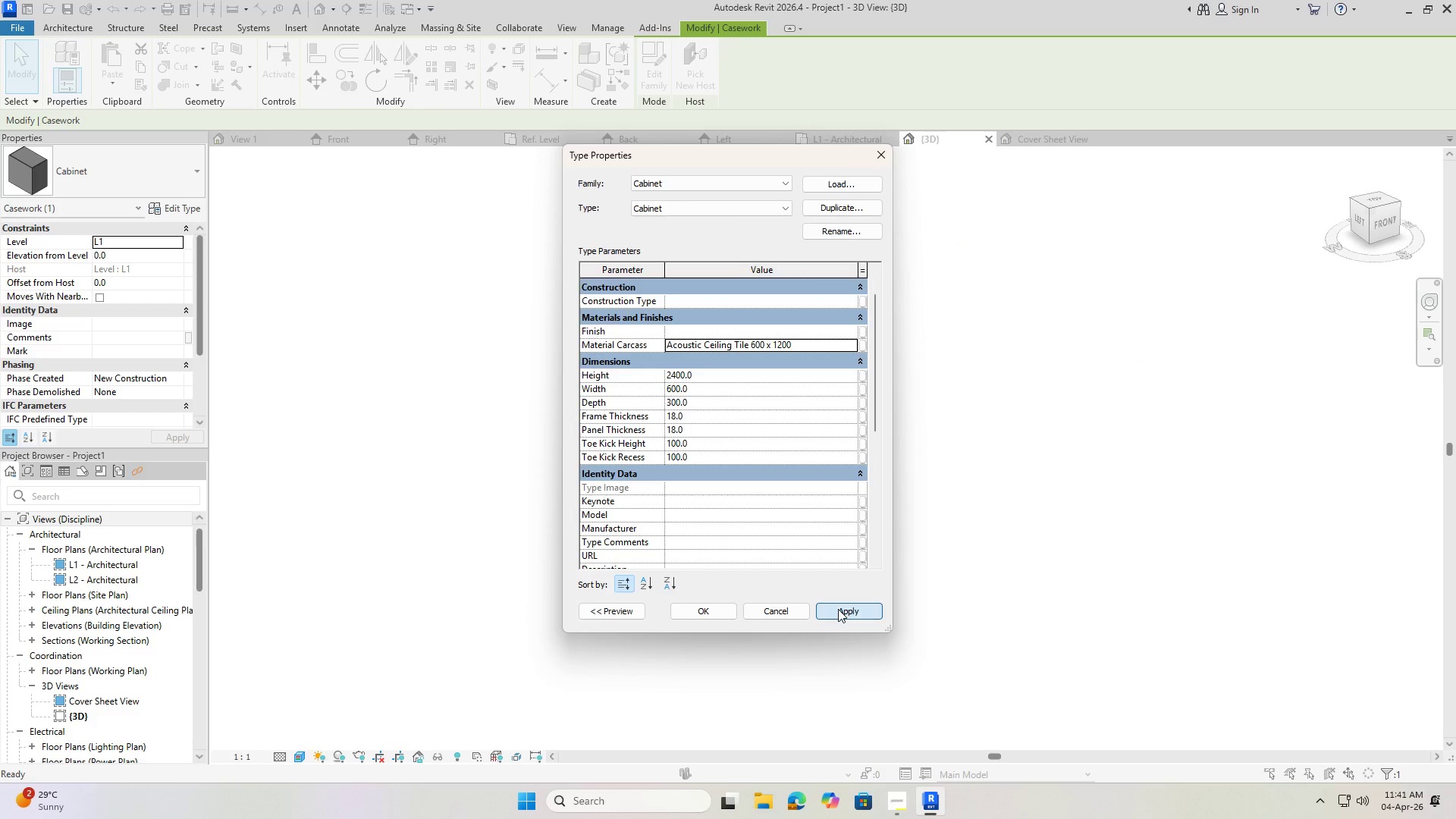 
double_click([713, 613])
 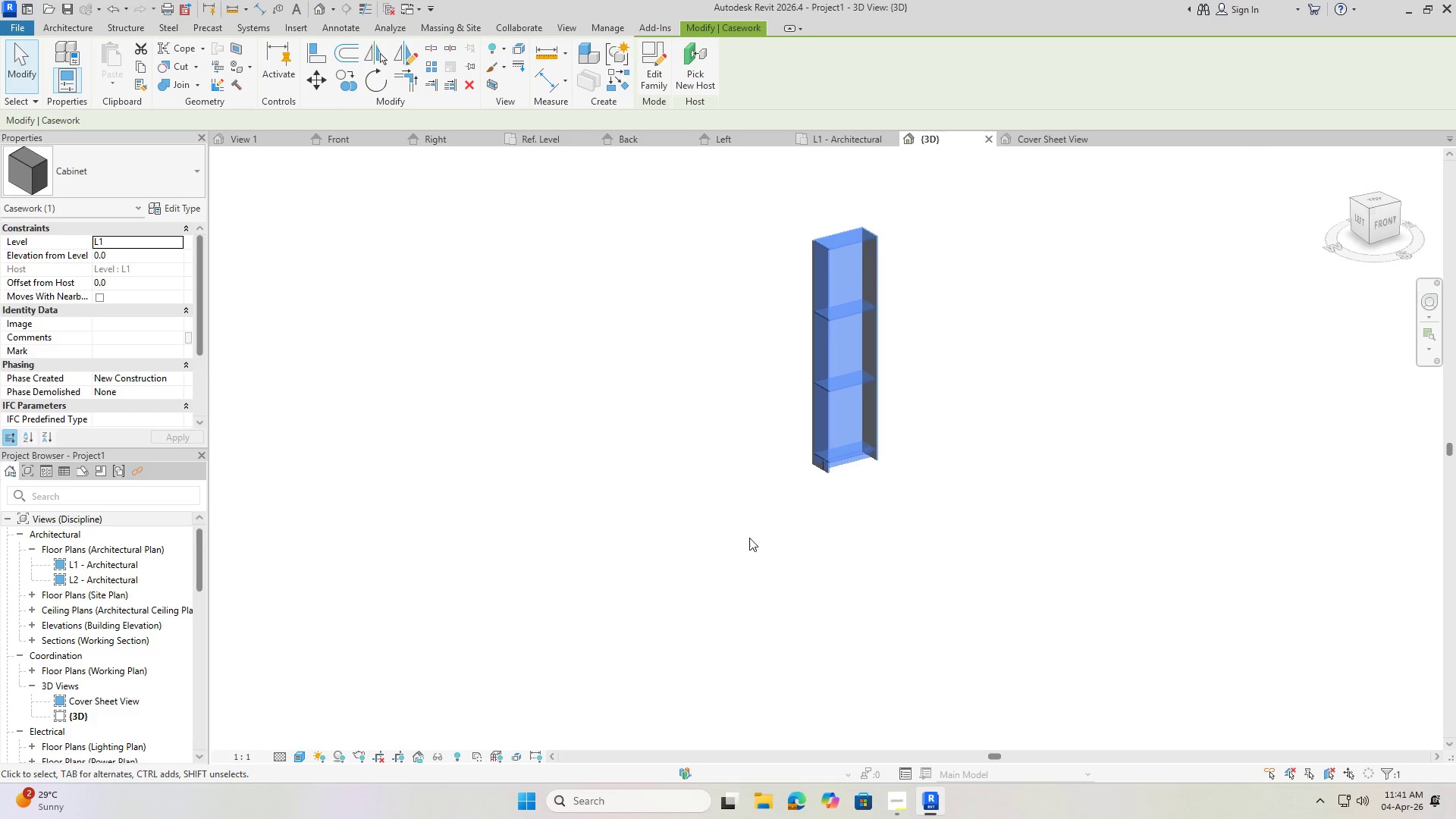 
left_click([780, 467])
 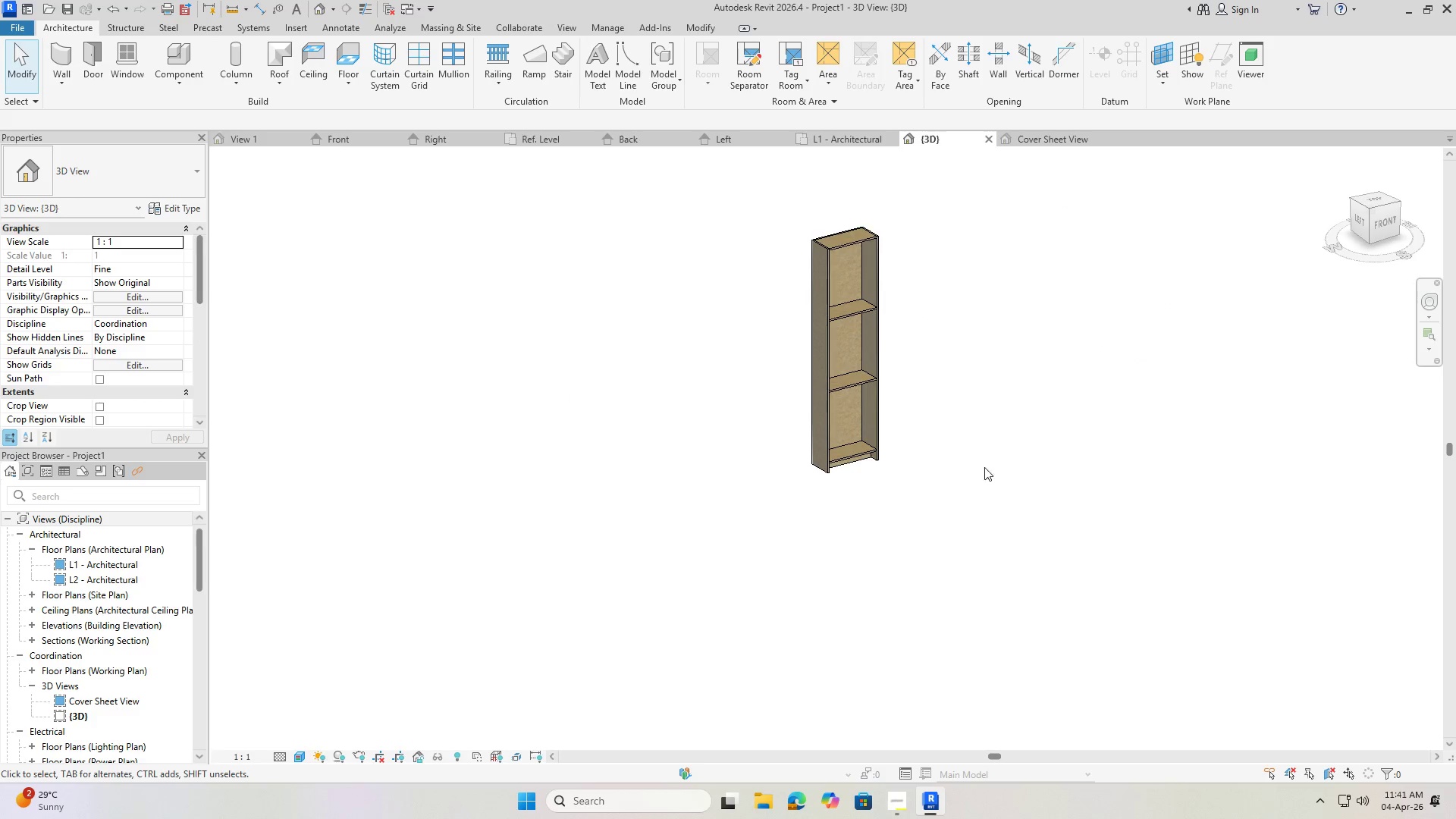 
hold_key(key=ShiftLeft, duration=0.58)
 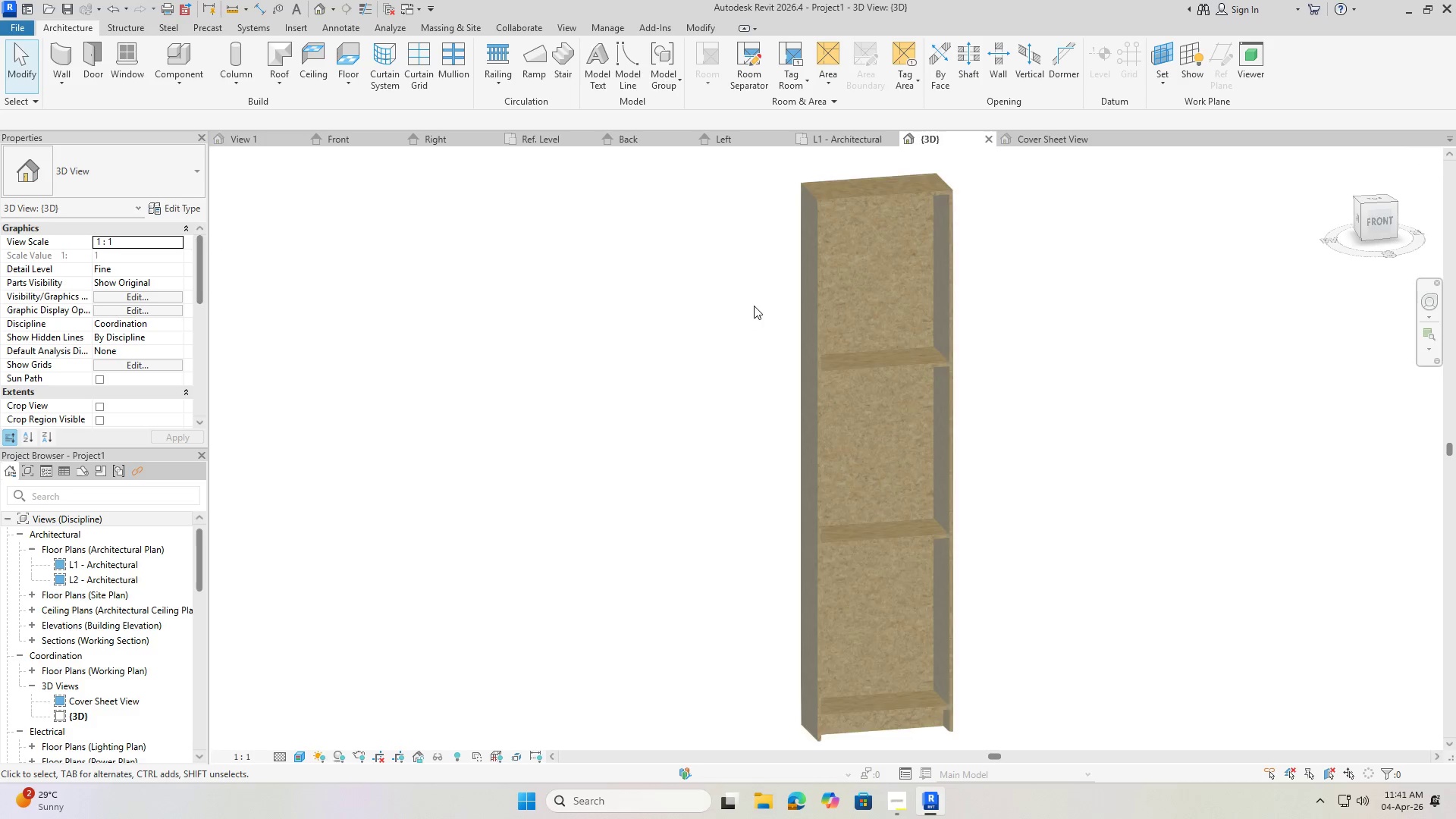 
hold_key(key=ShiftLeft, duration=1.78)
scroll: coordinate [768, 325], scroll_direction: up, amount: 10.0
 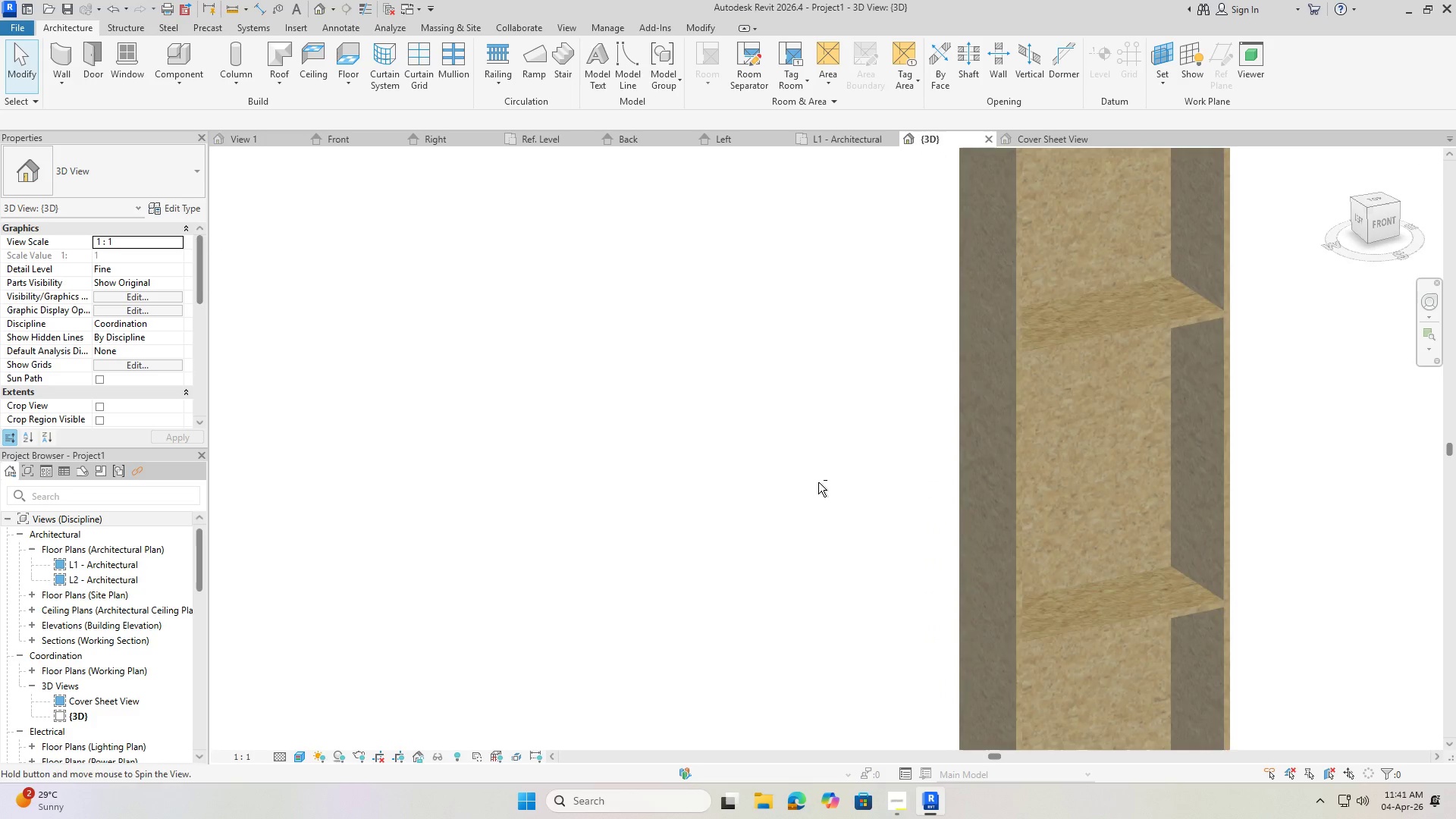 
scroll: coordinate [703, 505], scroll_direction: down, amount: 7.0
 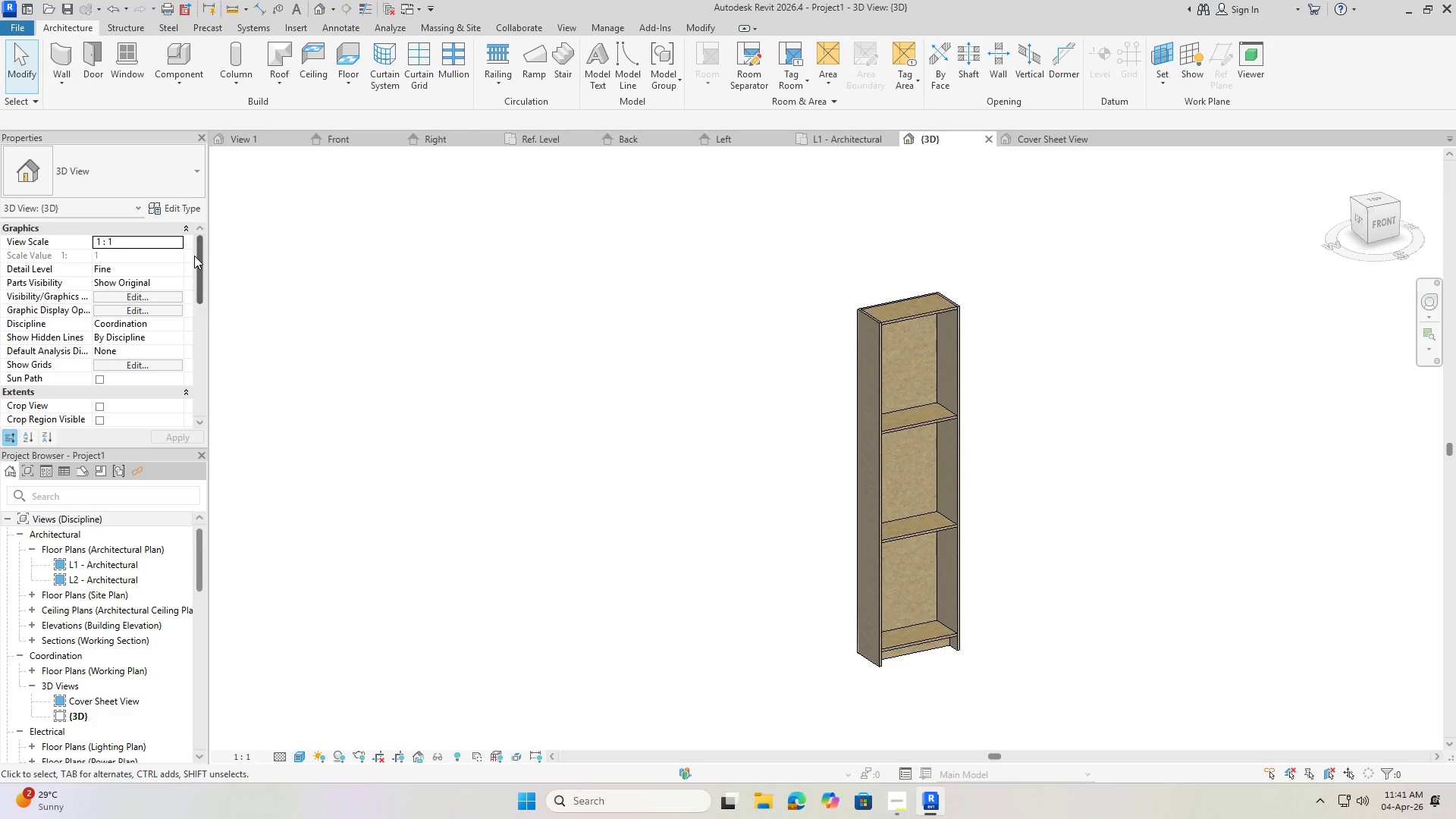 
left_click([180, 211])
 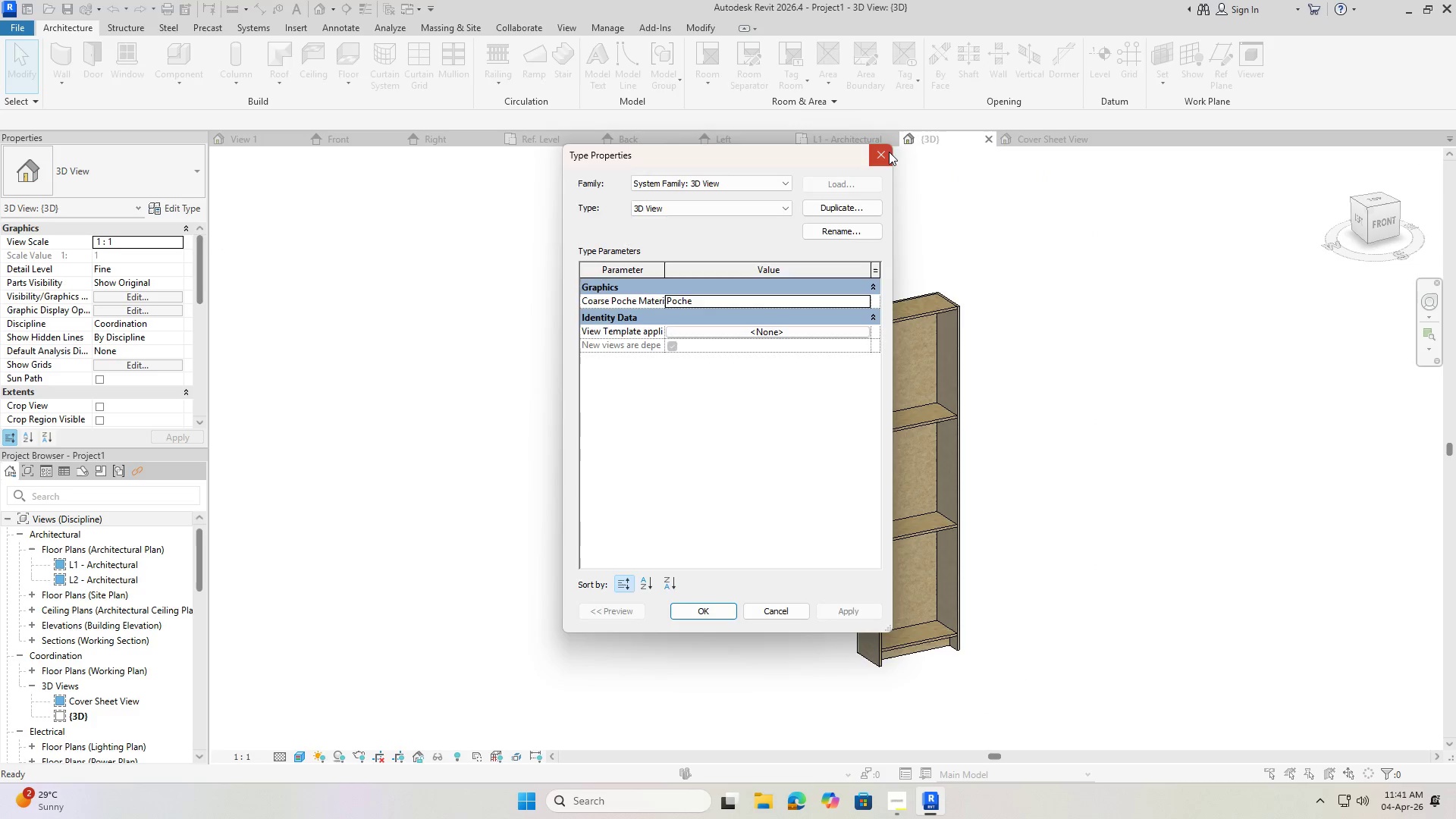 
key(Escape)
 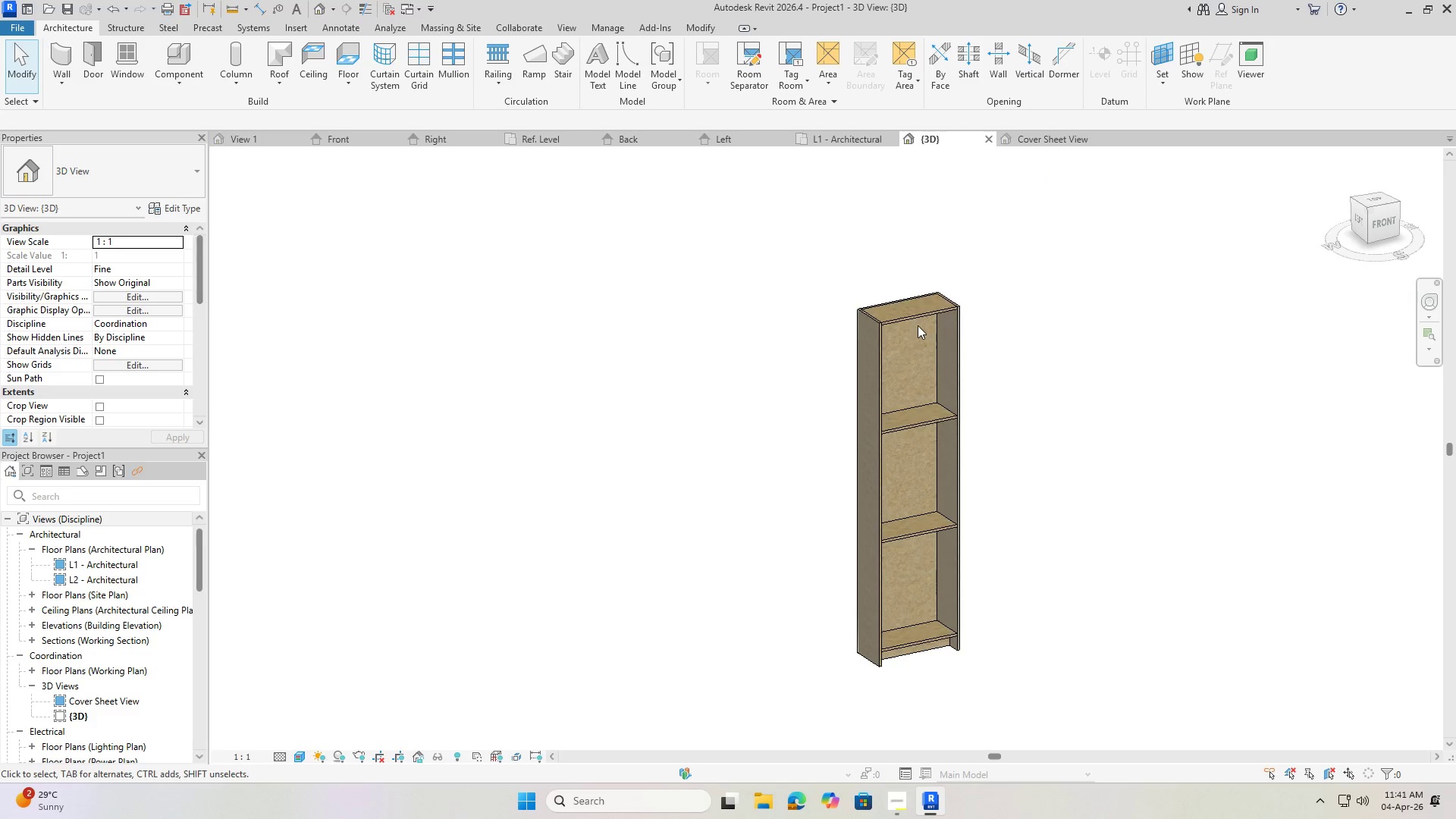 
key(Escape)
 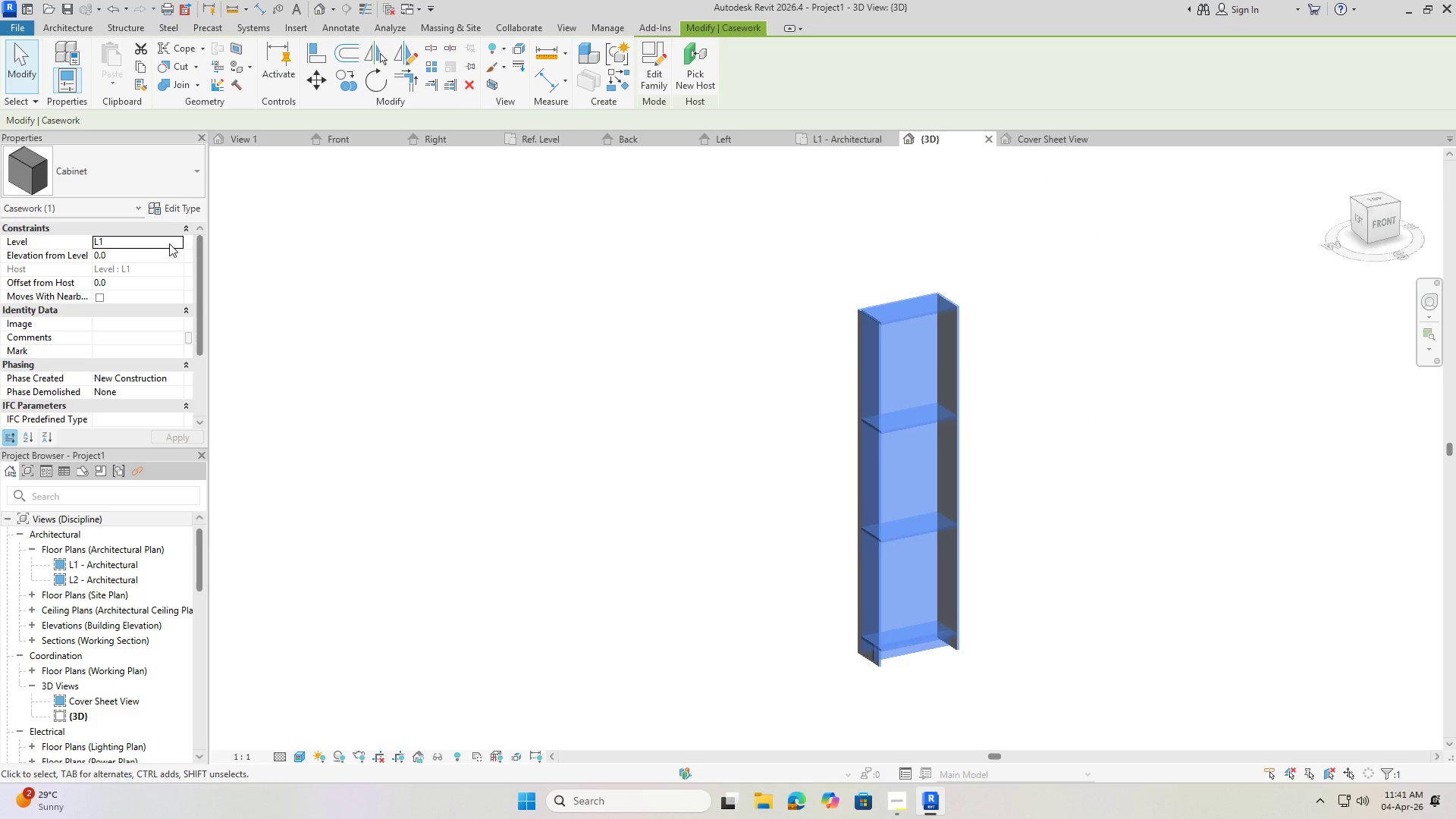 
left_click([184, 208])
 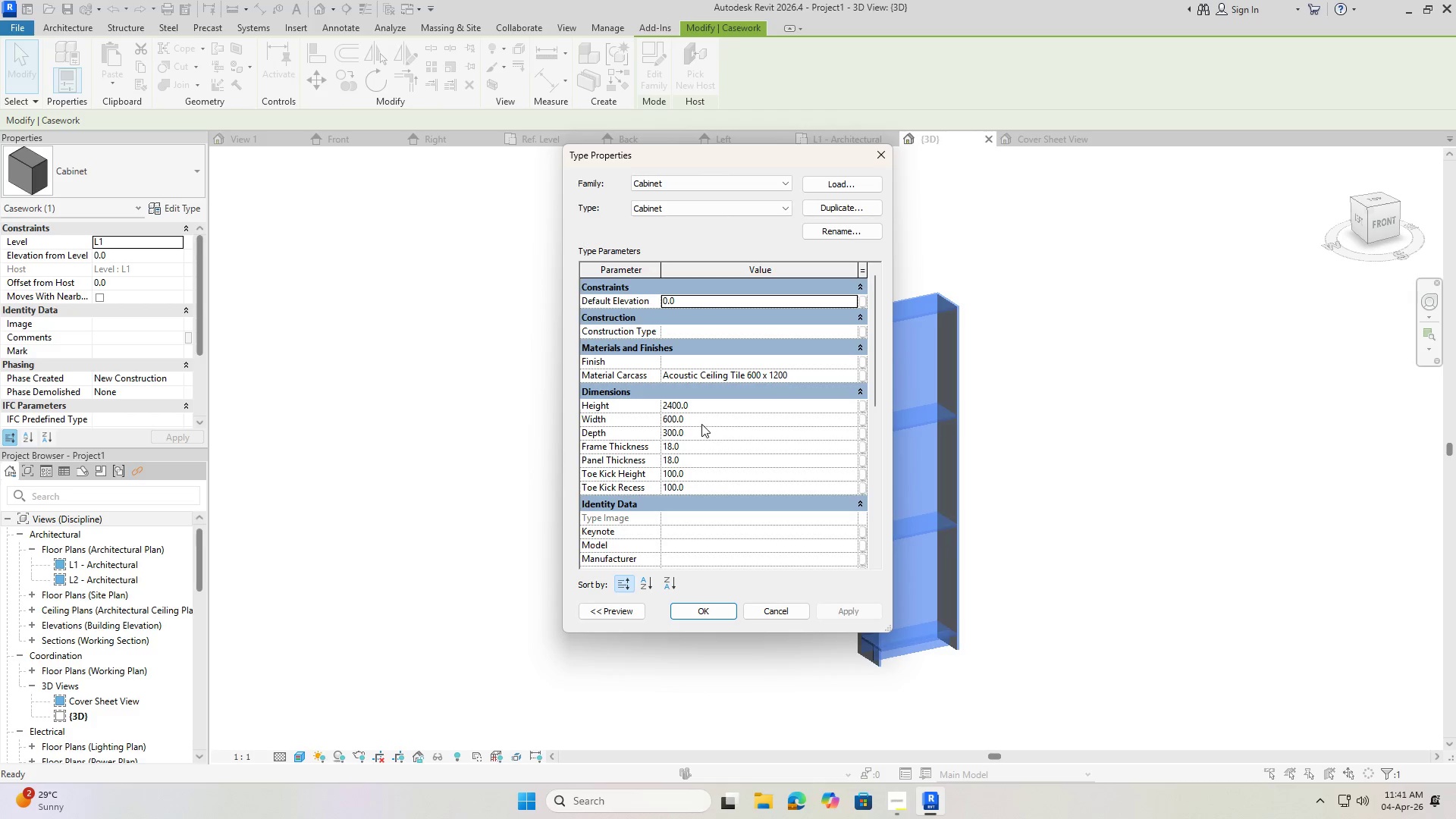 
left_click([698, 415])
 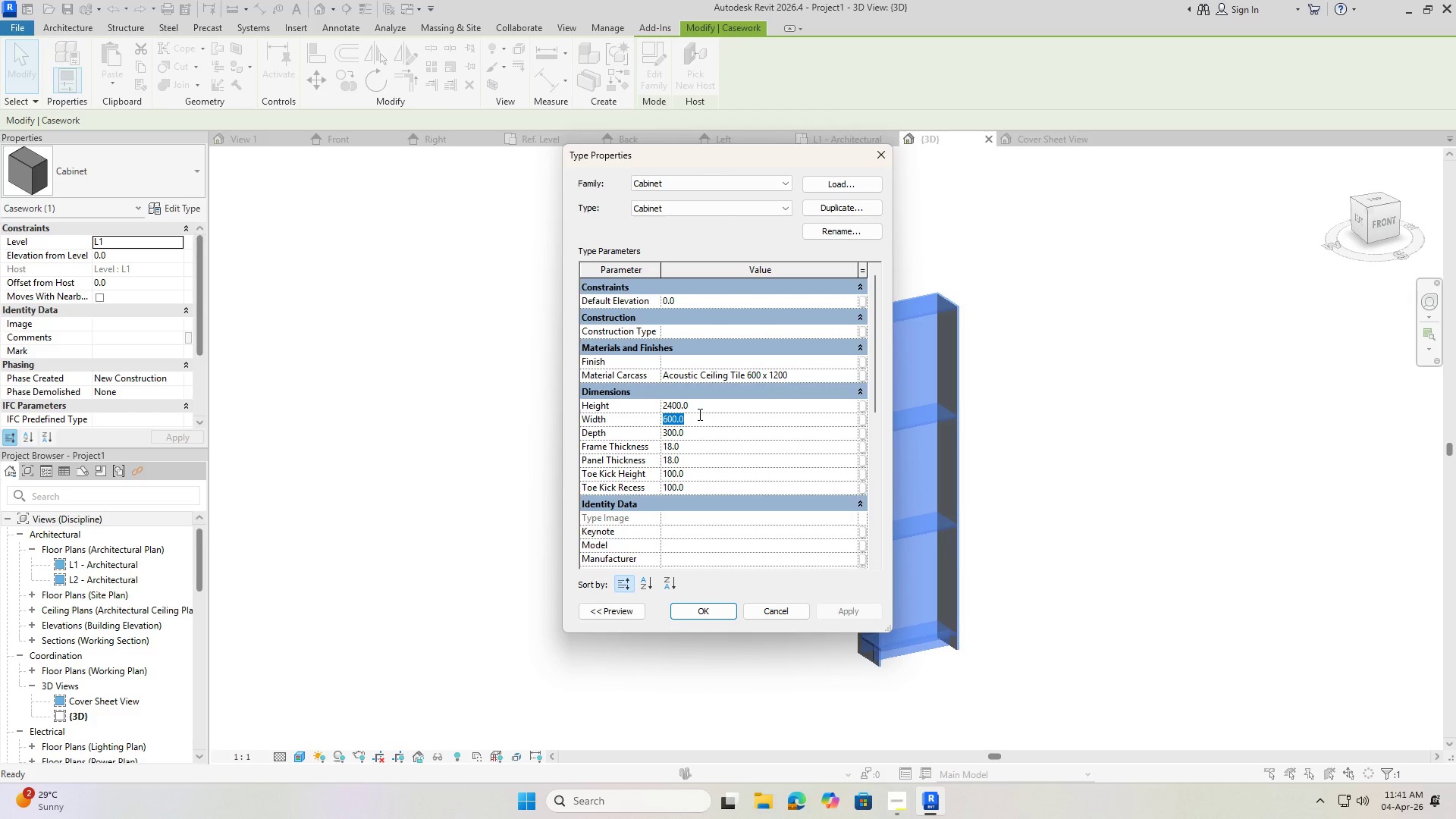 
left_click([703, 404])
 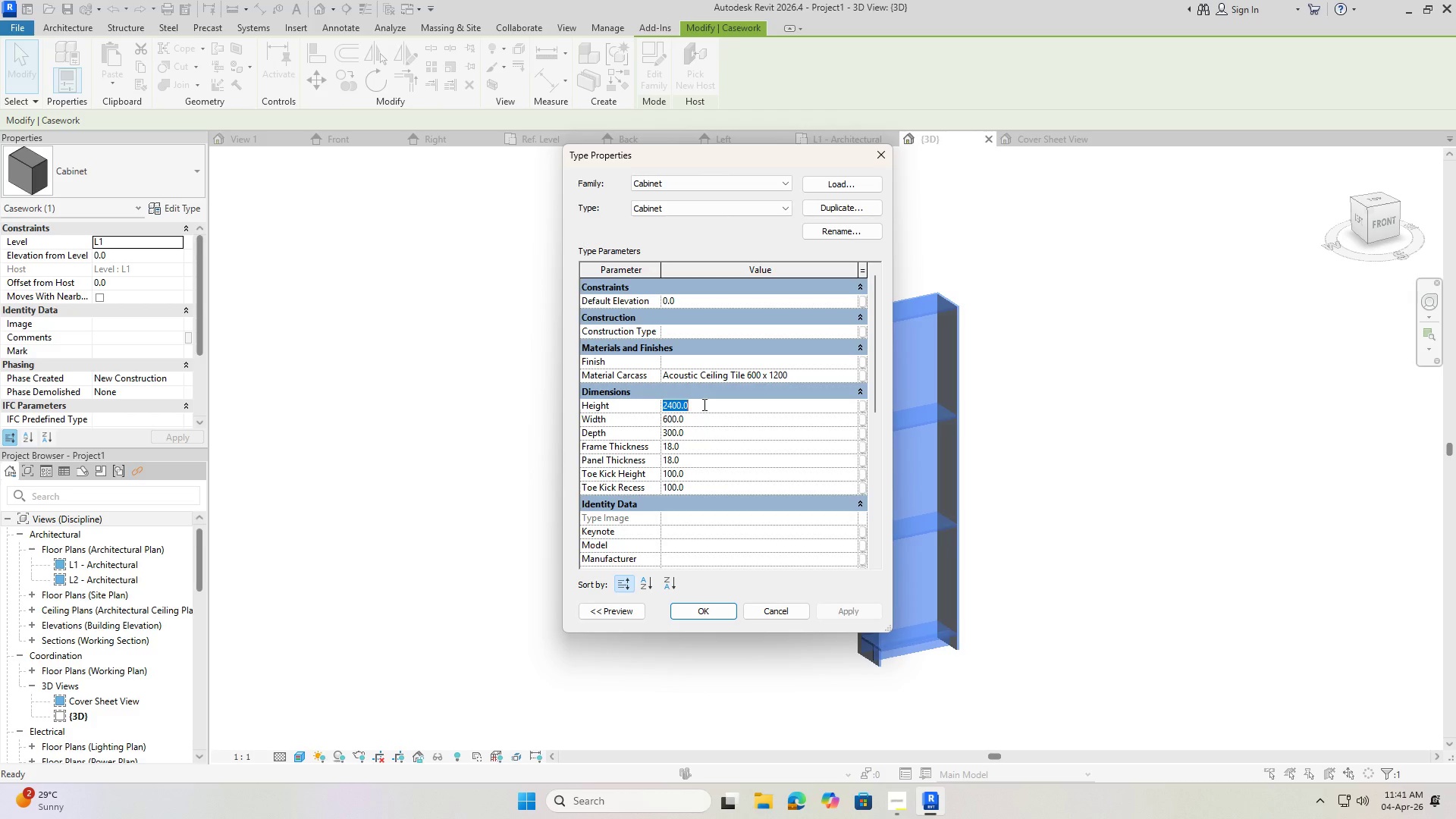 
key(Numpad1)
 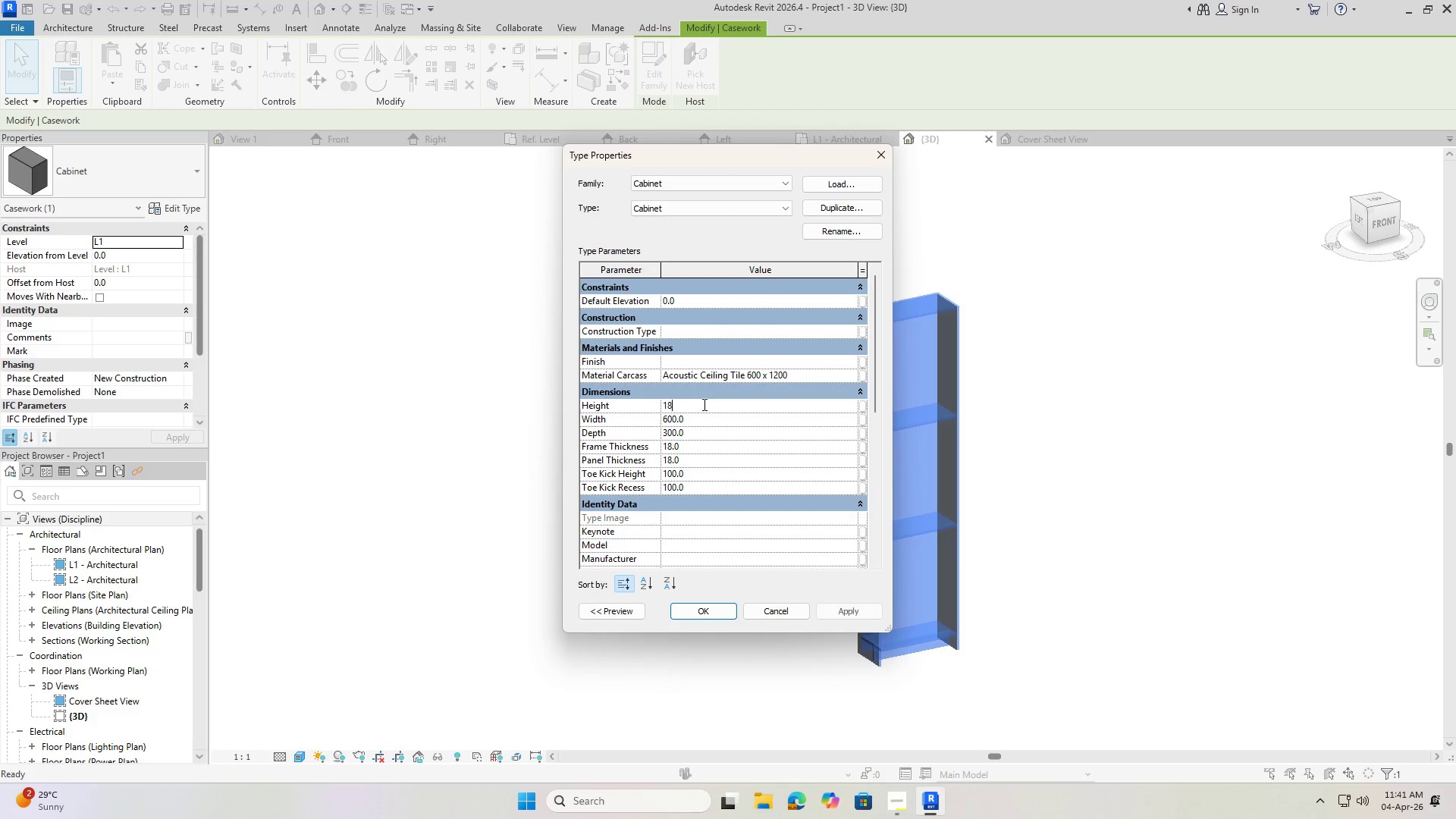 
key(Numpad8)
 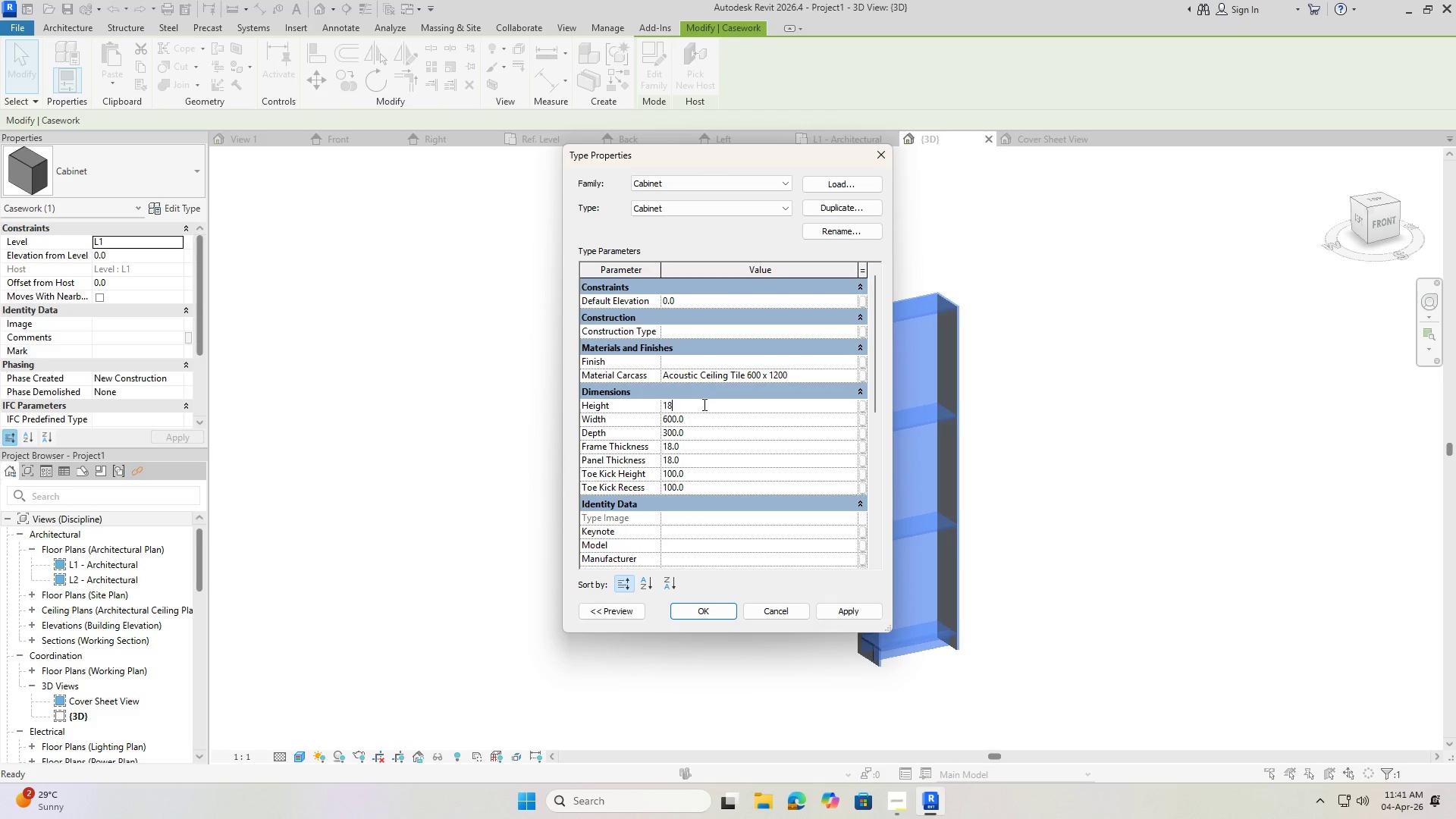 
key(Numpad0)
 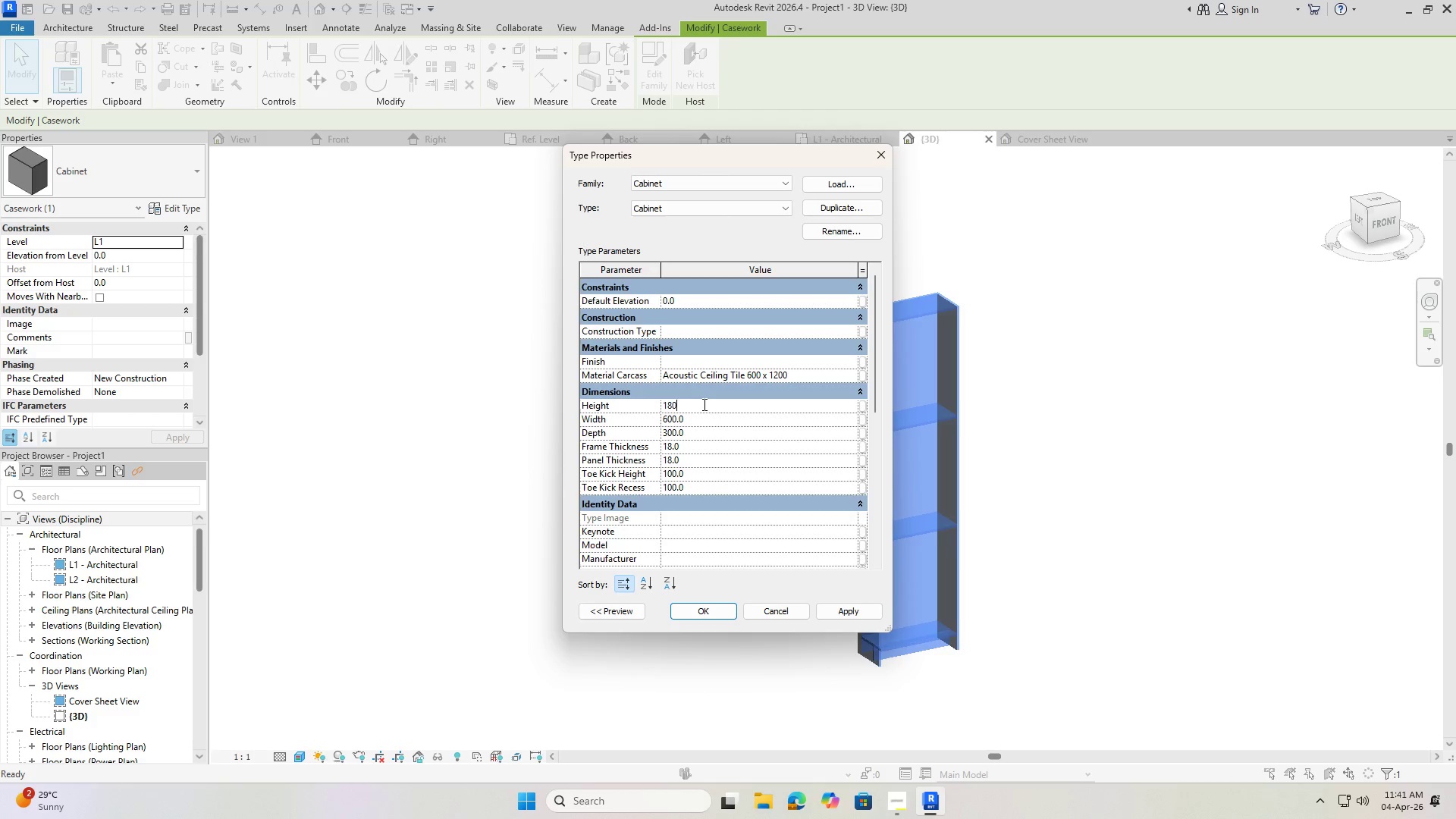 
key(Numpad0)
 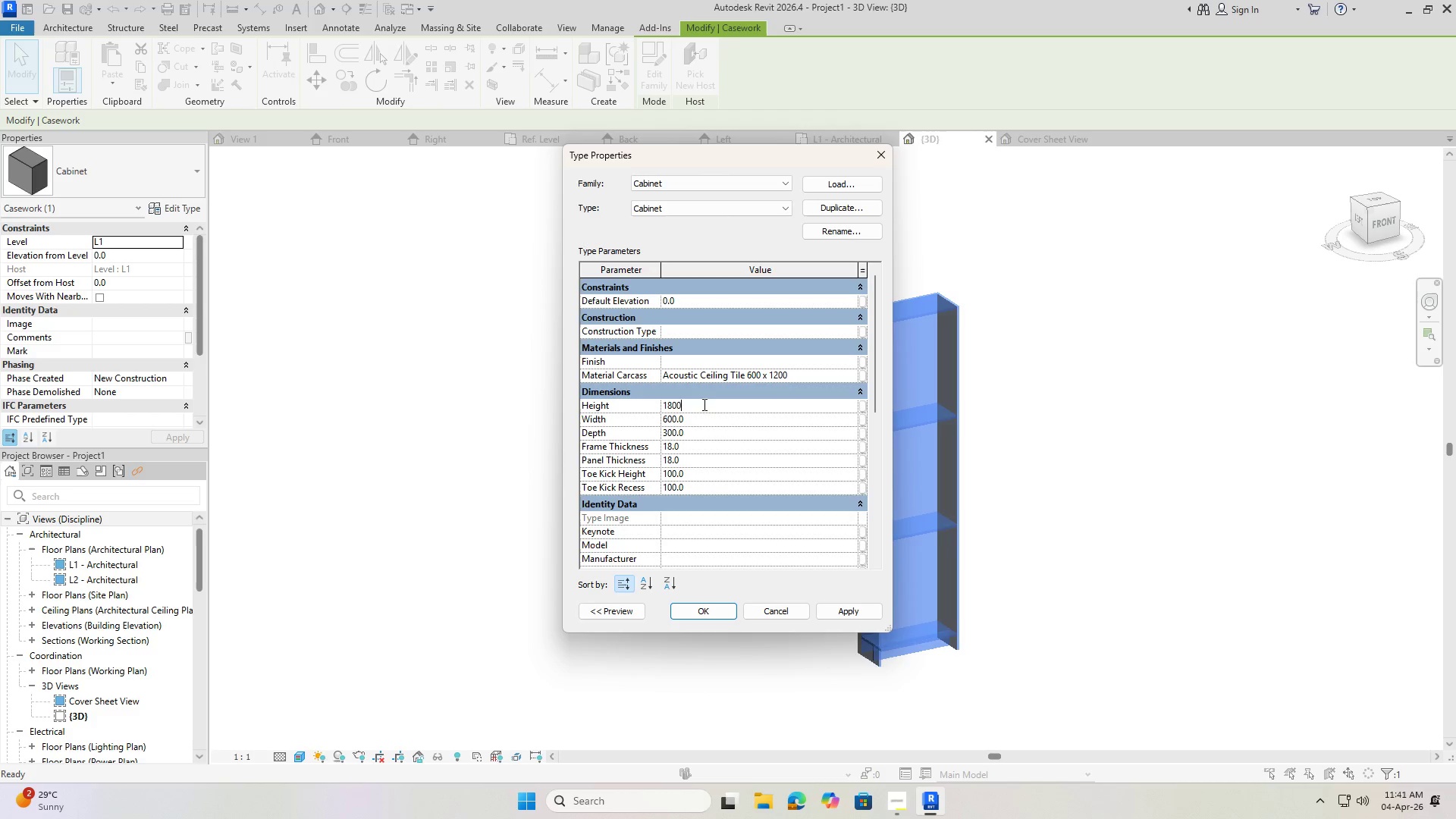 
key(NumpadEnter)
 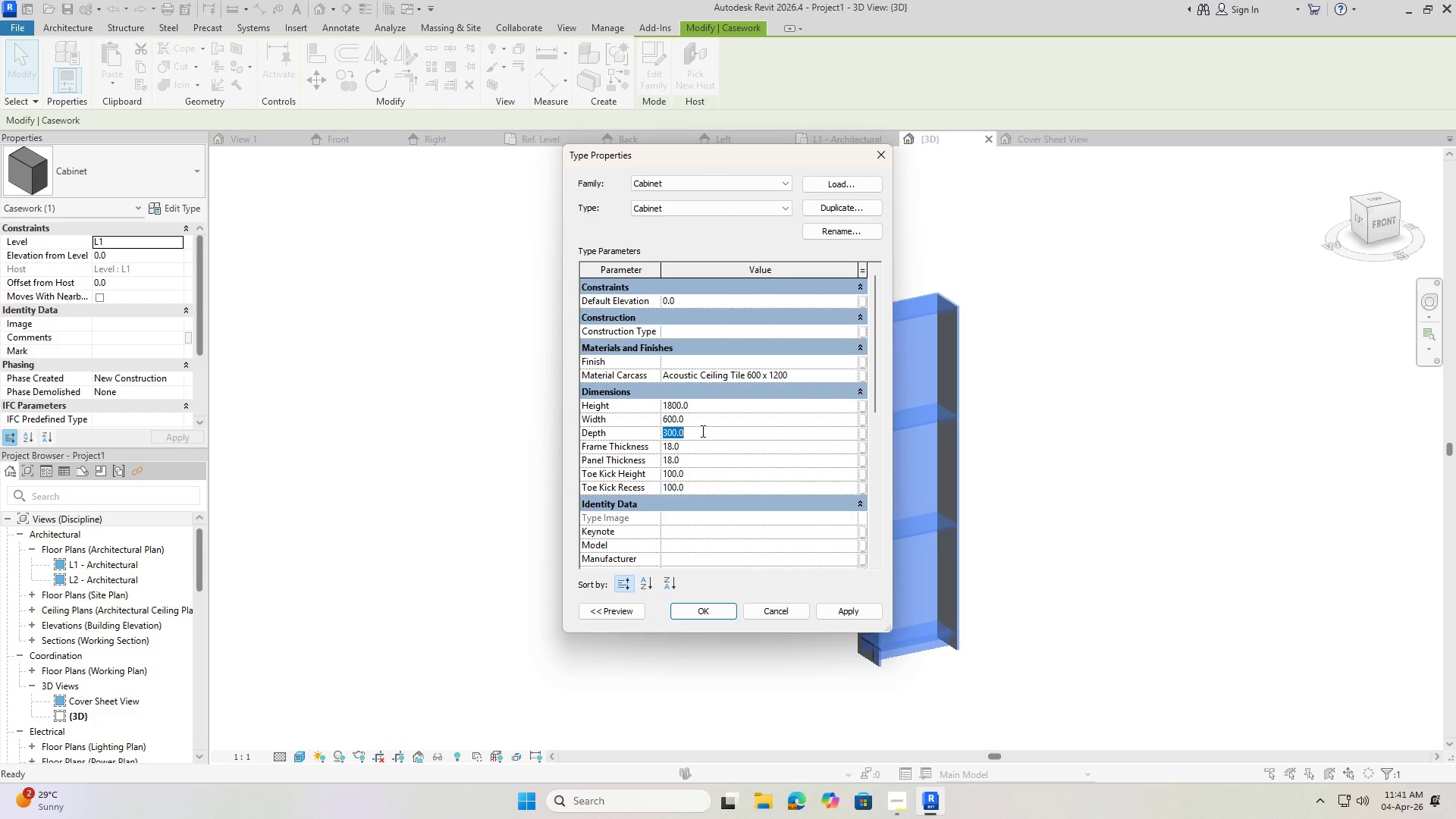 
key(Numpad6)
 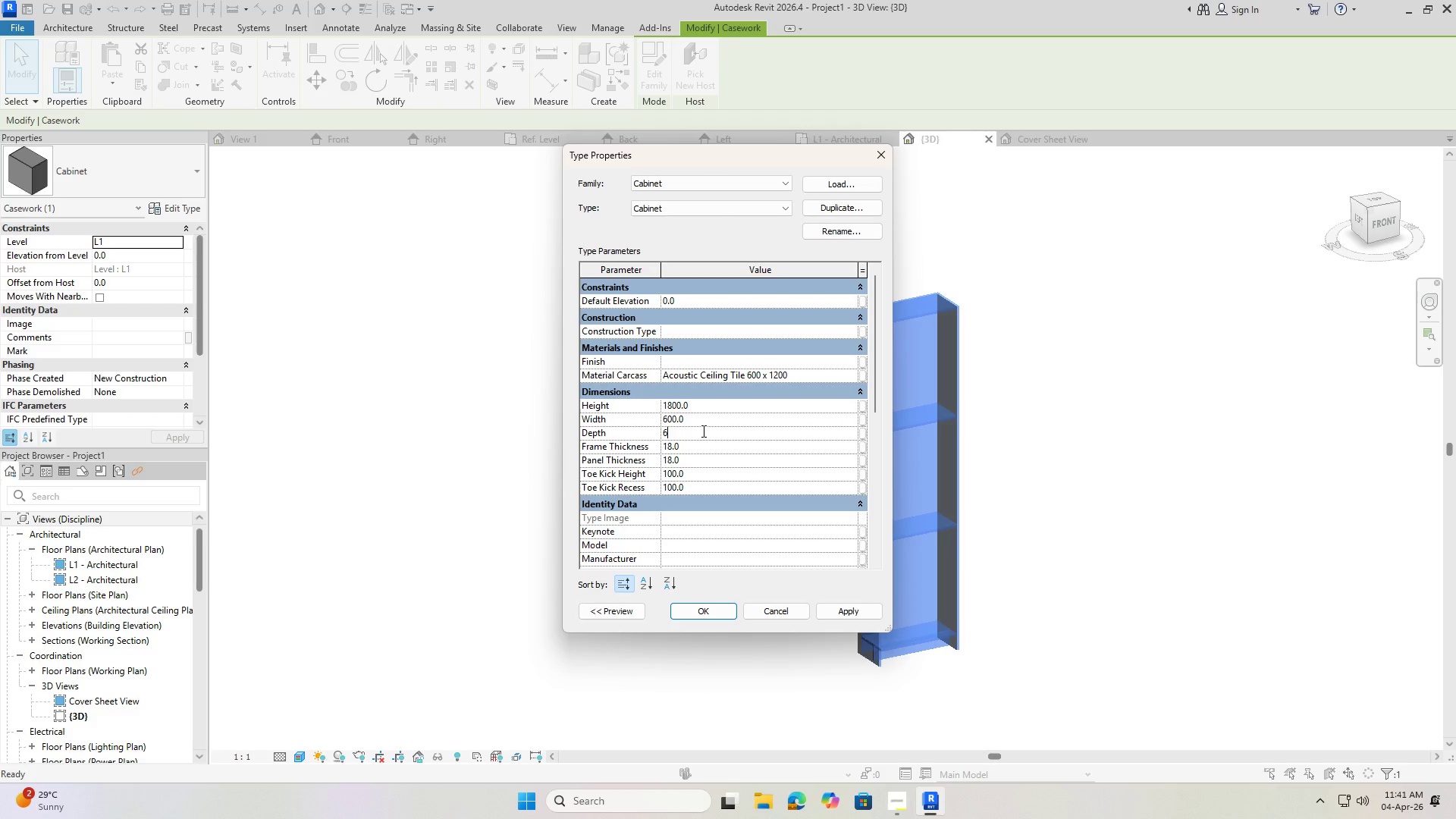 
key(Numpad0)
 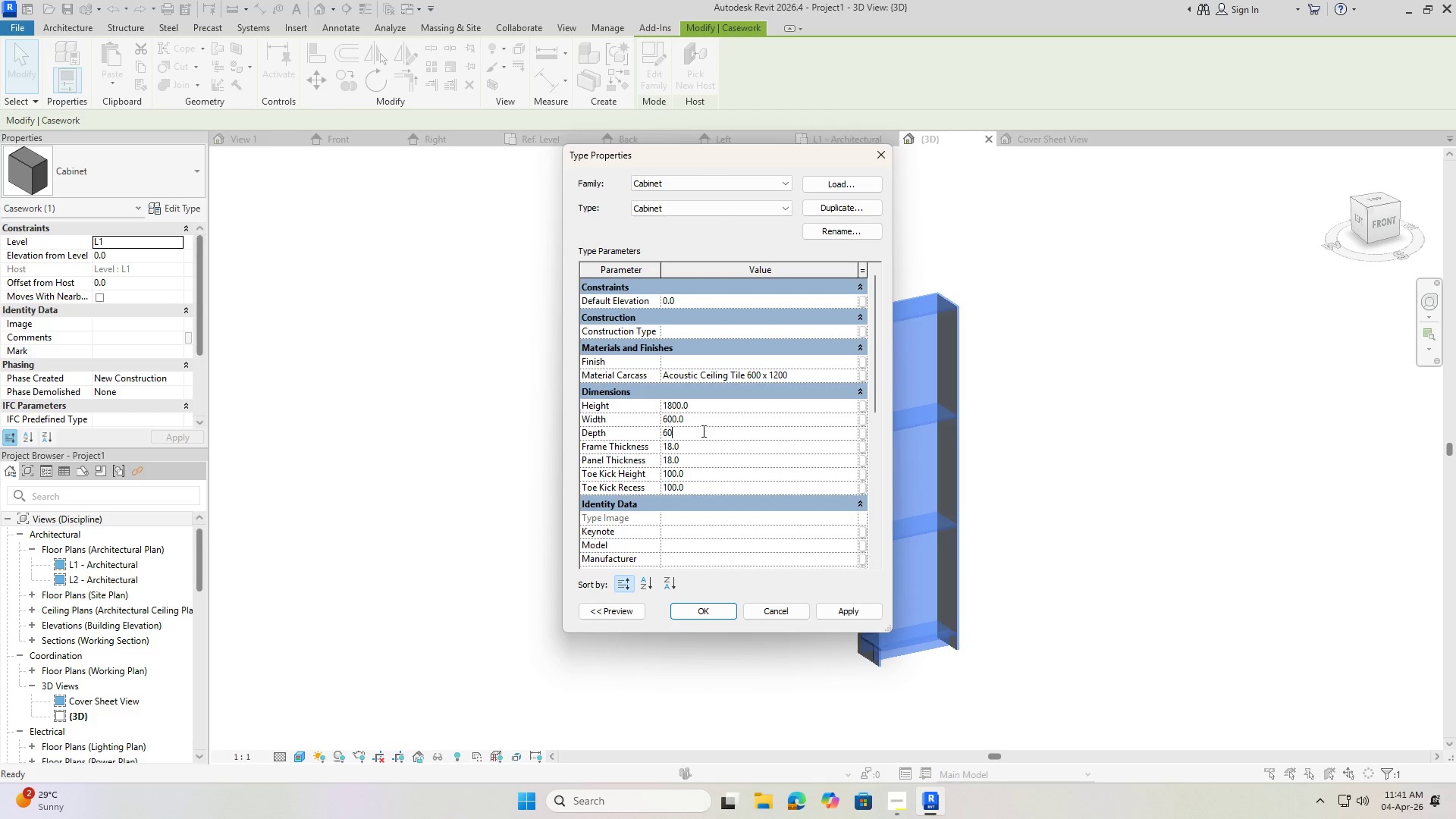 
key(NumpadEnter)
 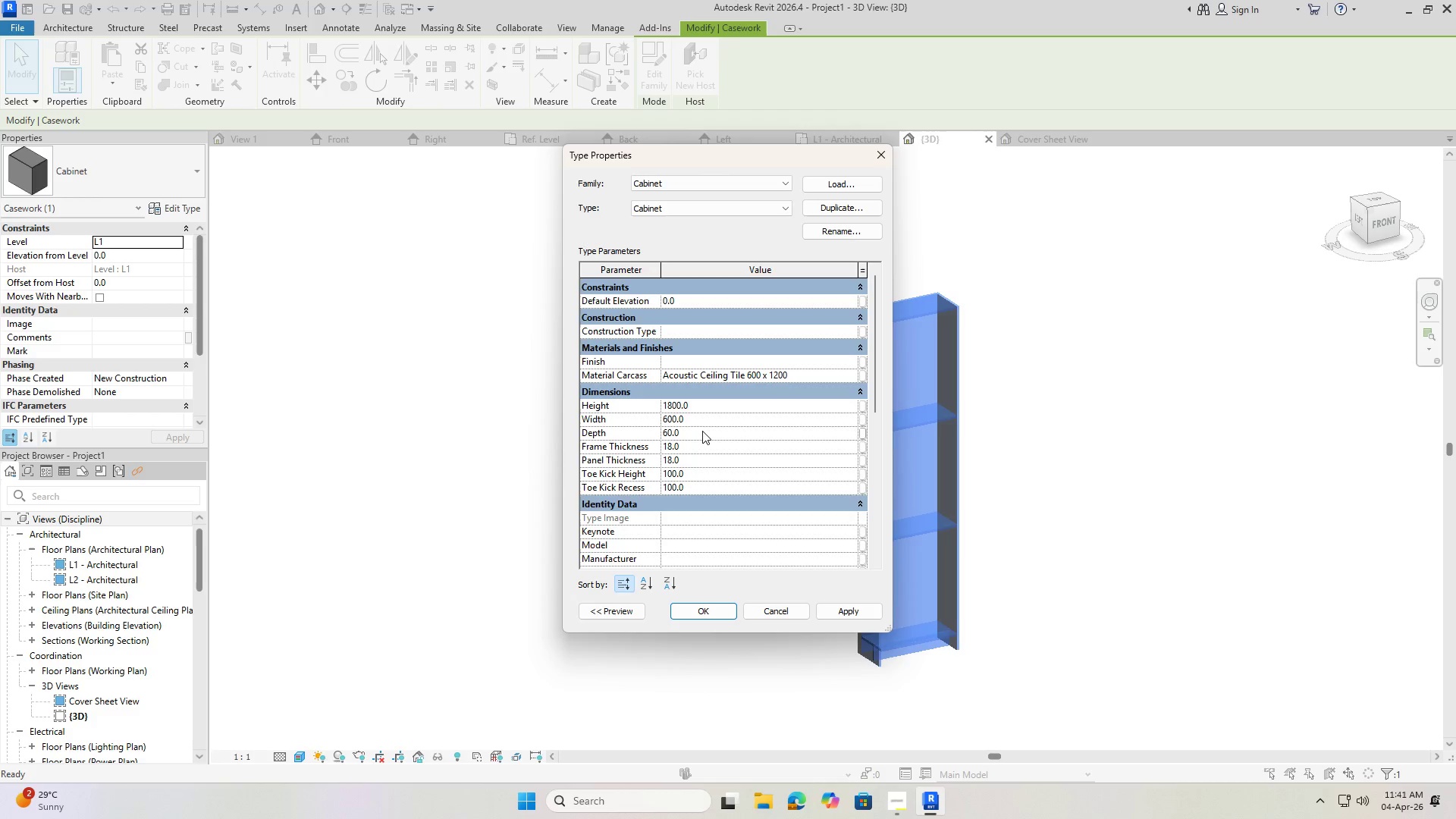 
left_click([702, 431])
 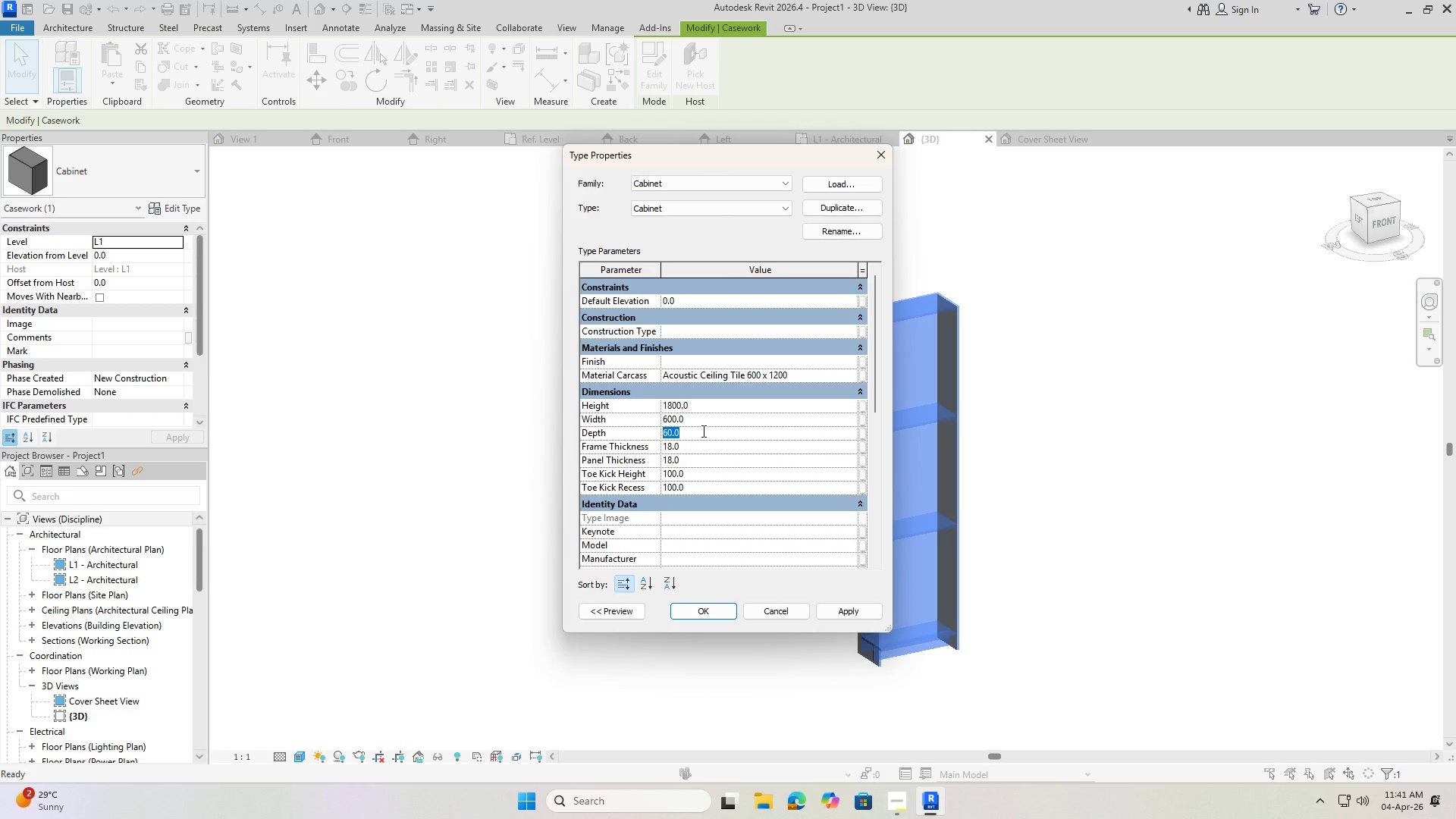 
key(Numpad6)
 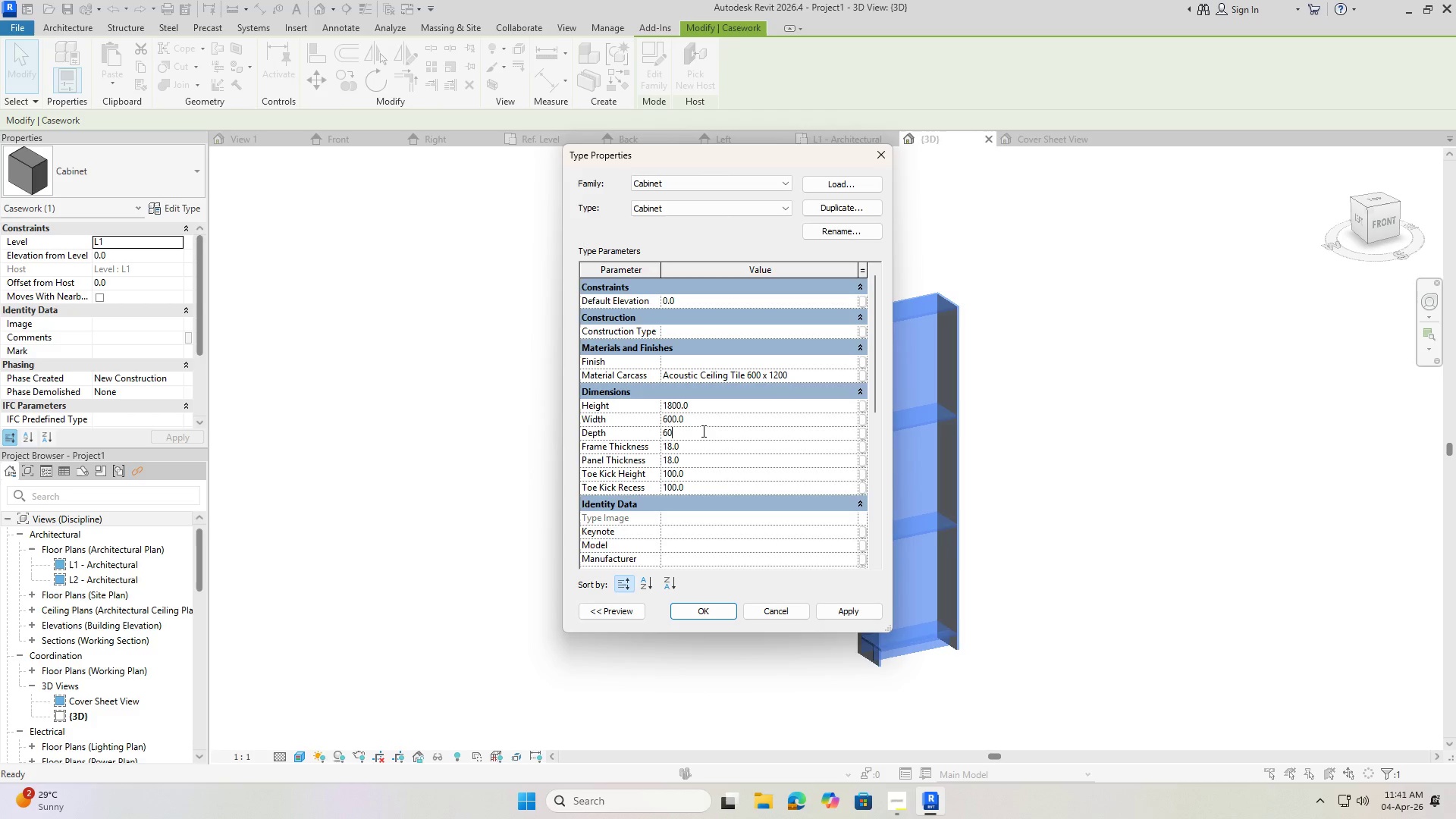 
key(Numpad0)
 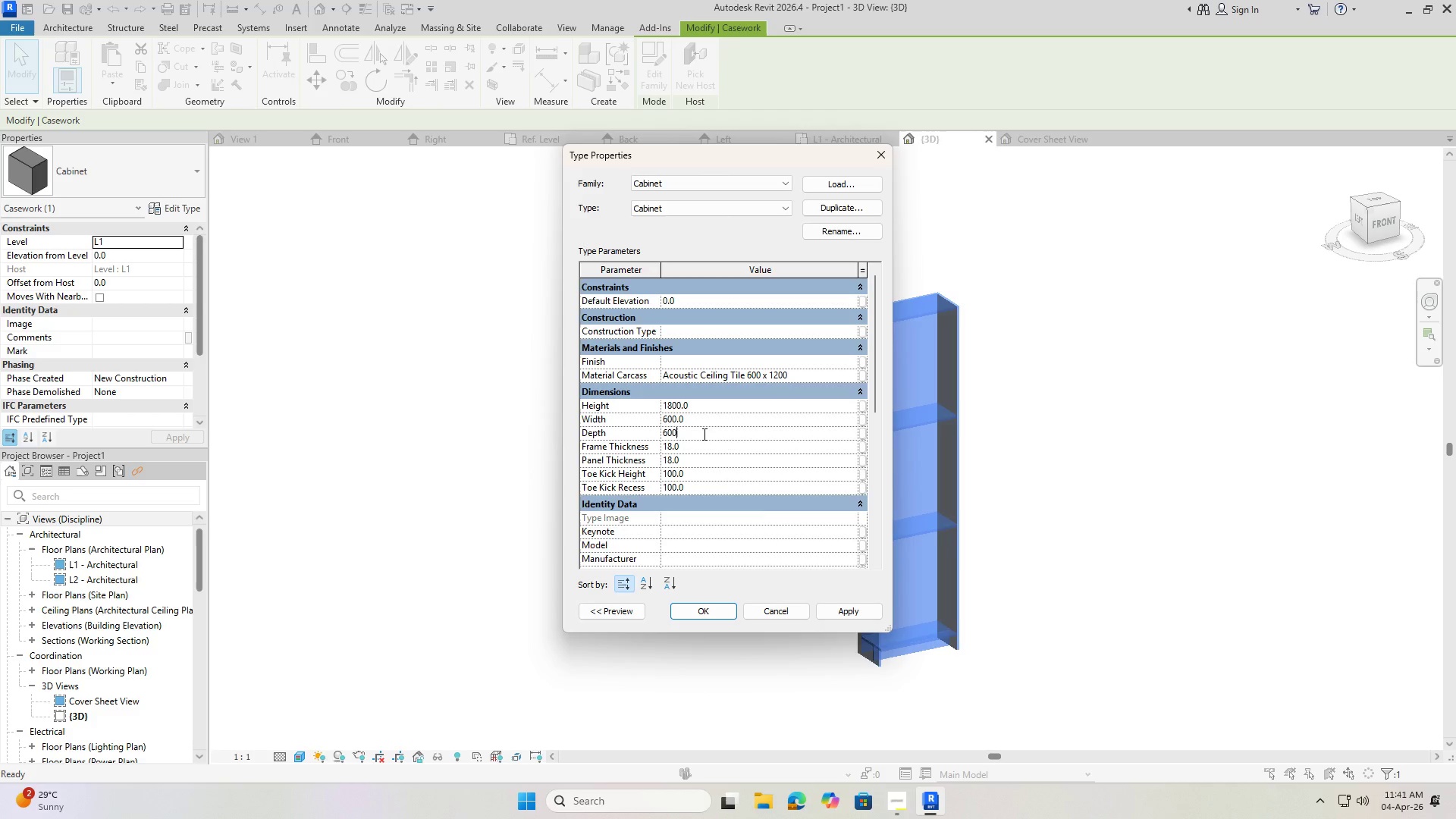 
key(Numpad0)
 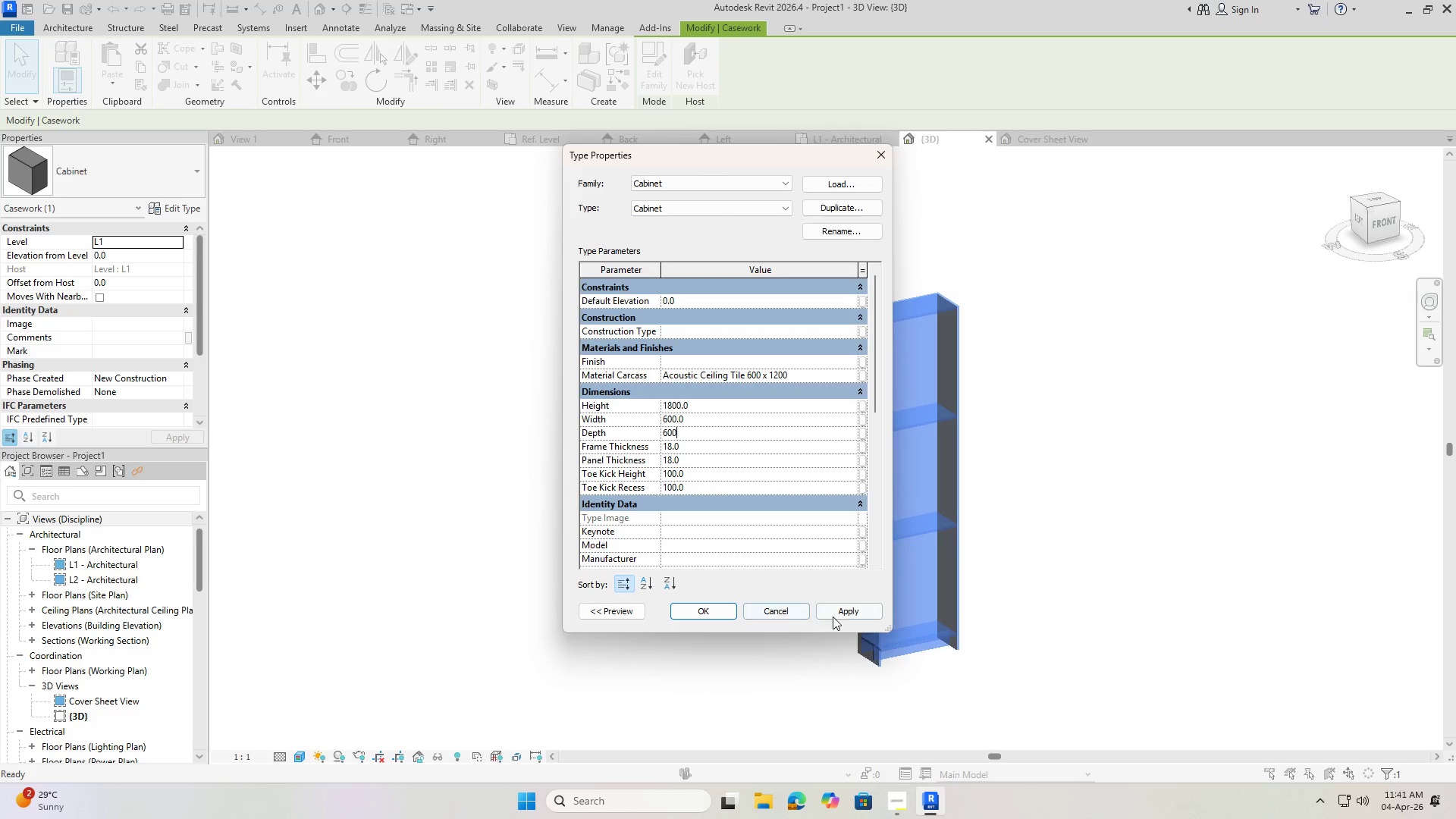 
left_click([842, 612])
 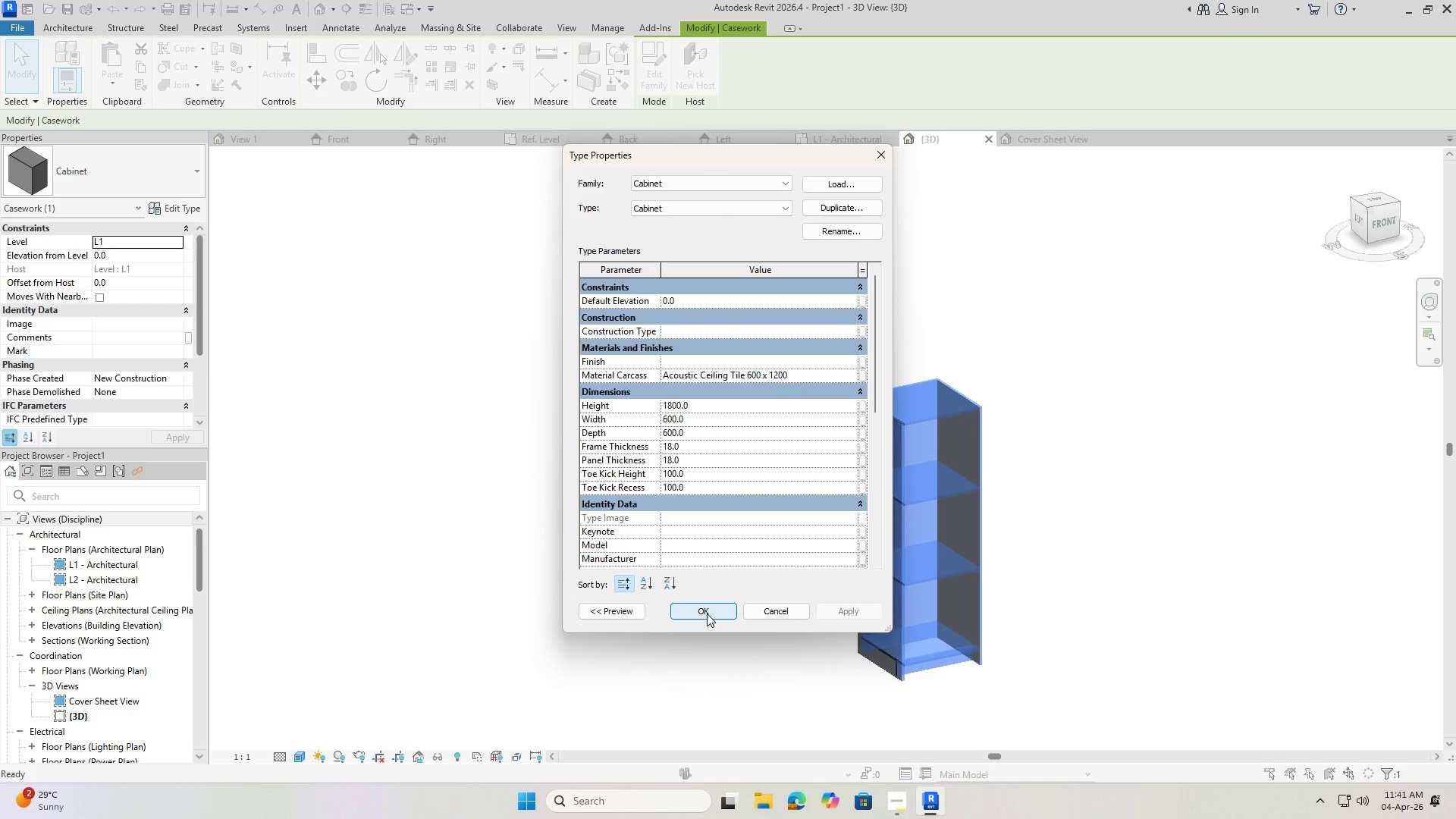 
double_click([1014, 509])
 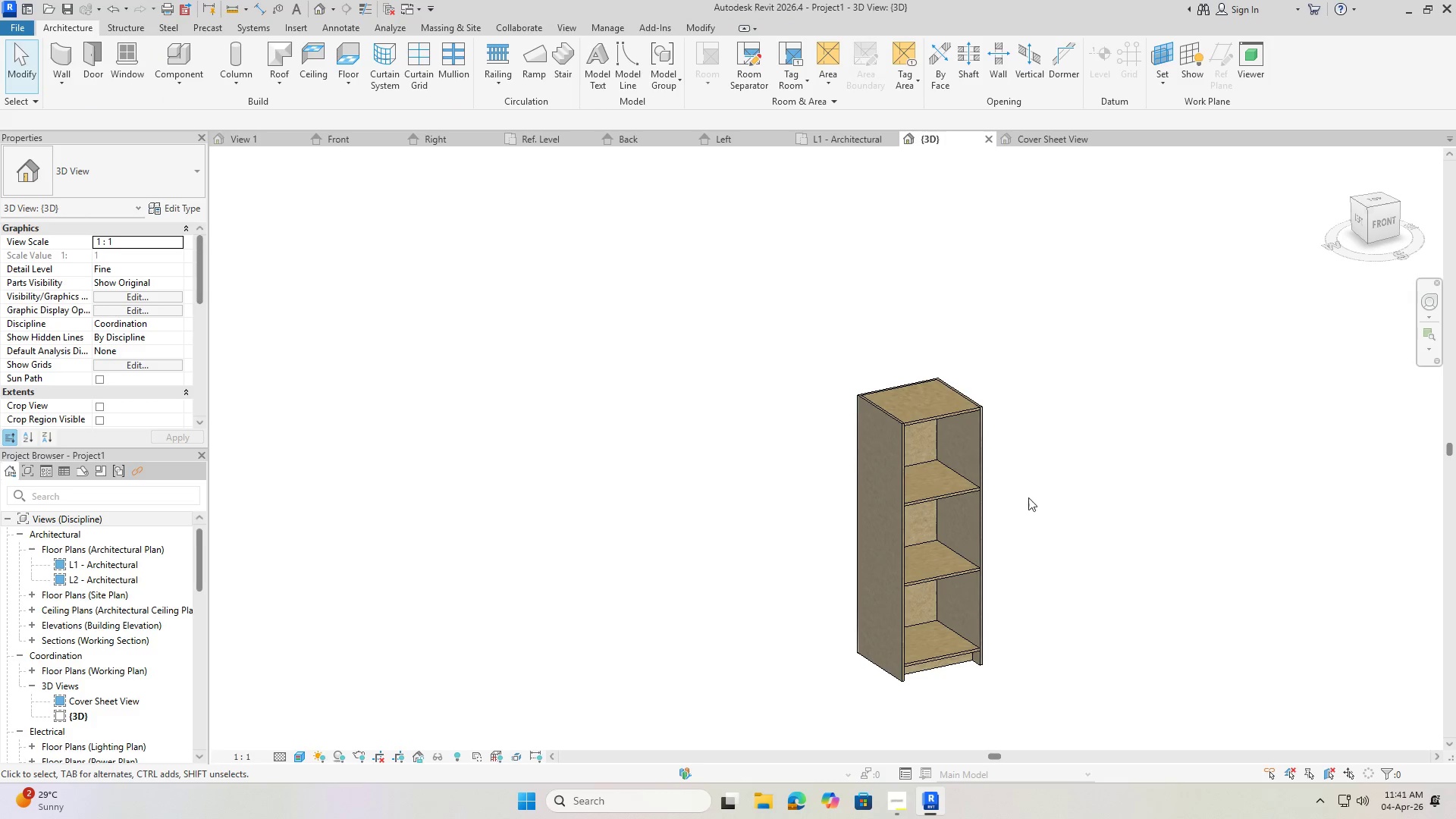 
key(Escape)
 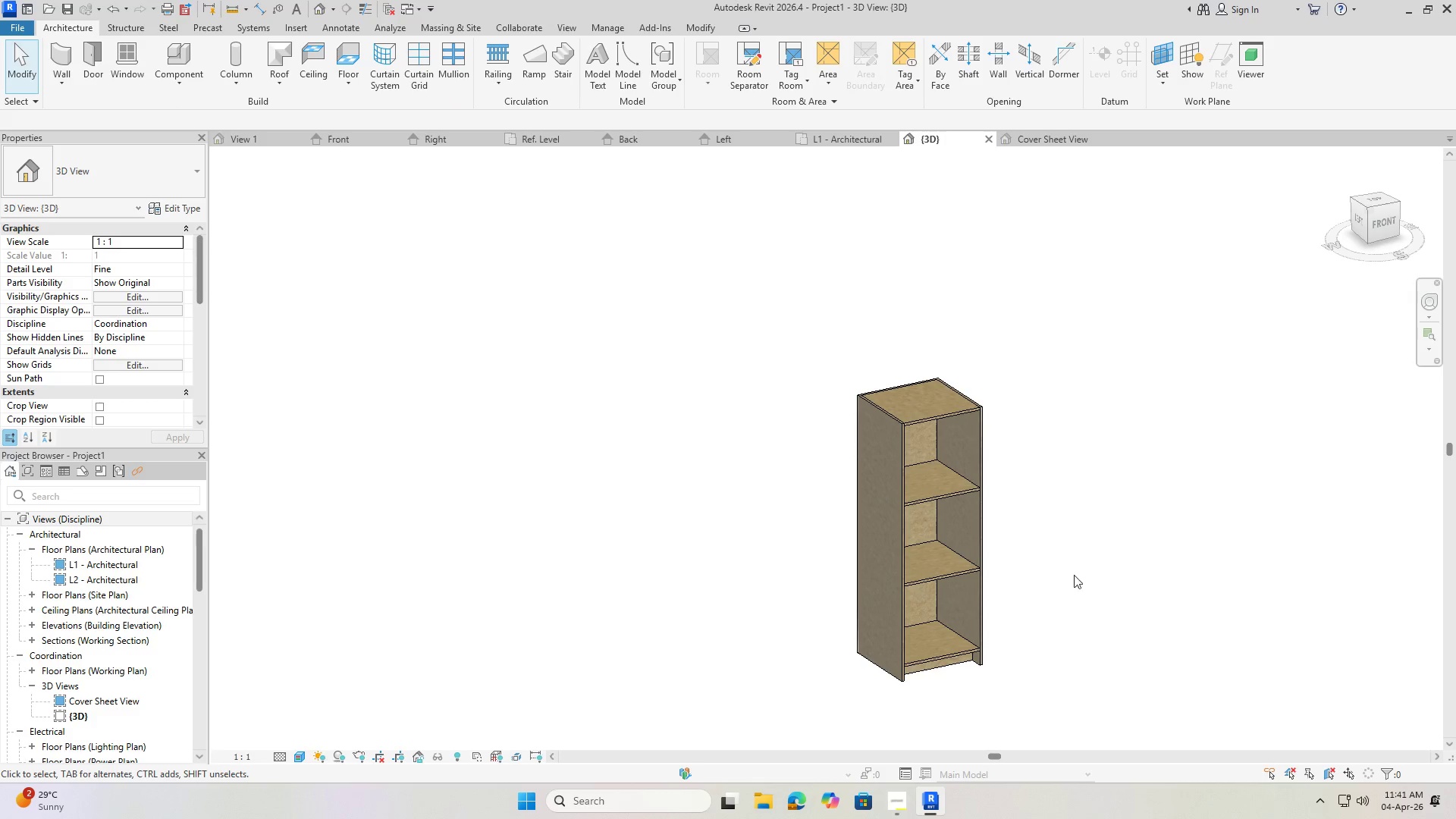 
hold_key(key=ShiftLeft, duration=1.26)
middle_click([1078, 556])
 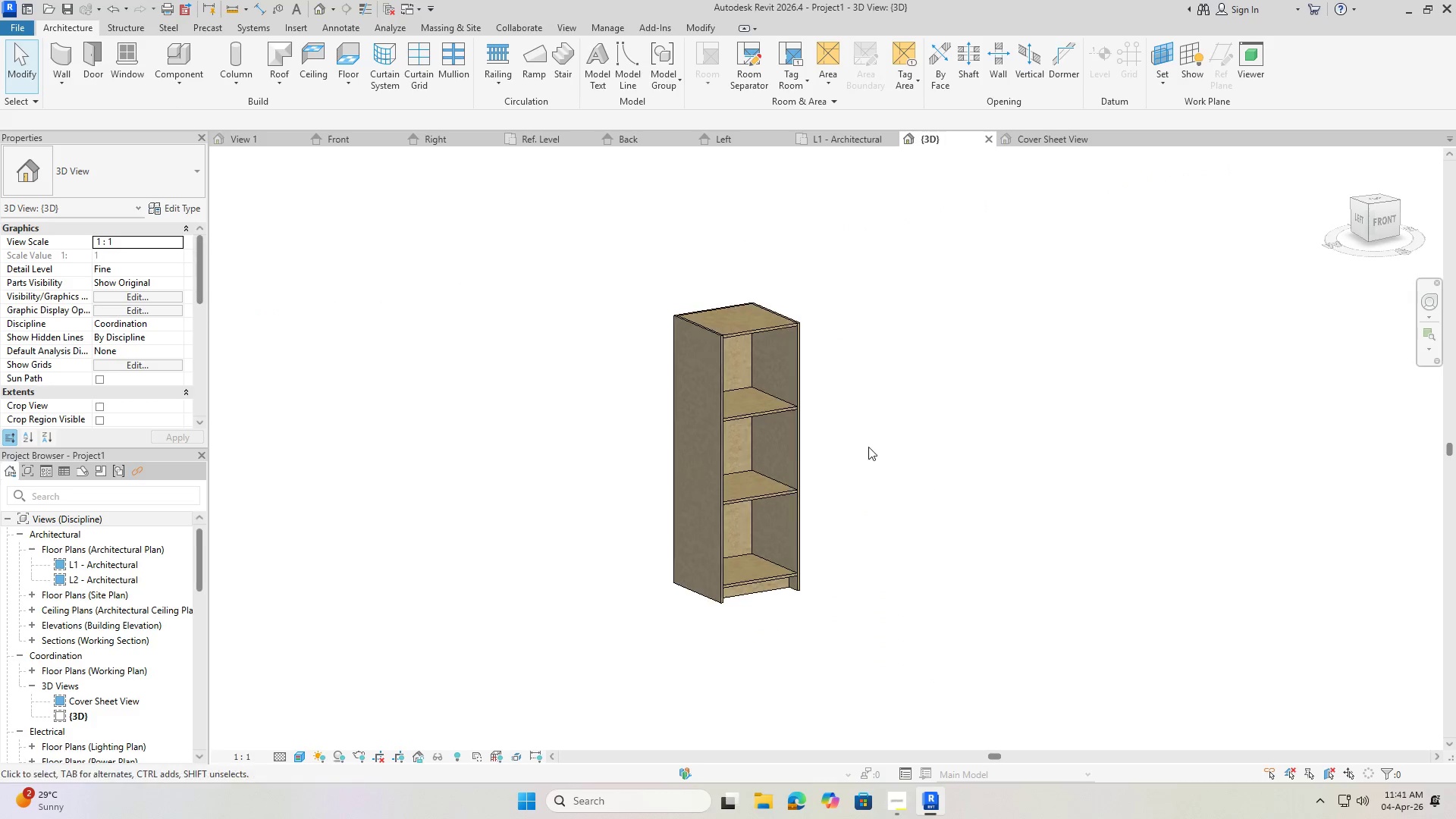 
hold_key(key=ShiftLeft, duration=0.36)
 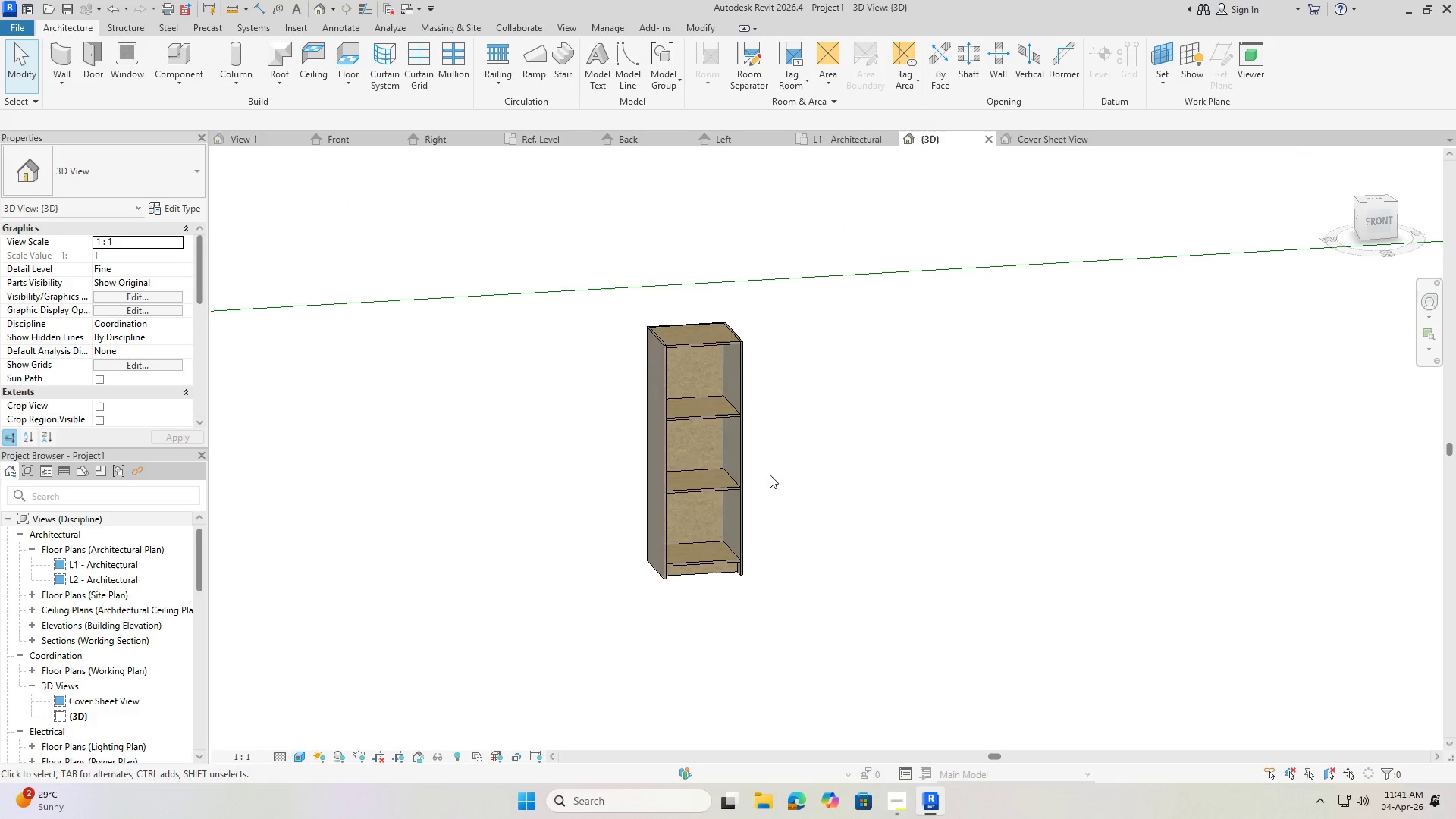 
scroll: coordinate [892, 437], scroll_direction: down, amount: 1.0
 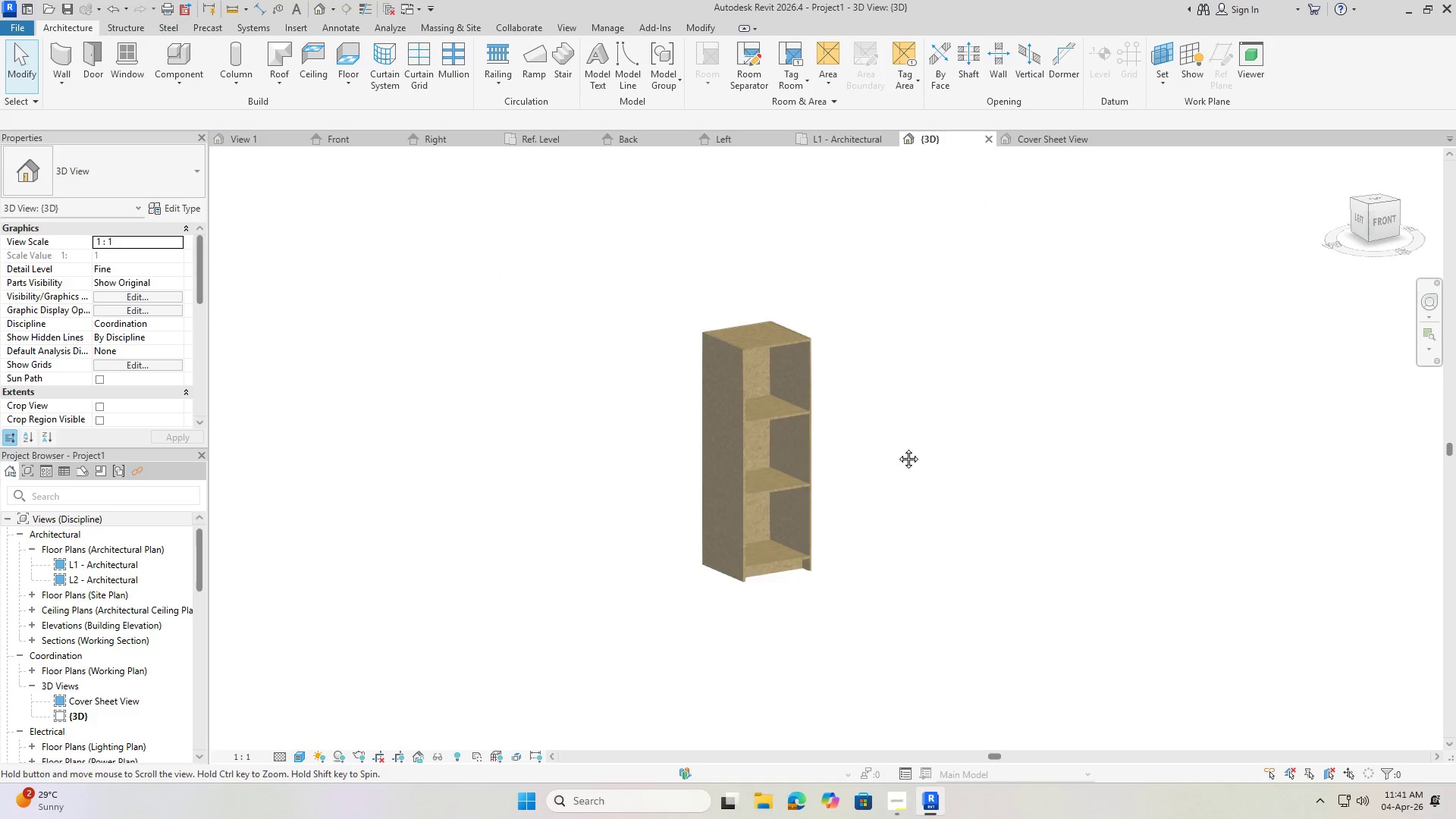 
key(Control+ControlLeft)
 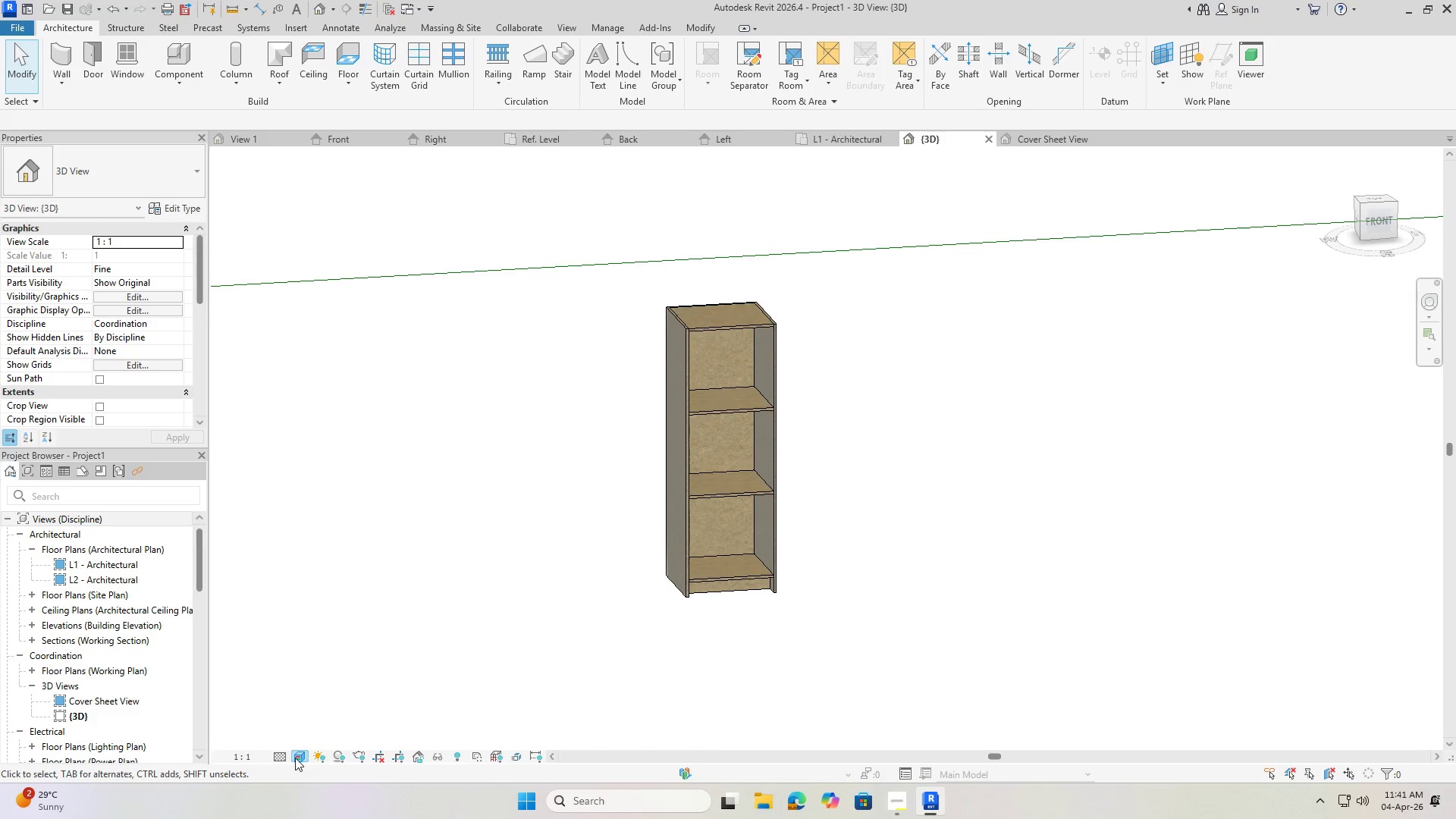 
scroll: coordinate [773, 432], scroll_direction: up, amount: 1.0
 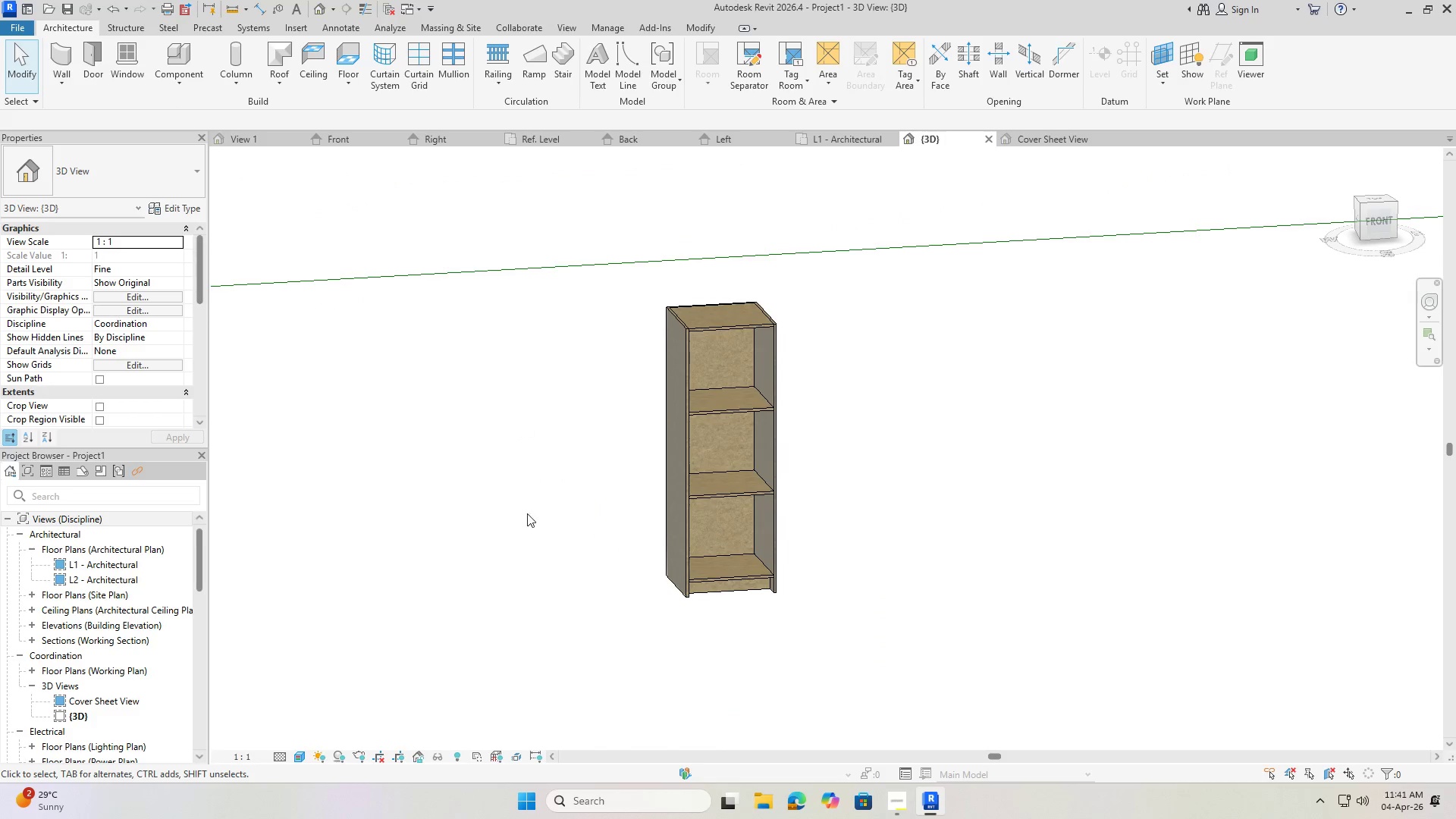 
key(Control+ControlLeft)
 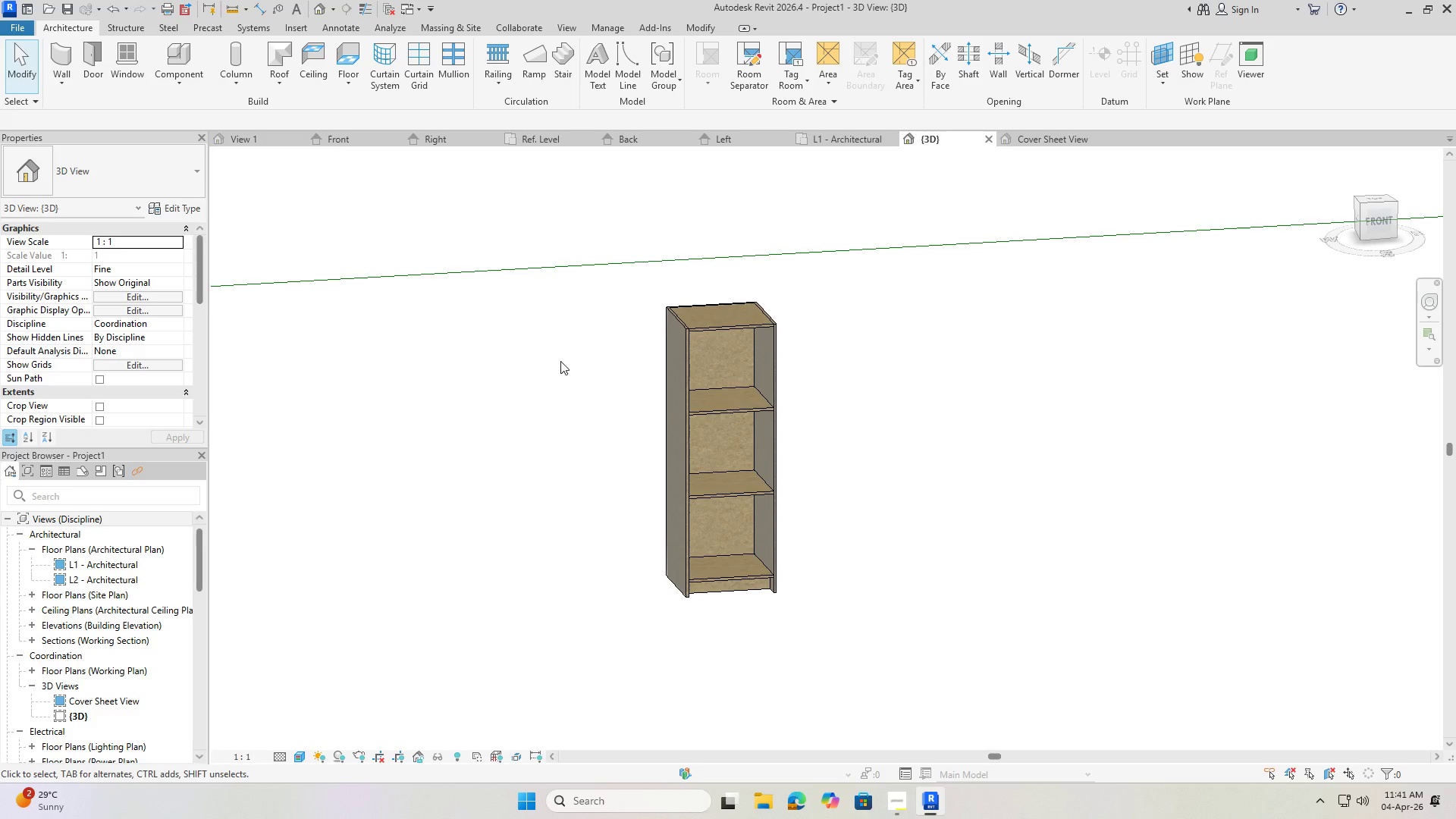 
key(Control+S)
 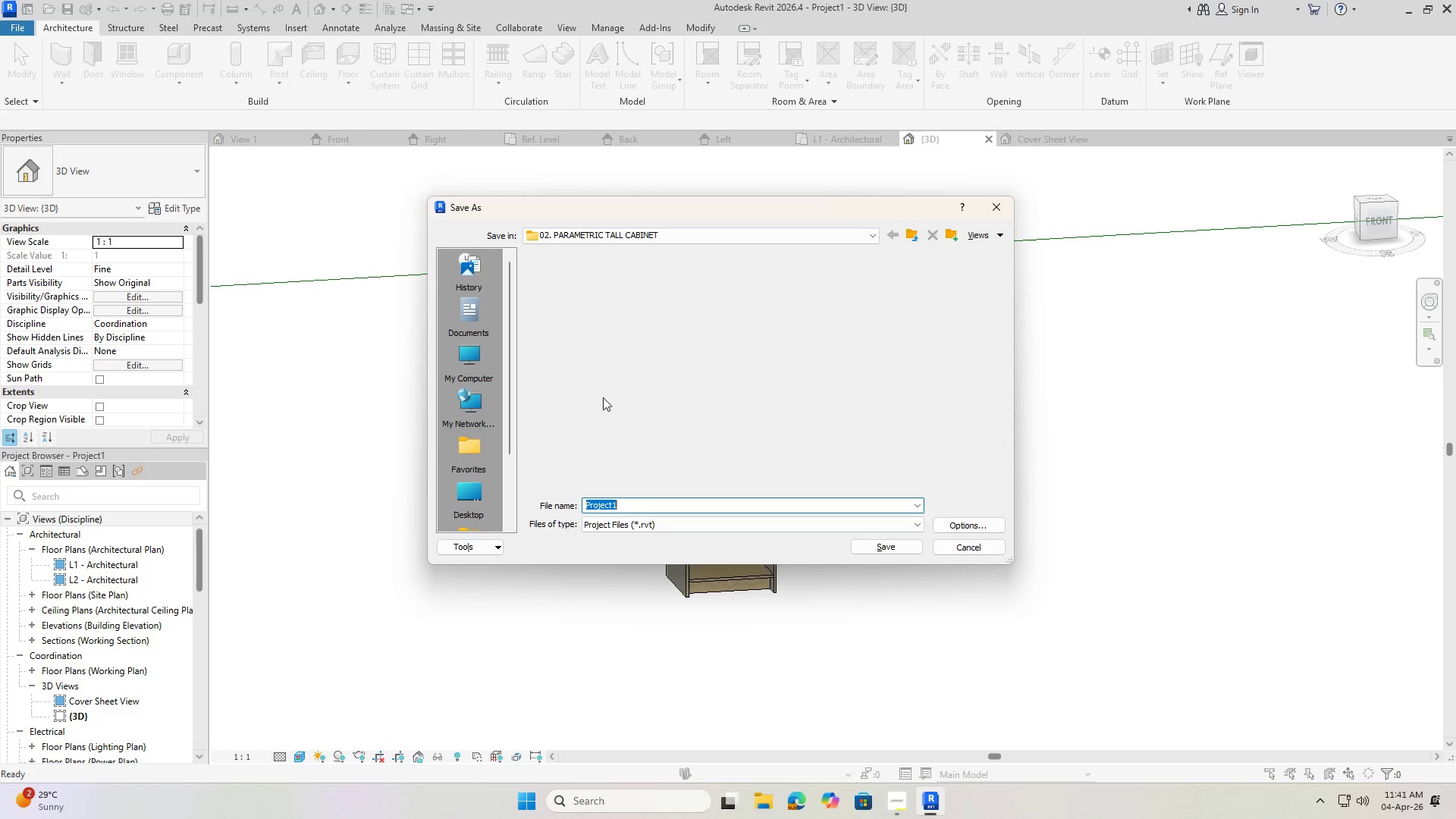 
scroll: coordinate [610, 409], scroll_direction: down, amount: 6.0
 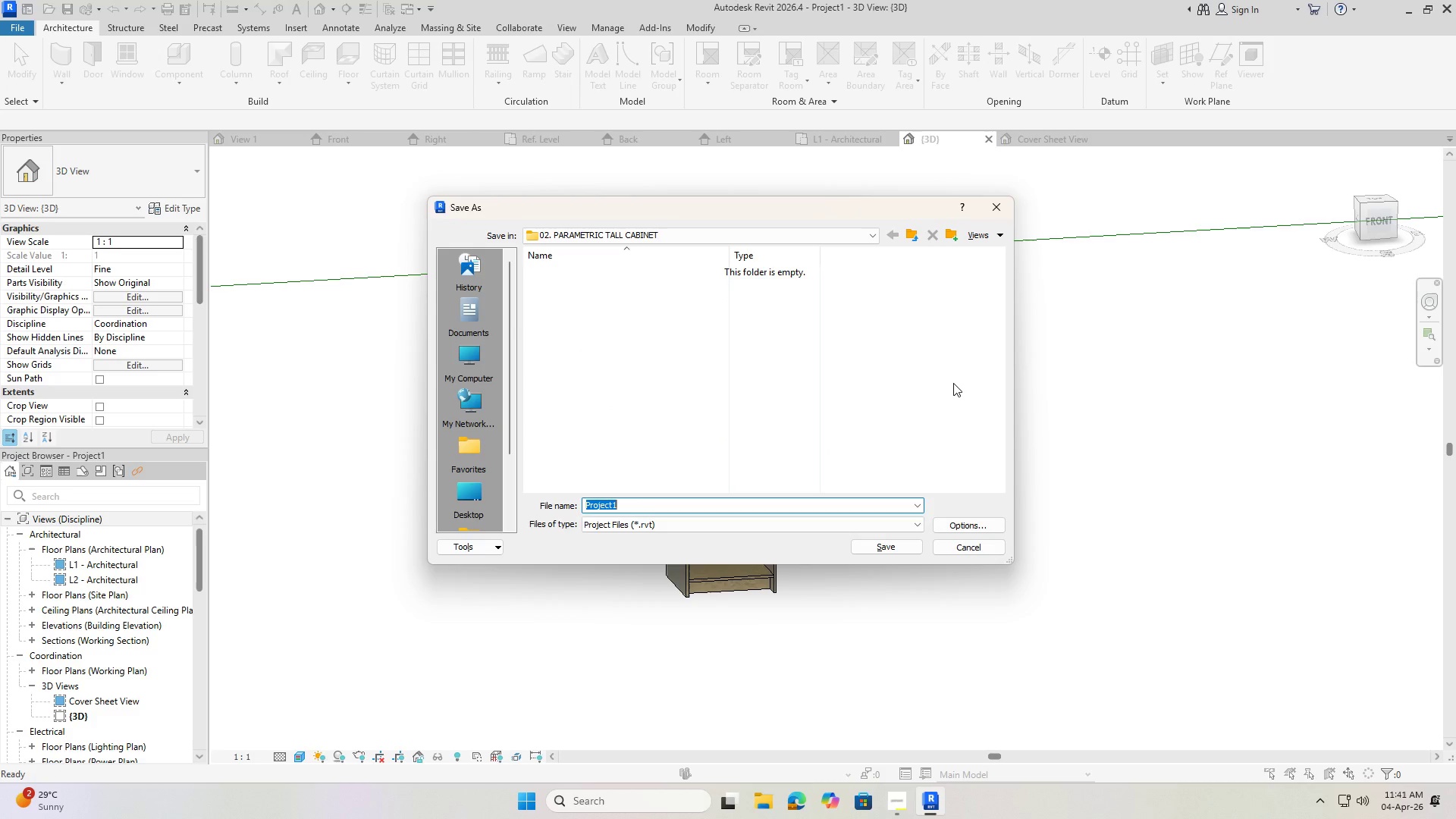 
wait(9.52)
 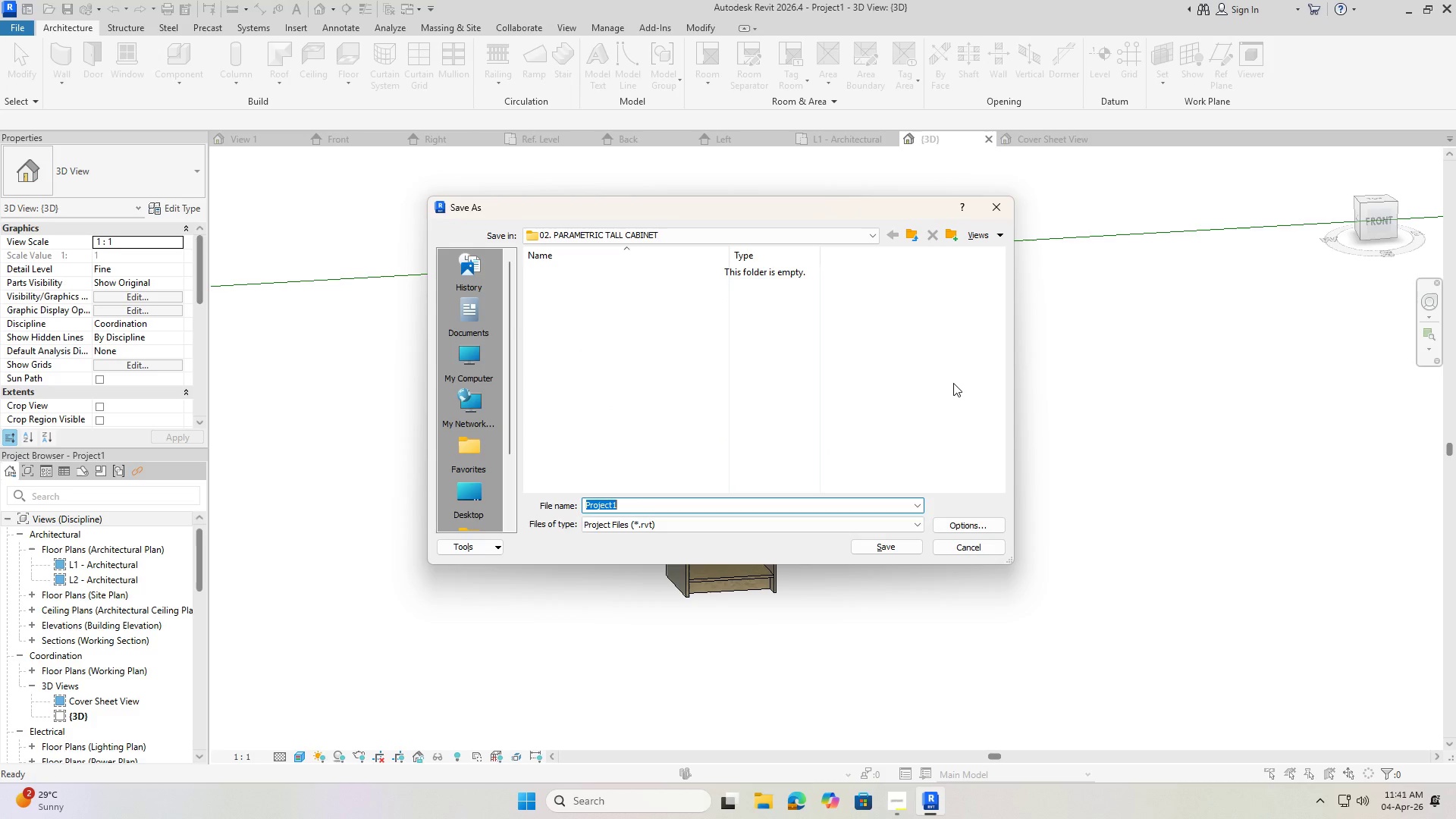 
scroll: coordinate [908, 352], scroll_direction: down, amount: 7.0
 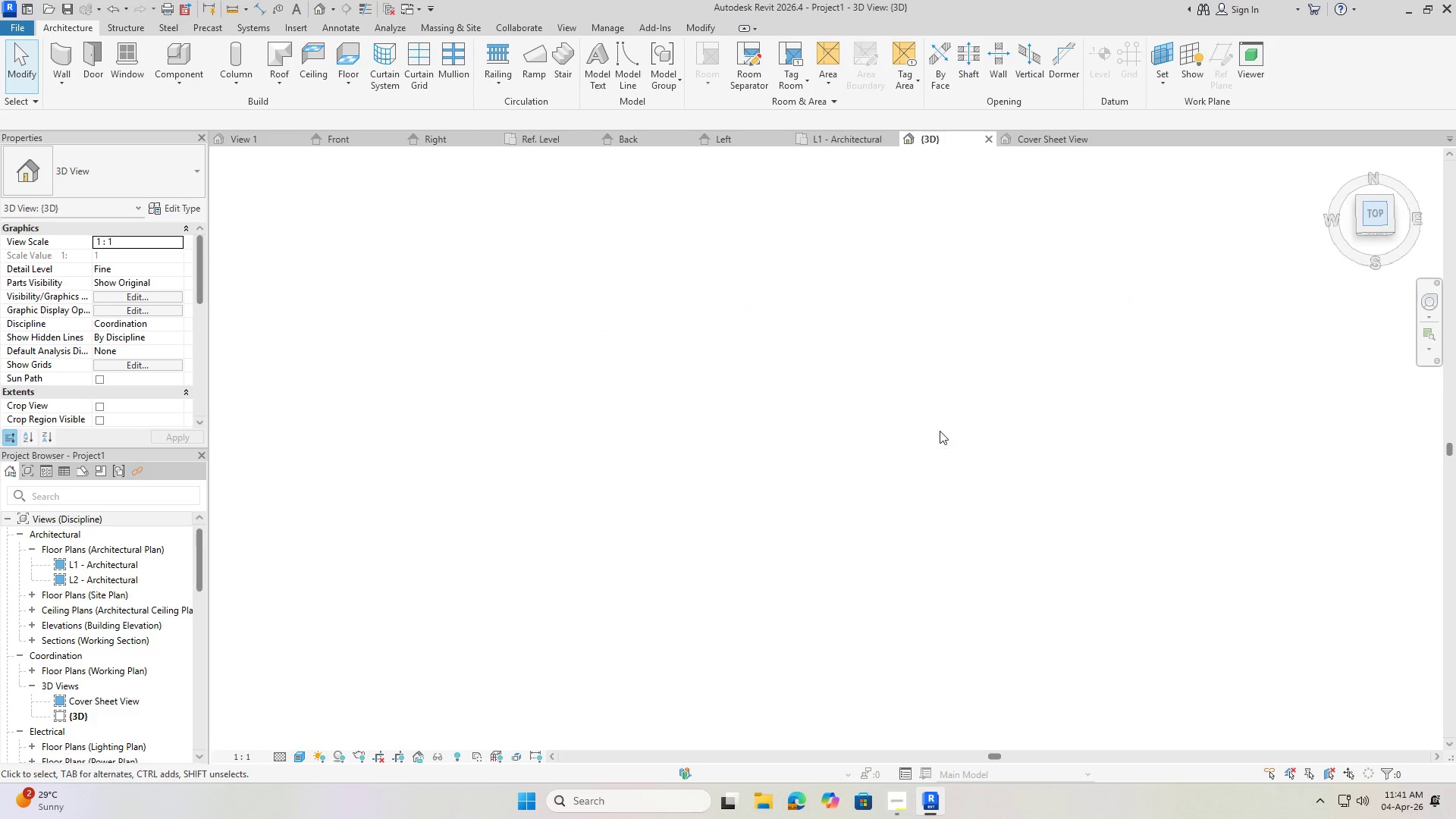 
scroll: coordinate [817, 466], scroll_direction: up, amount: 22.0
 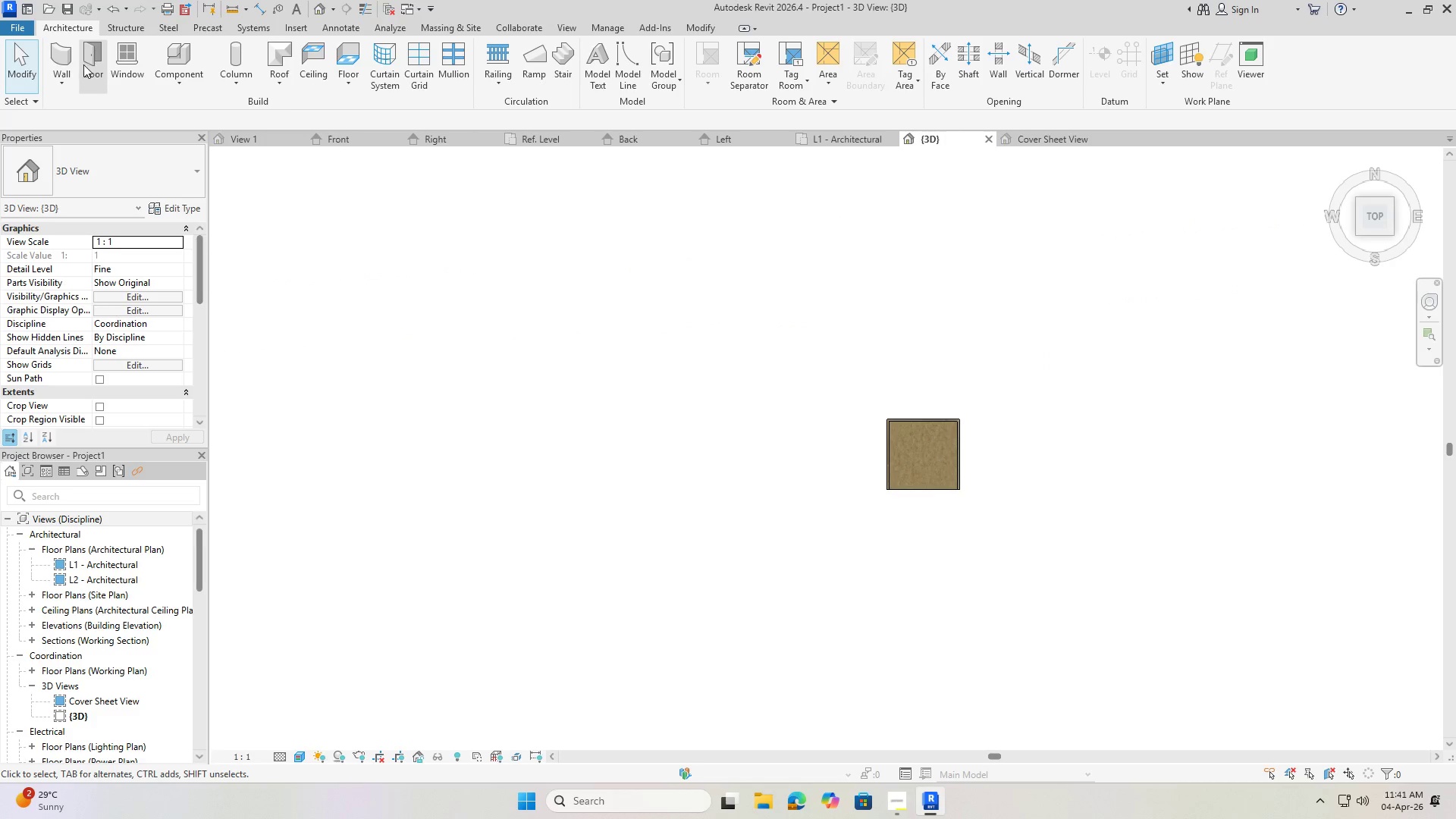 
left_click([65, 69])
 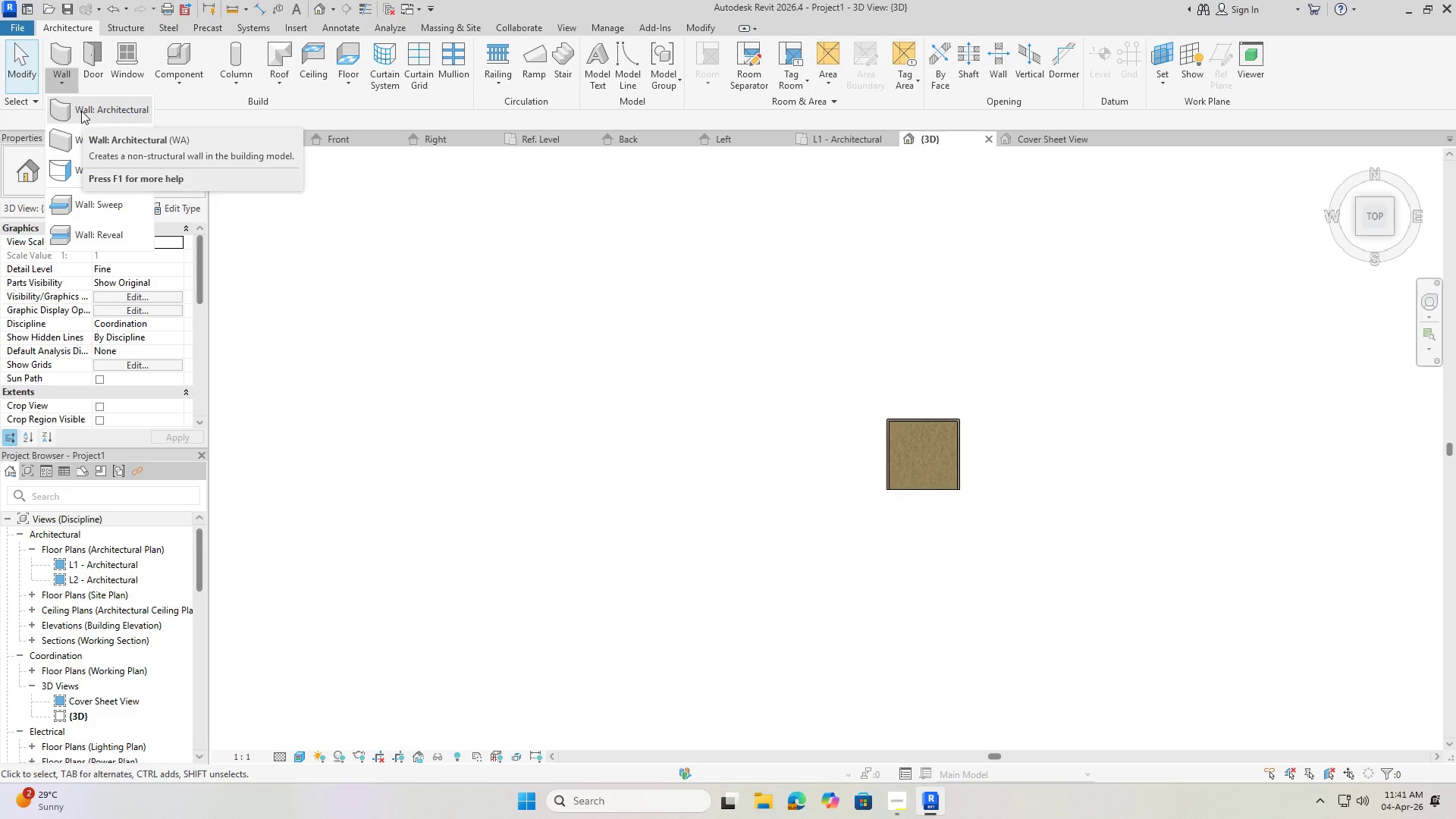 
left_click([81, 111])
 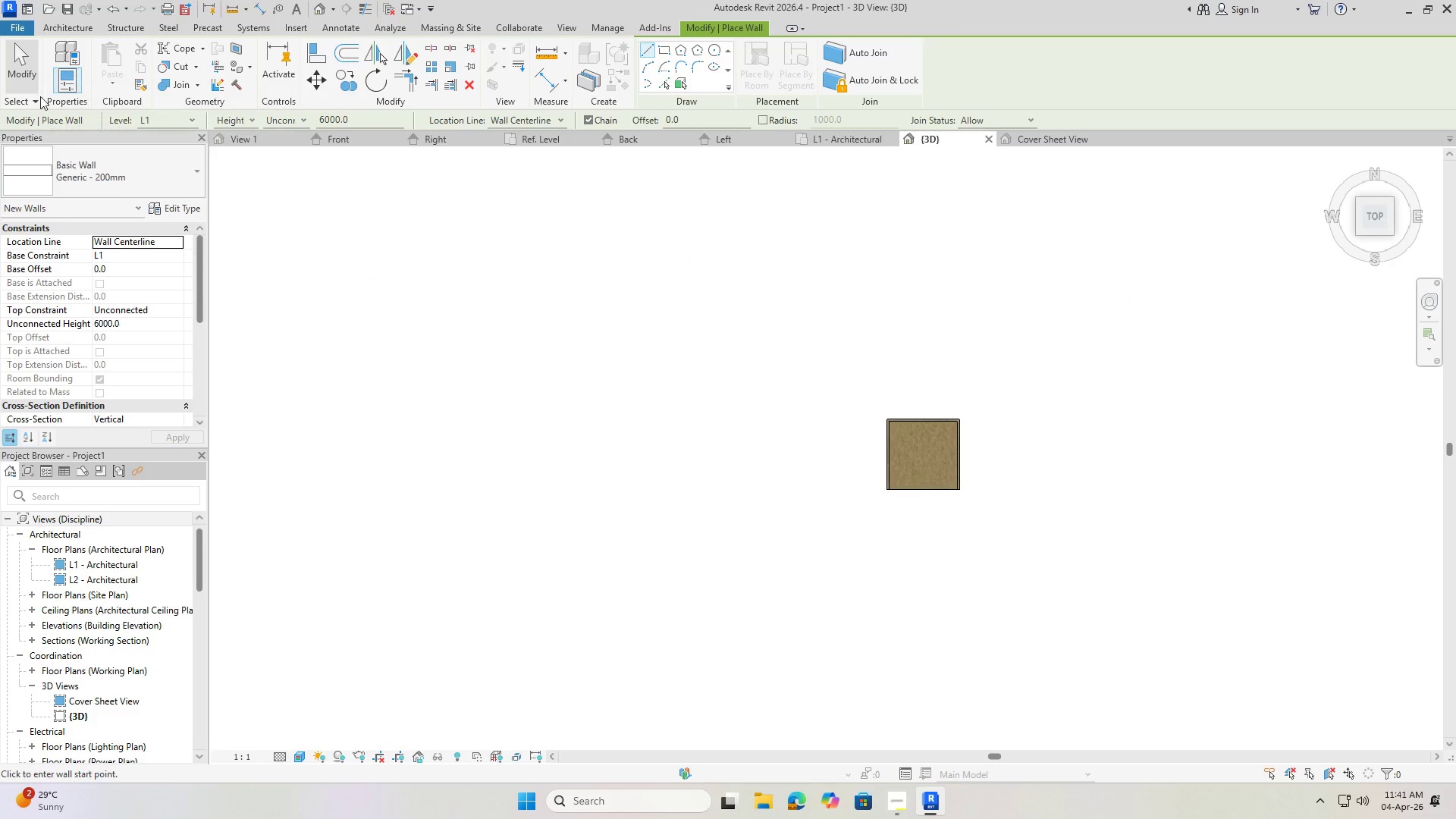 
key(Escape)
 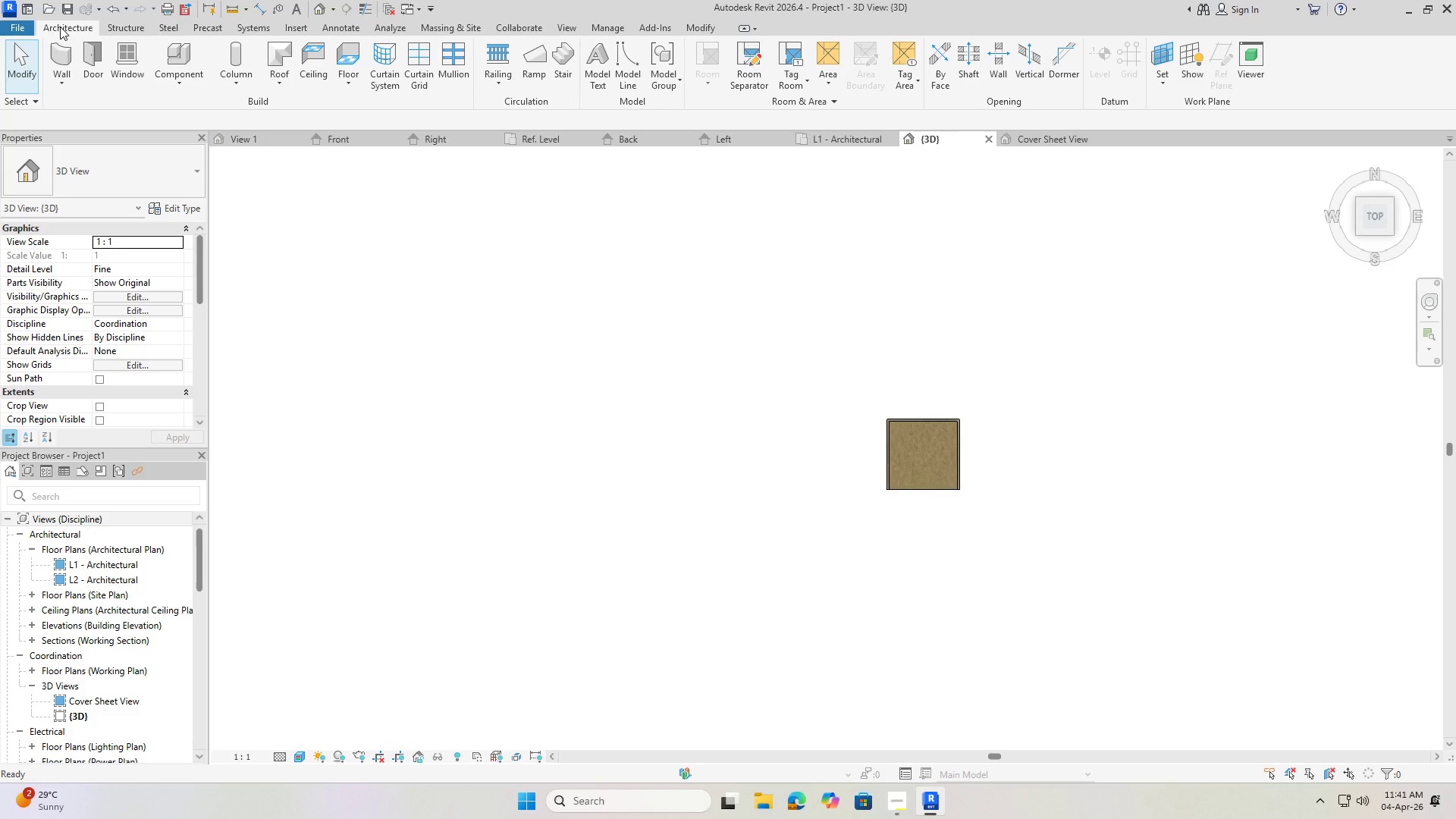 
left_click([60, 27])
 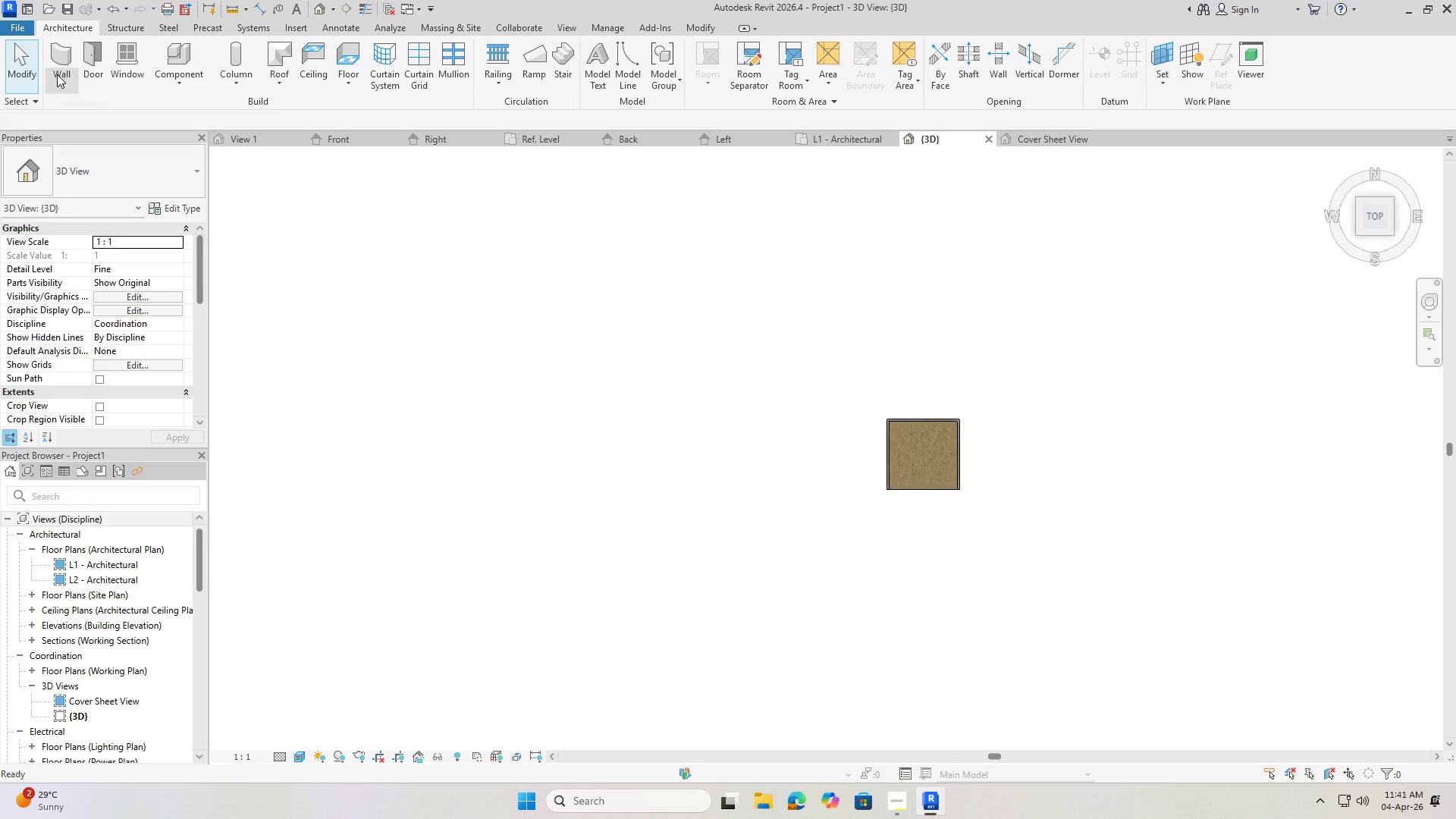 
left_click([60, 83])
 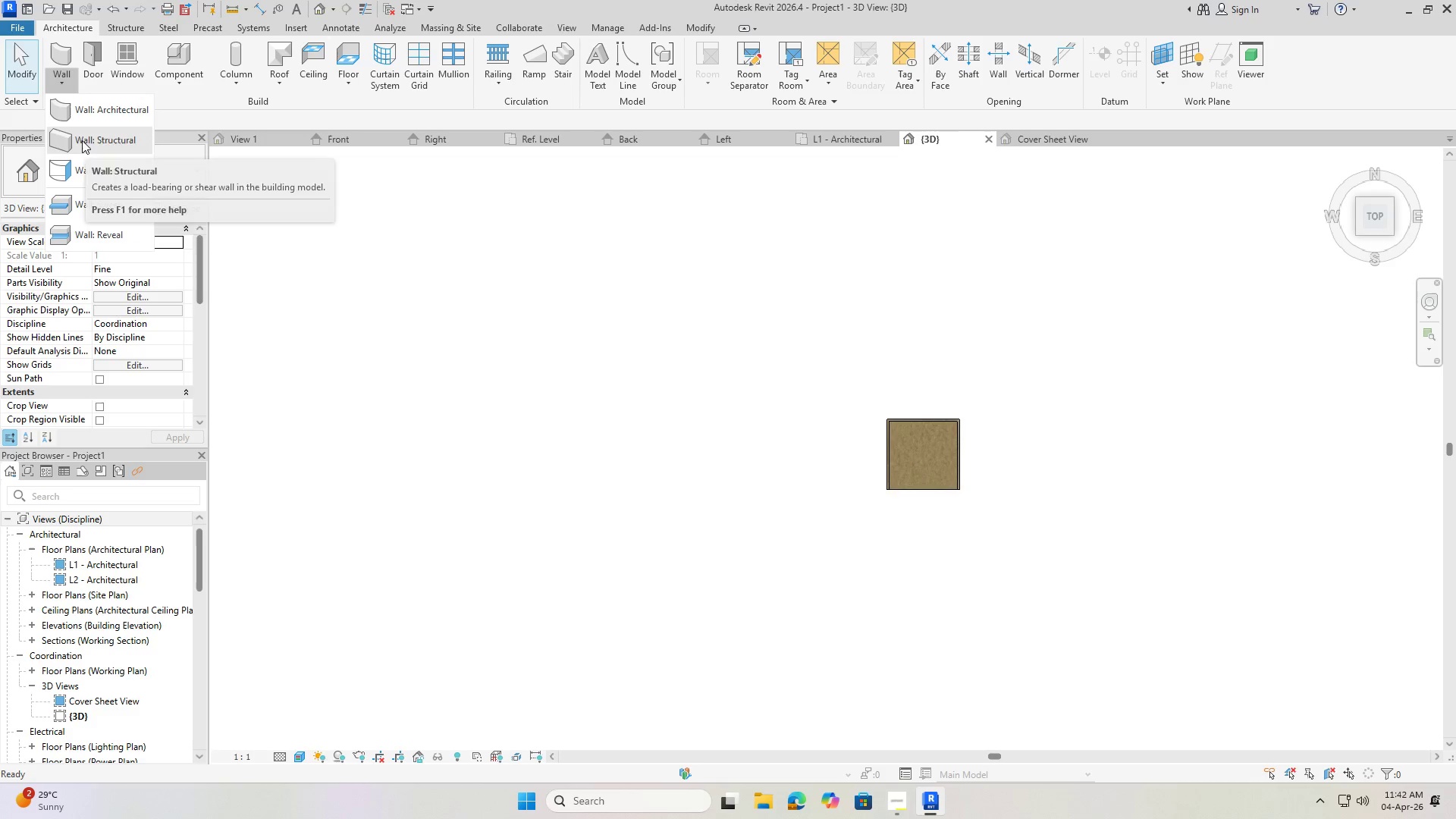 
left_click([80, 108])
 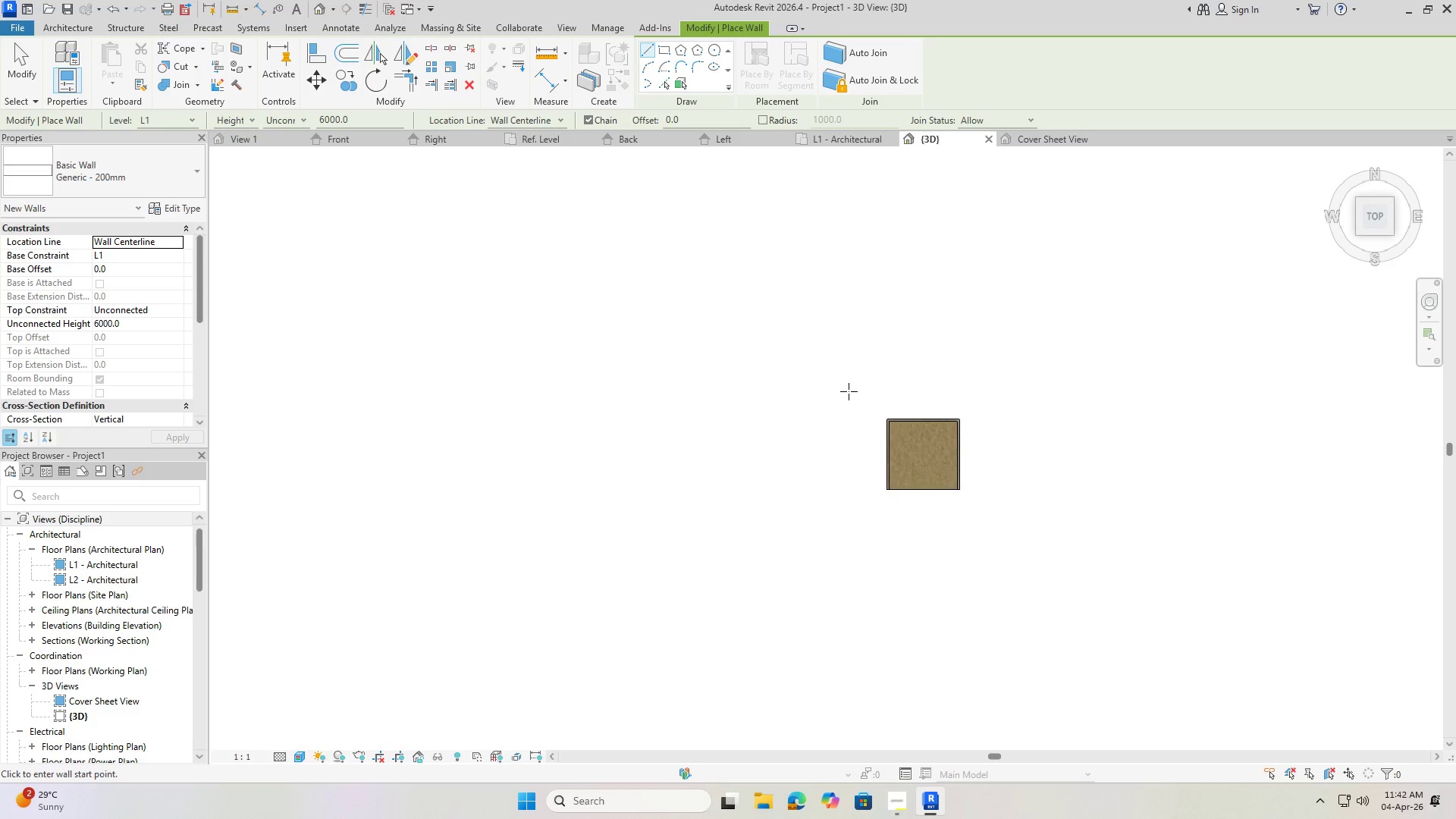 
left_click([846, 392])
 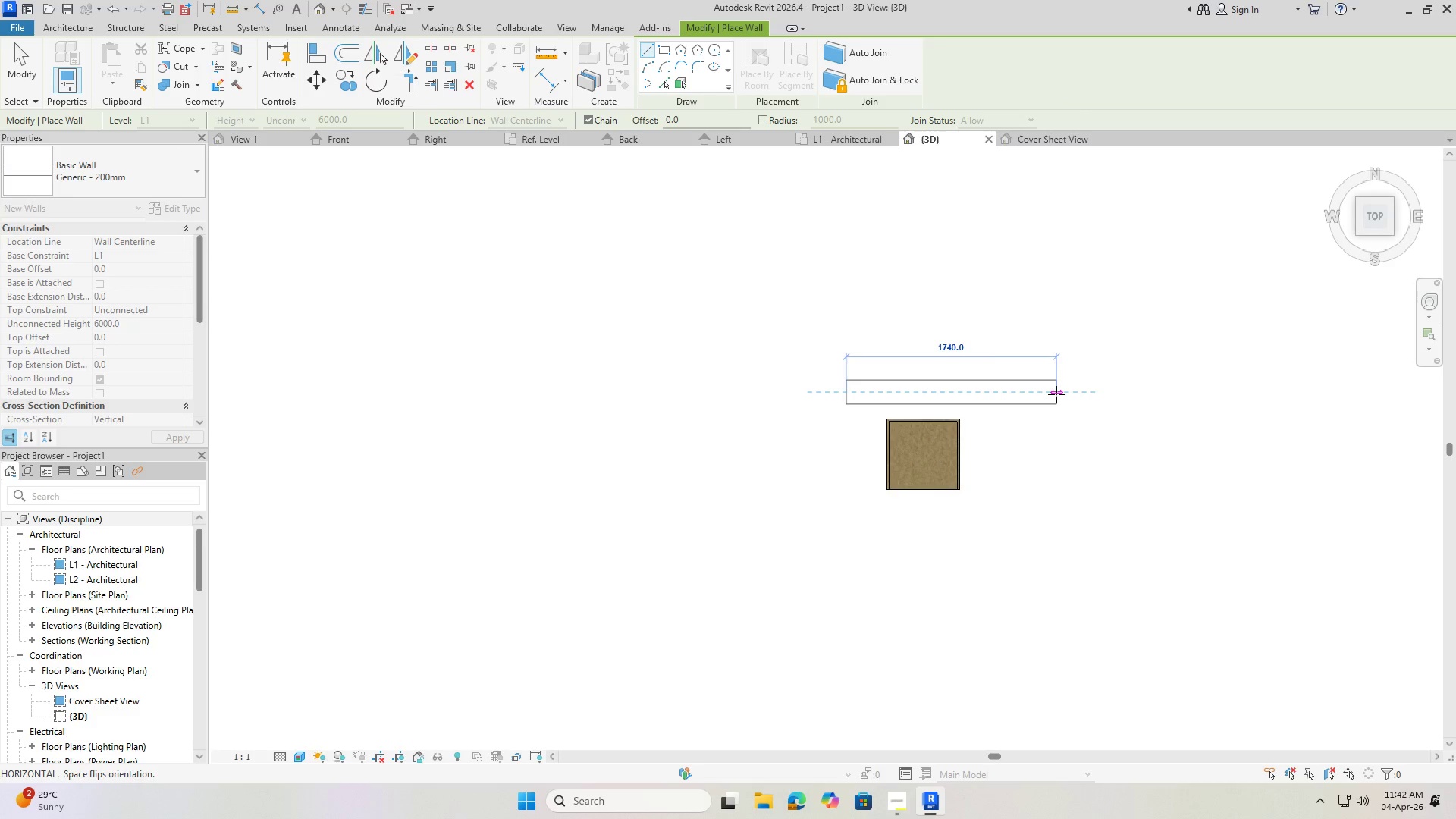 
left_click([1056, 394])
 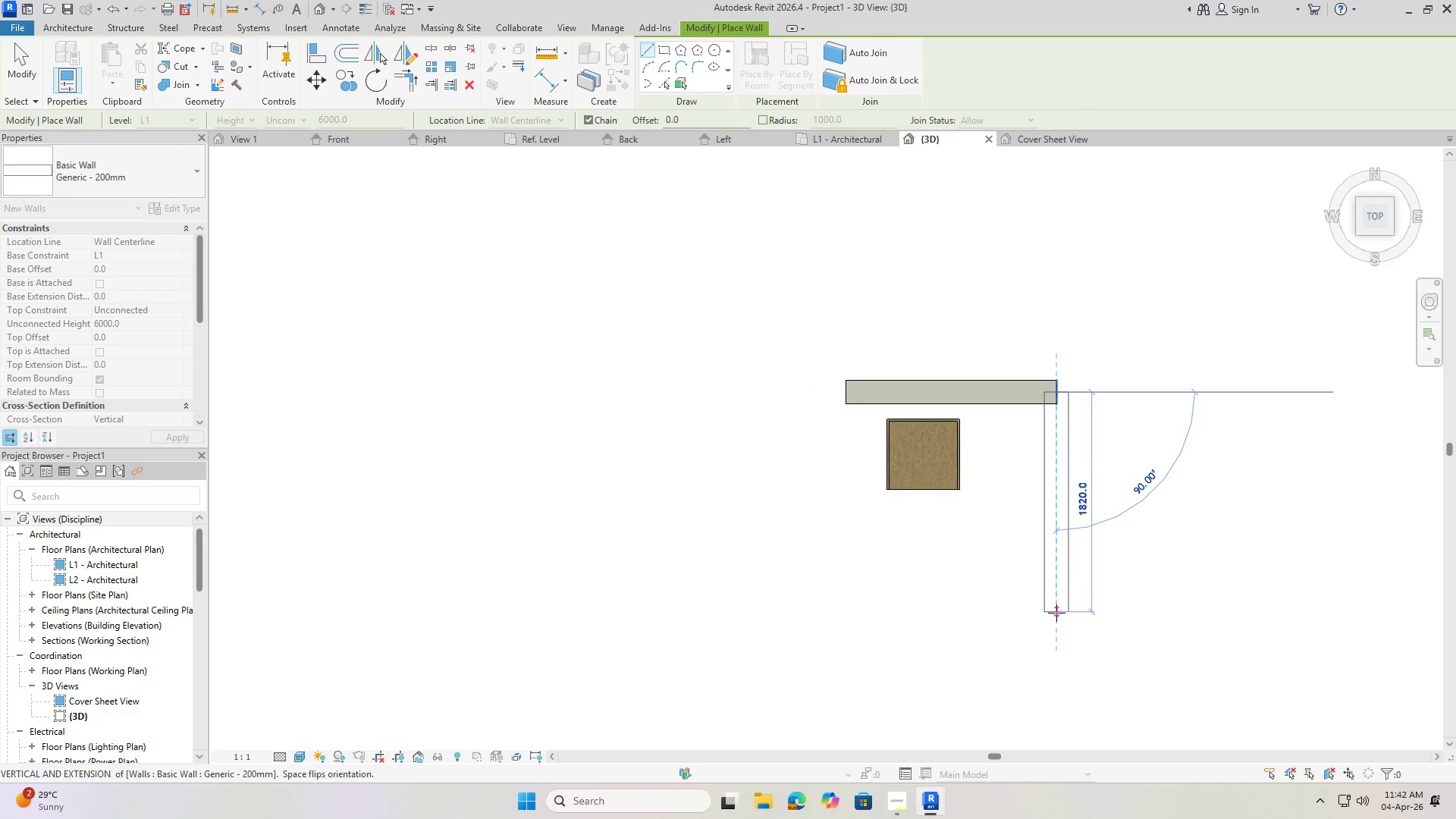 
left_click([1056, 617])
 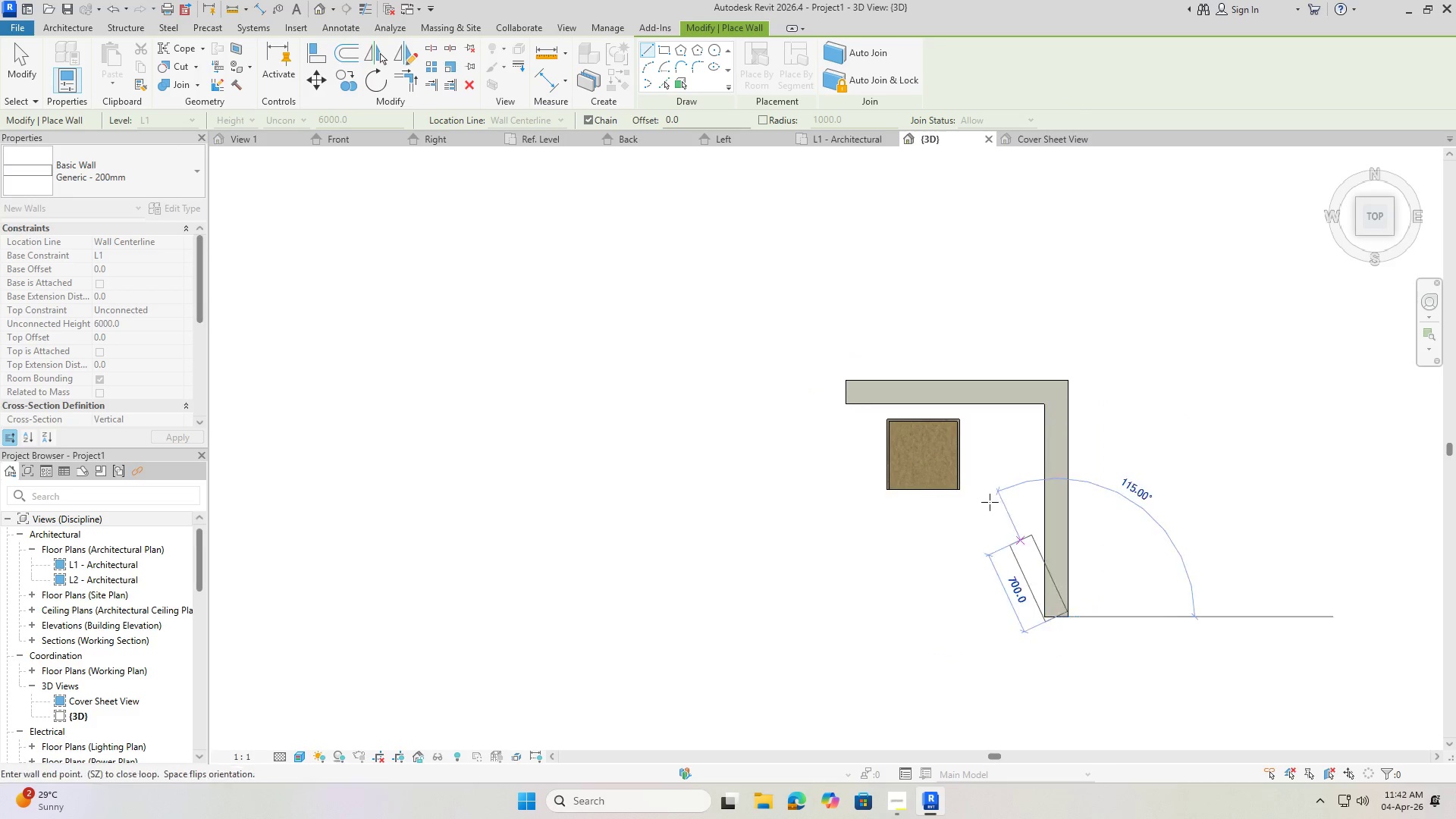 
key(Escape)
 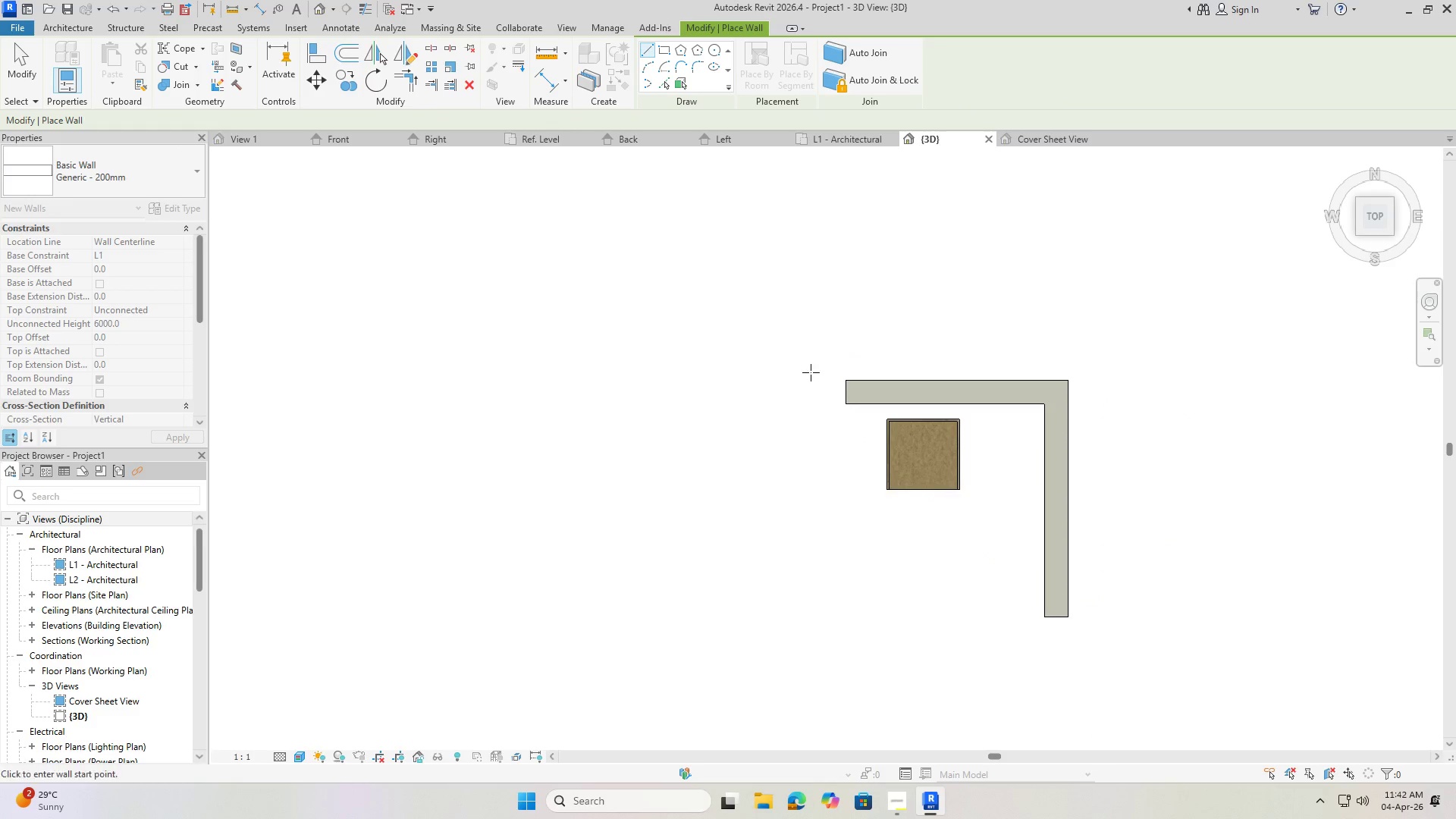 
key(Escape)
 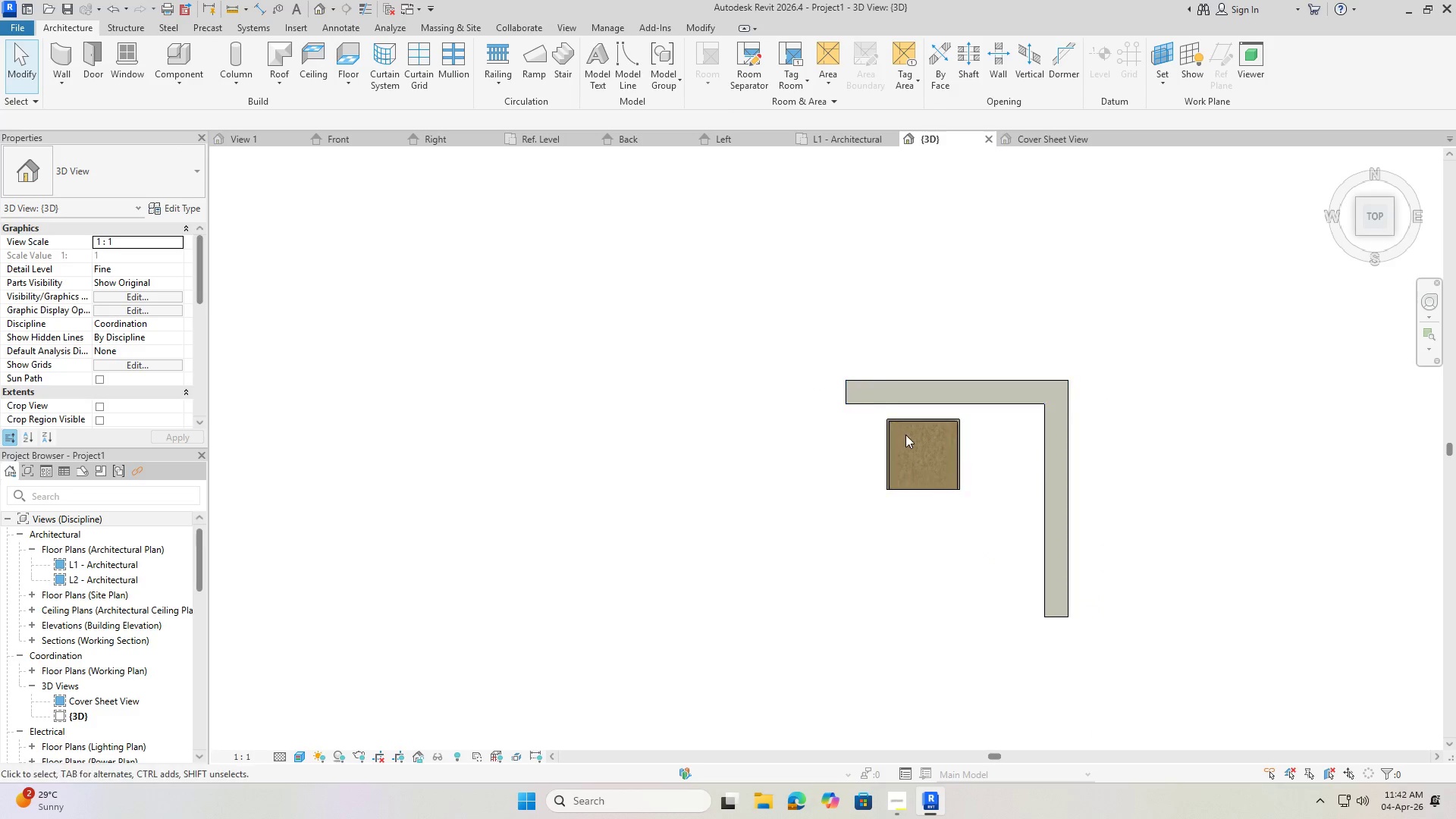 
left_click([865, 388])
 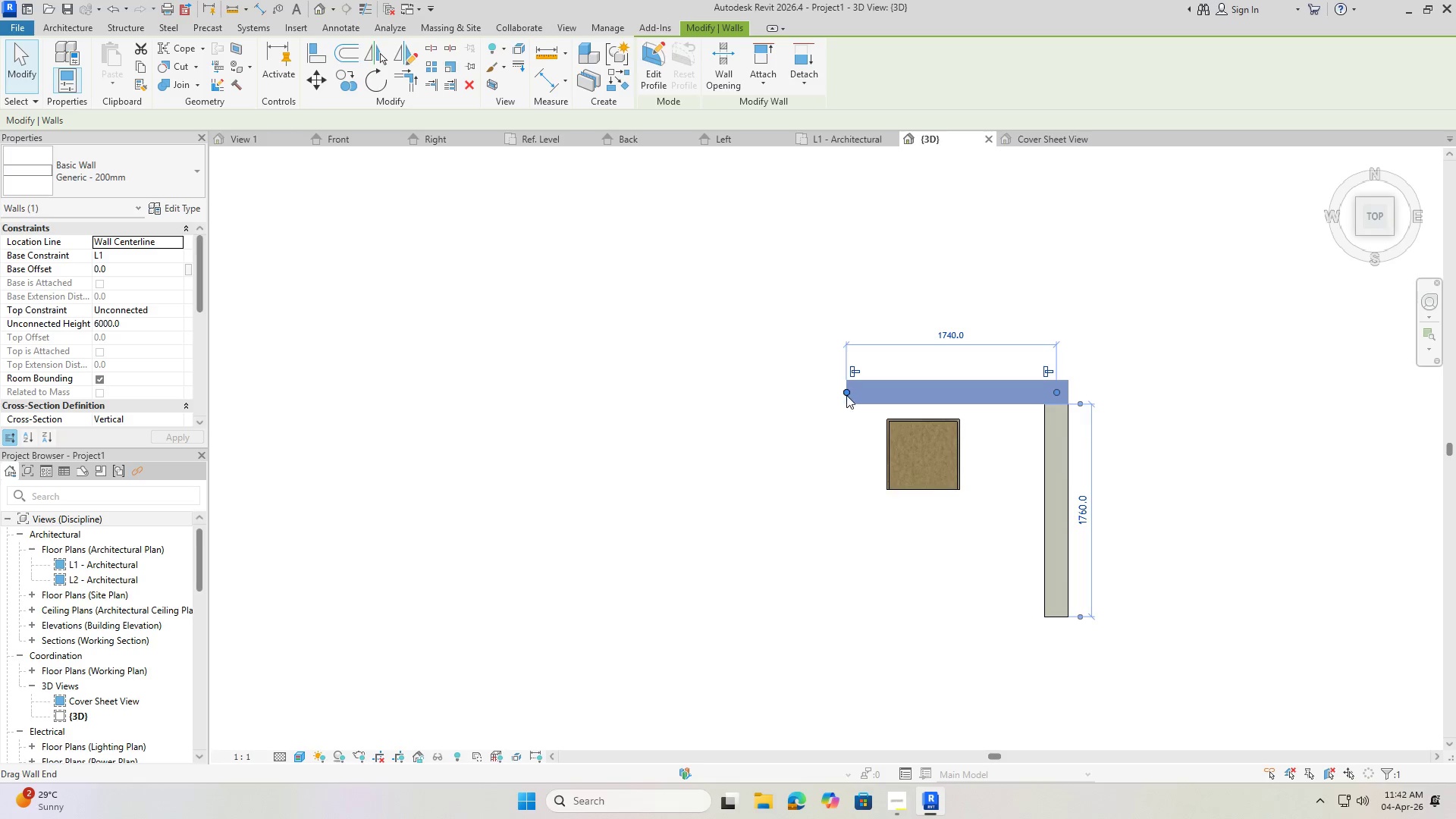 
left_click_drag(start_coordinate=[844, 393], to_coordinate=[759, 397])
 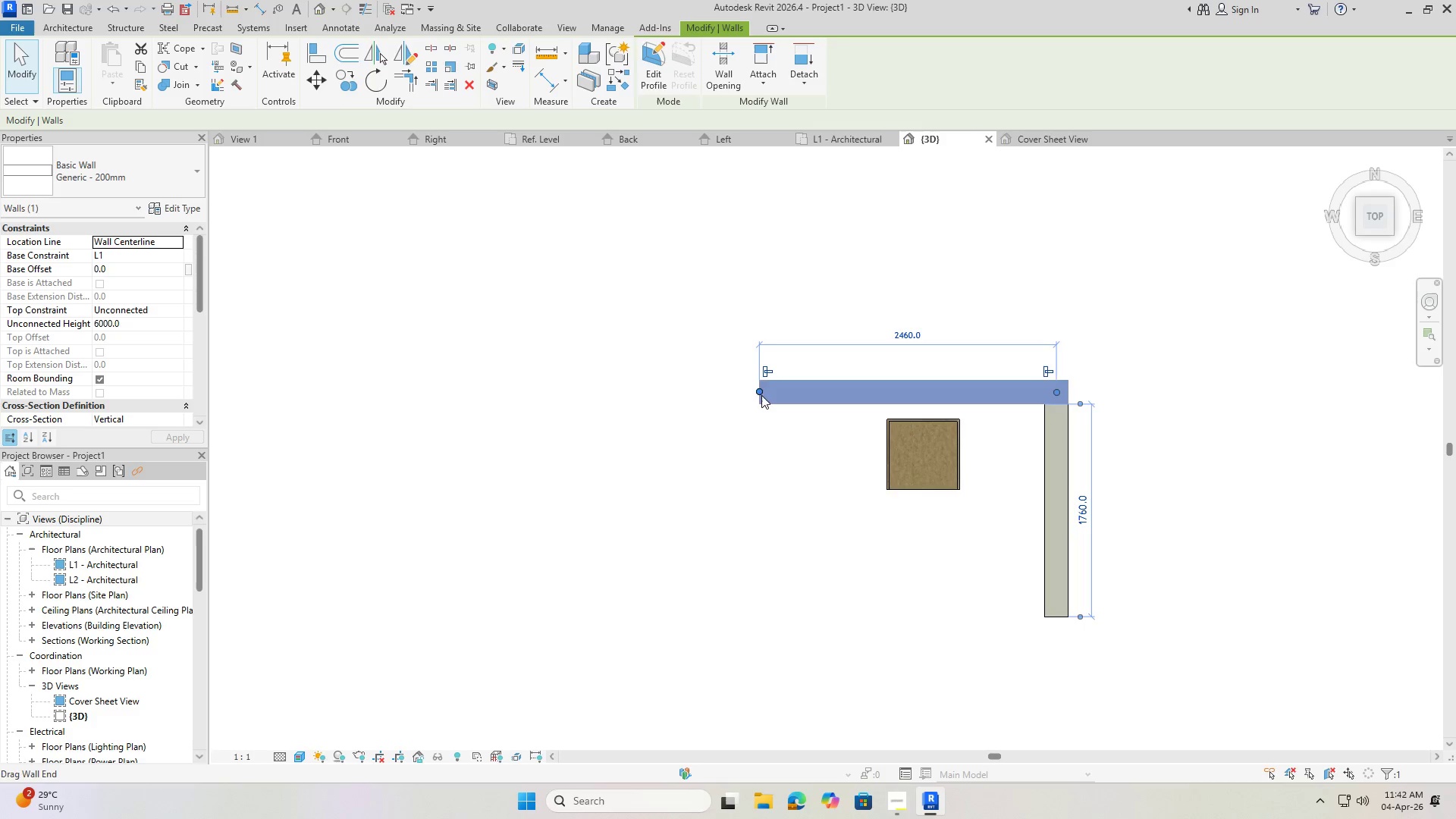 
key(Escape)
 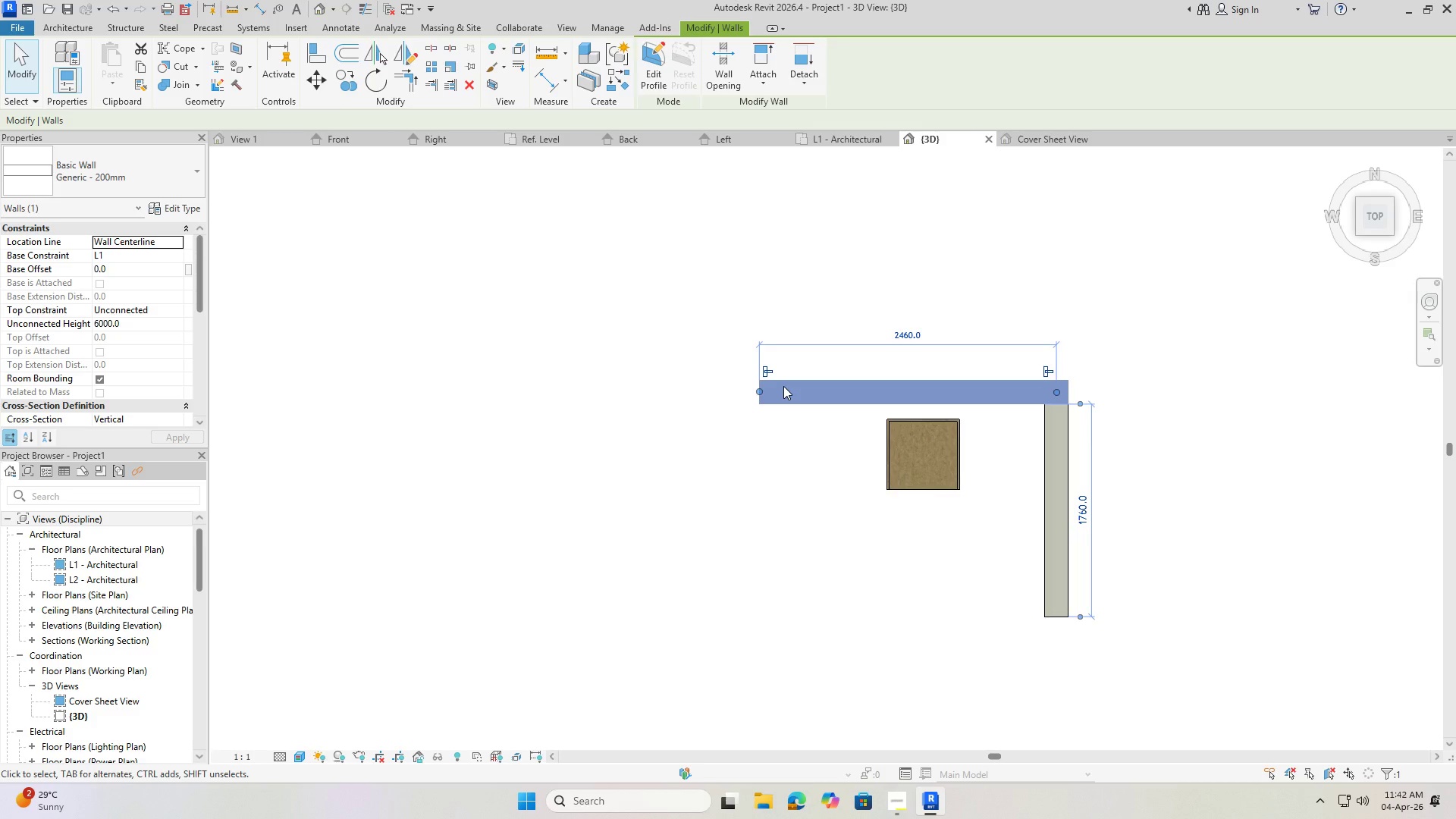 
key(Escape)
 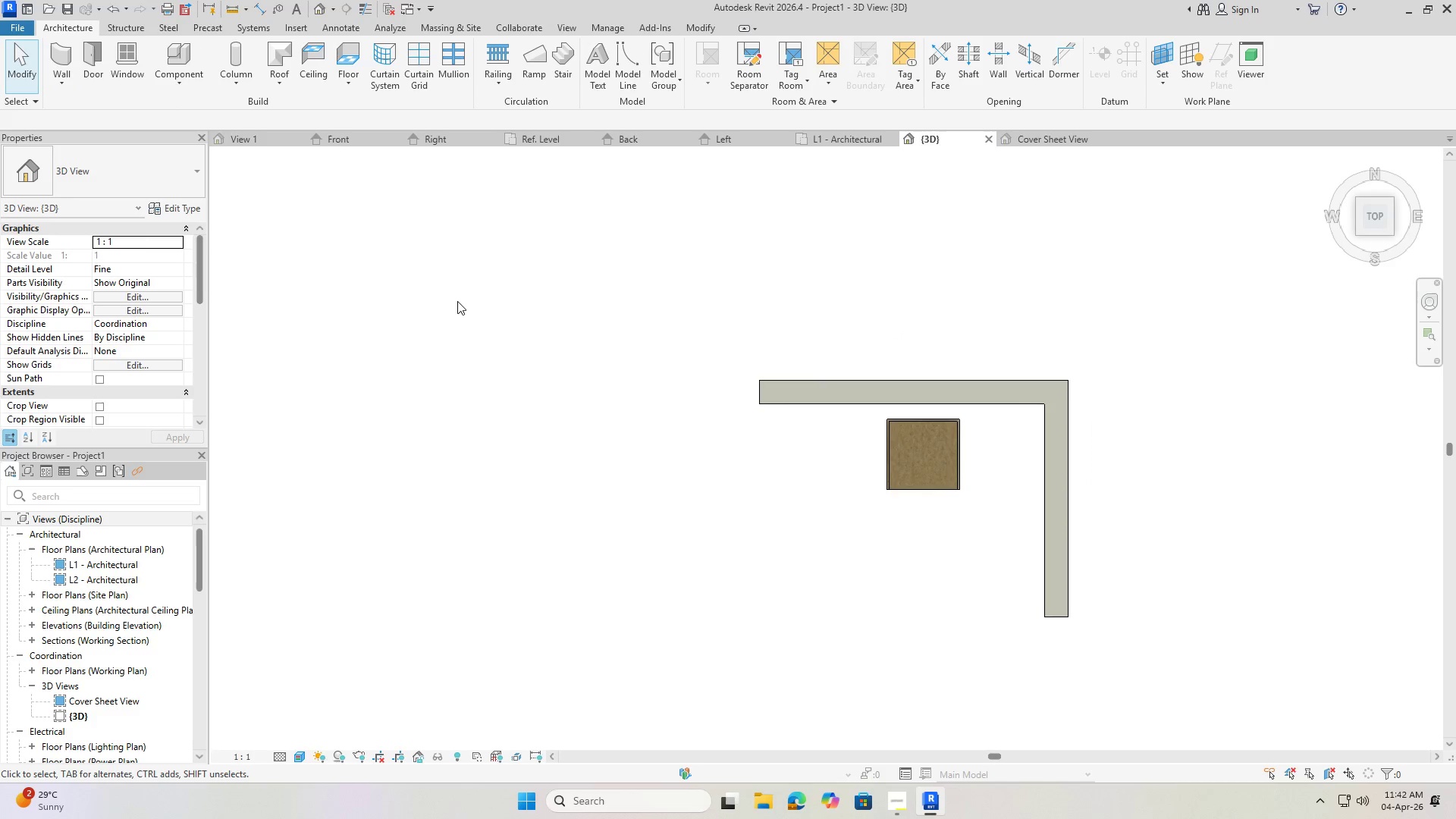 
key(Escape)
 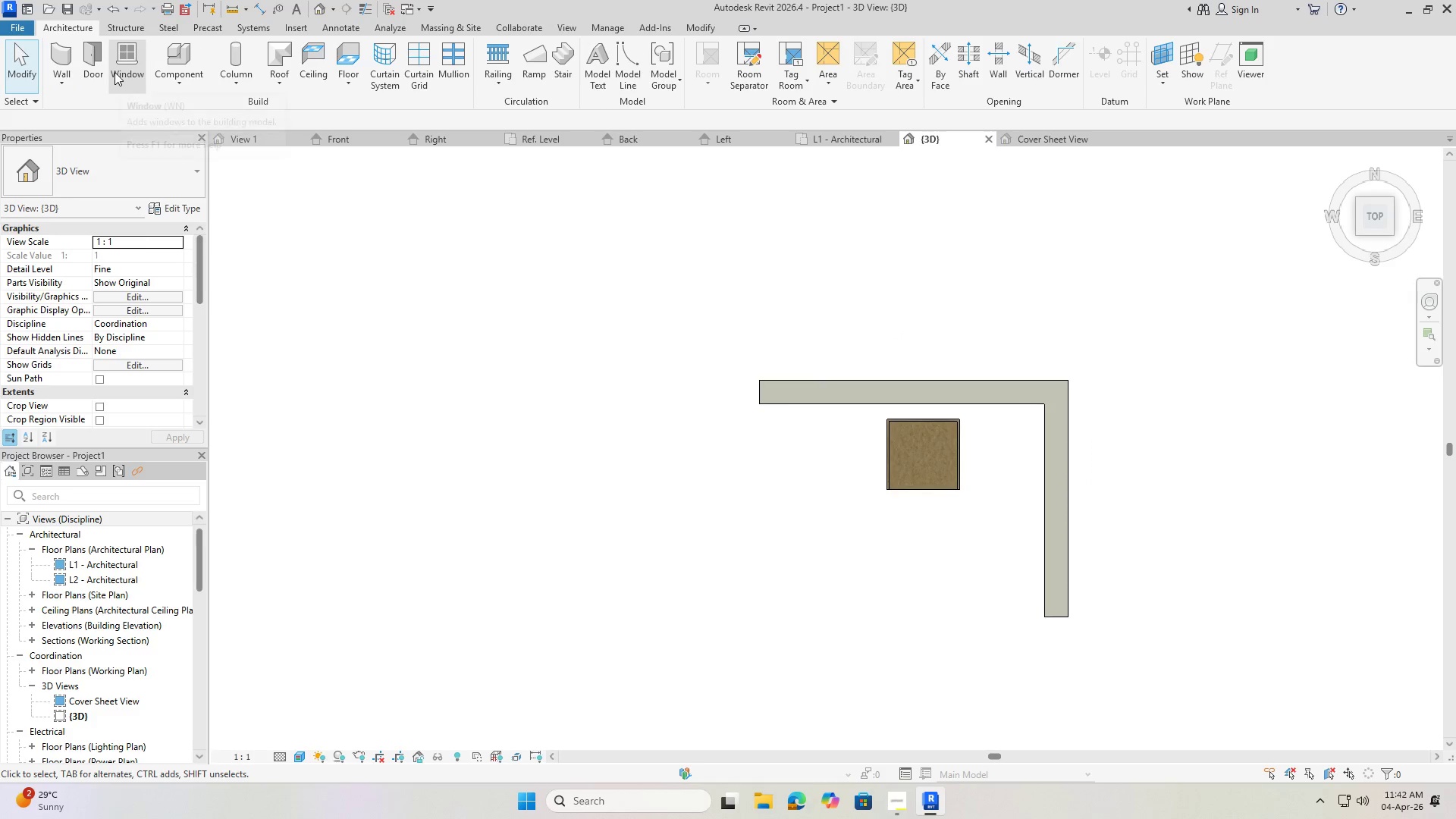 
left_click([115, 72])
 